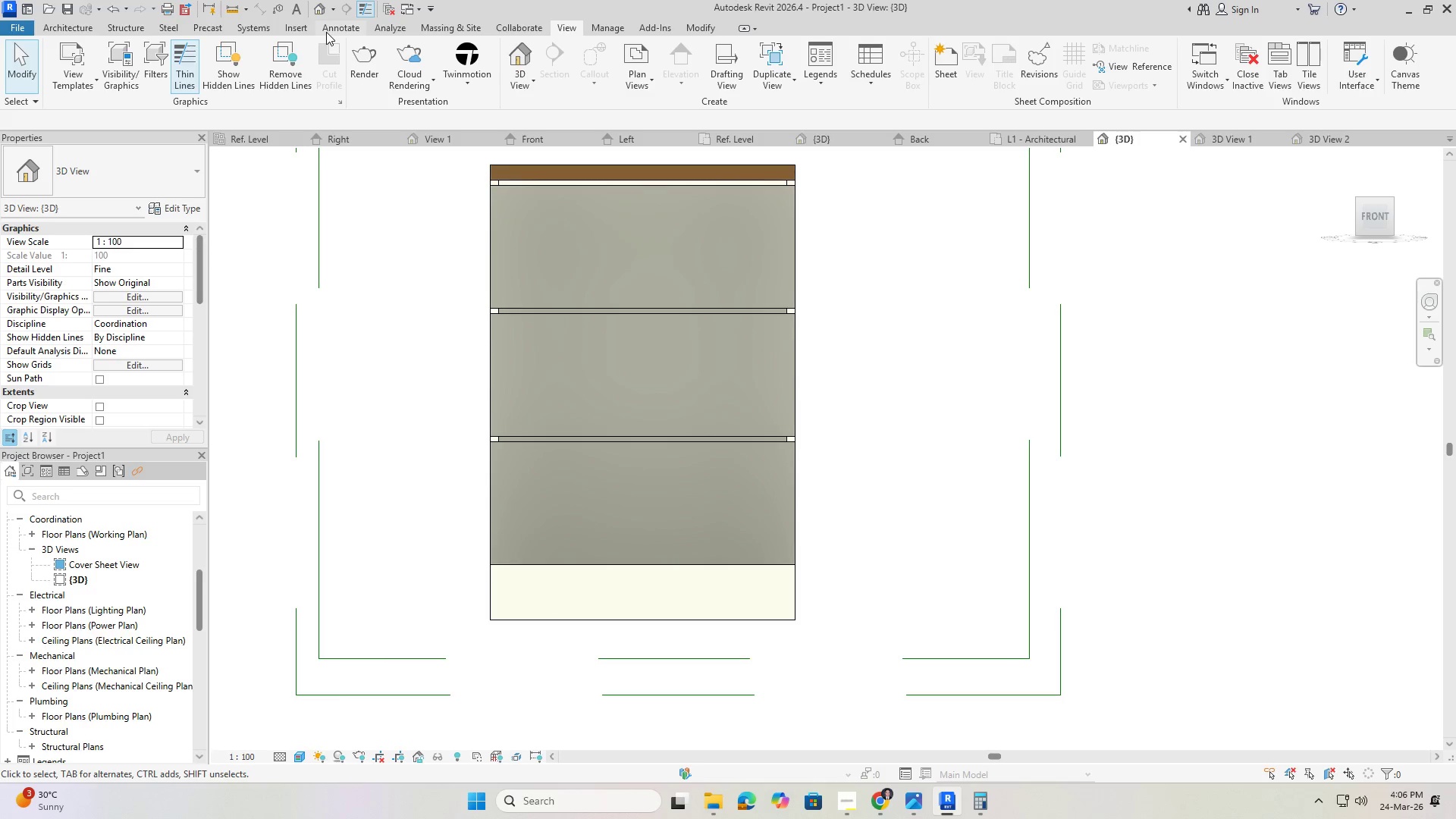 
left_click([165, 77])
 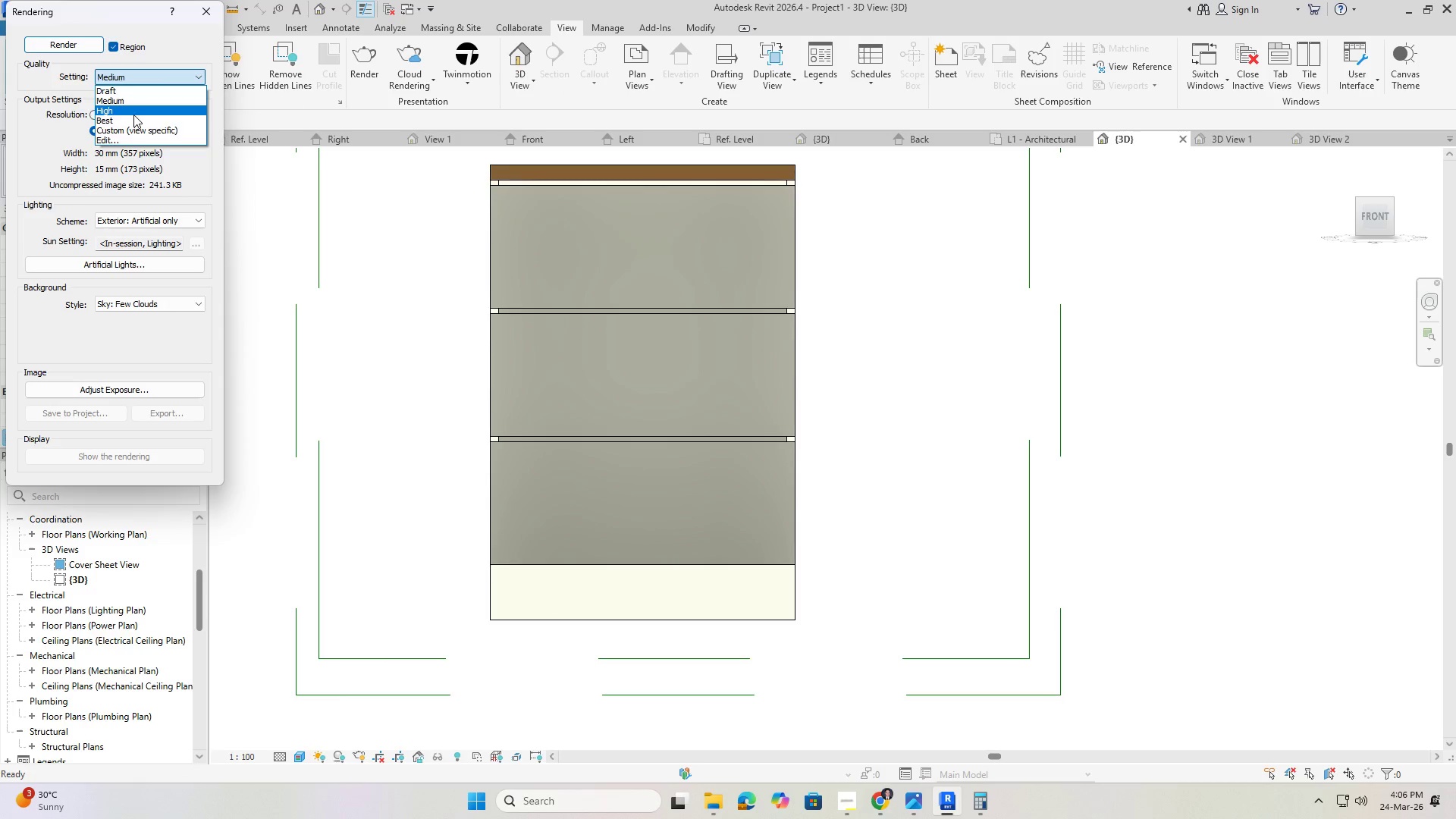 
left_click([132, 113])
 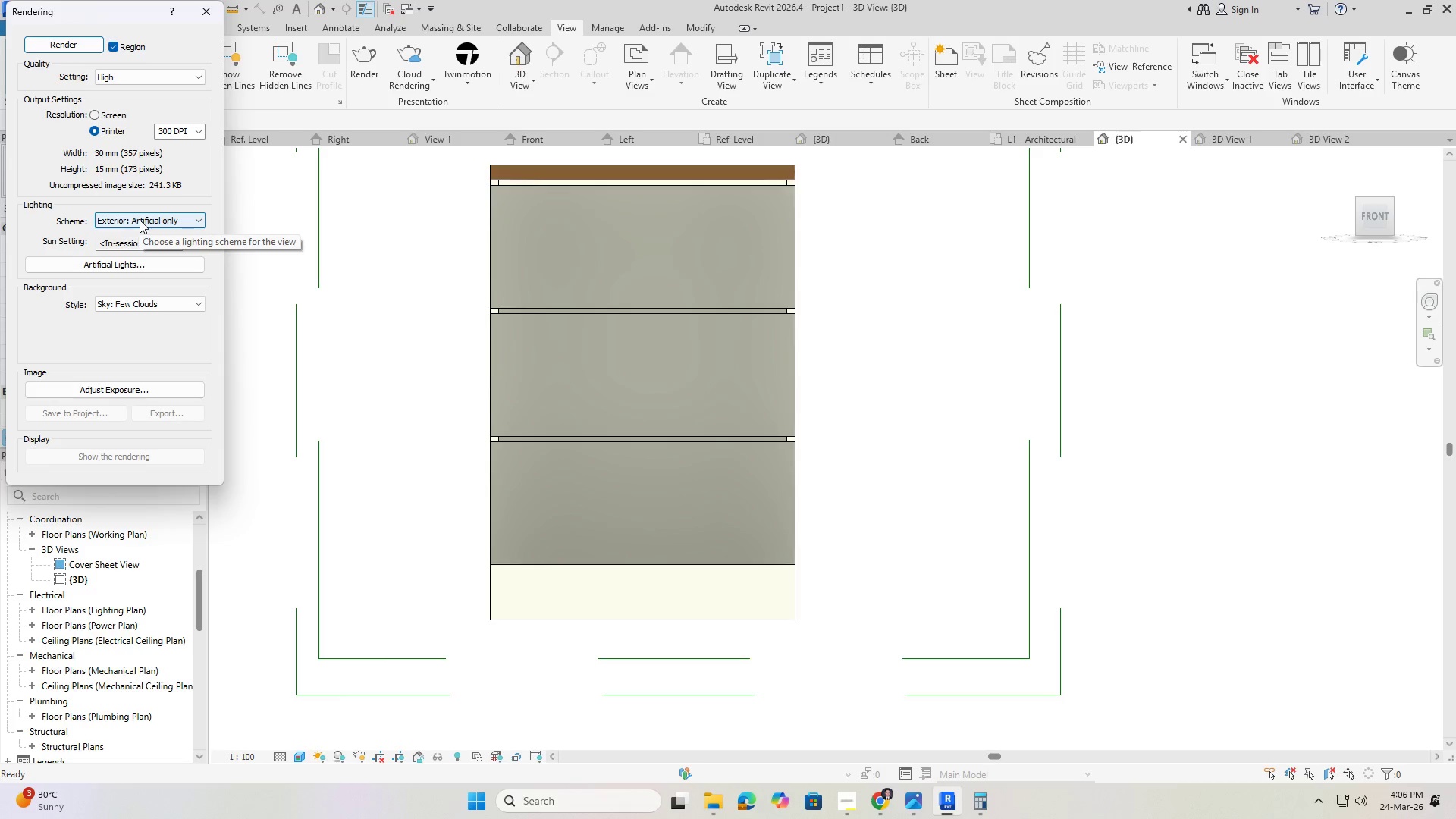 
left_click([128, 227])
 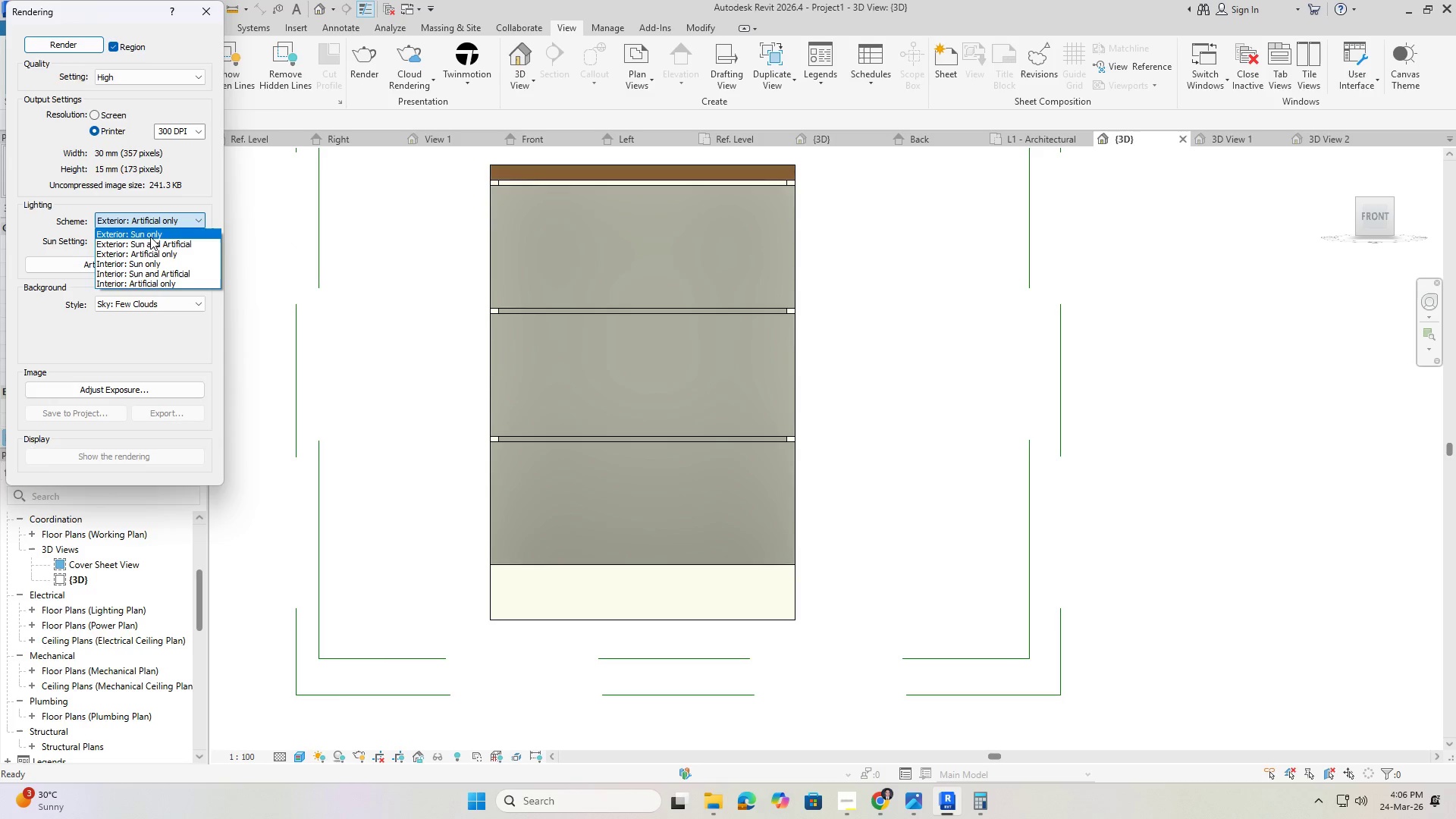 
left_click([156, 235])
 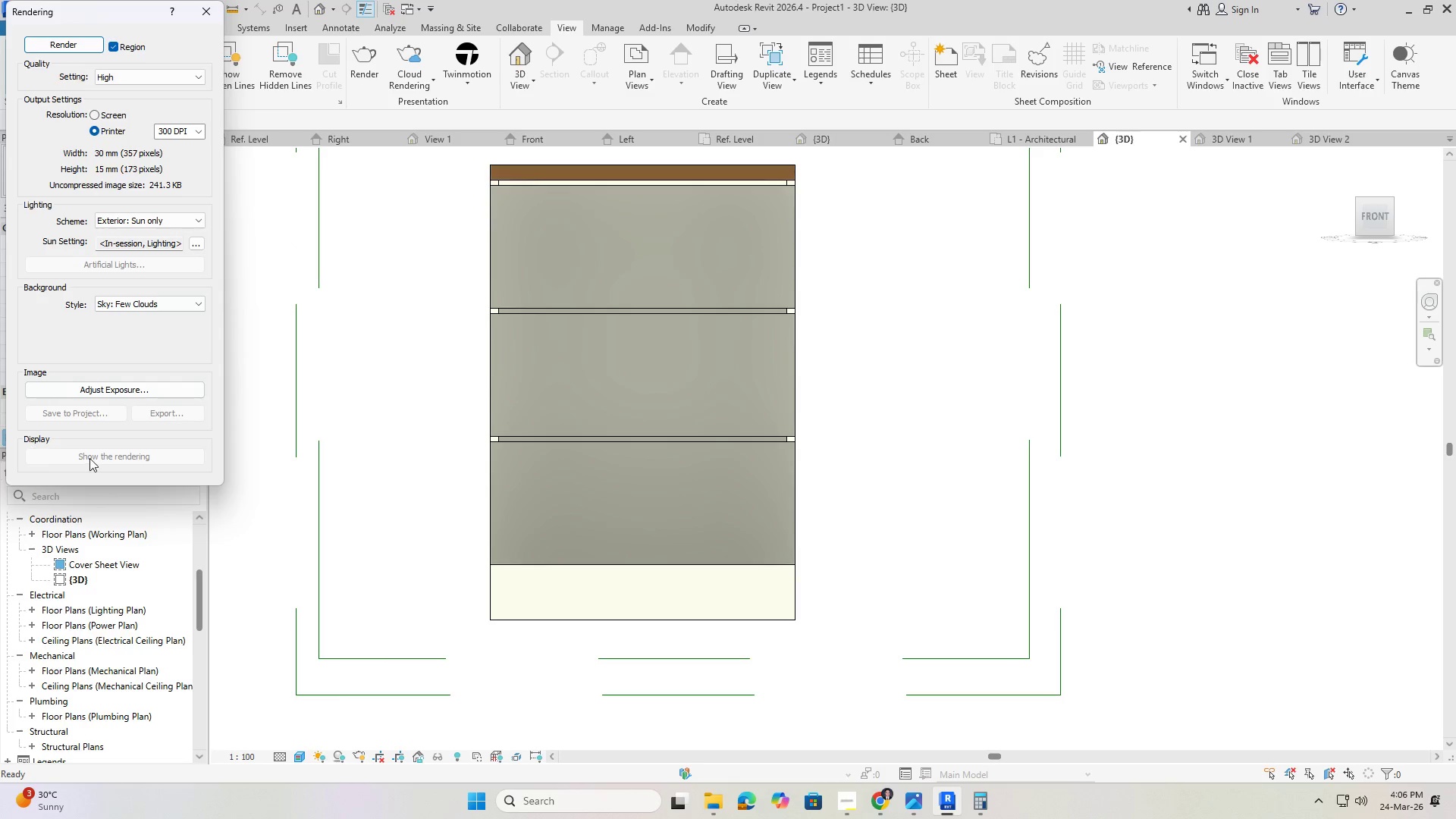 
left_click([130, 311])
 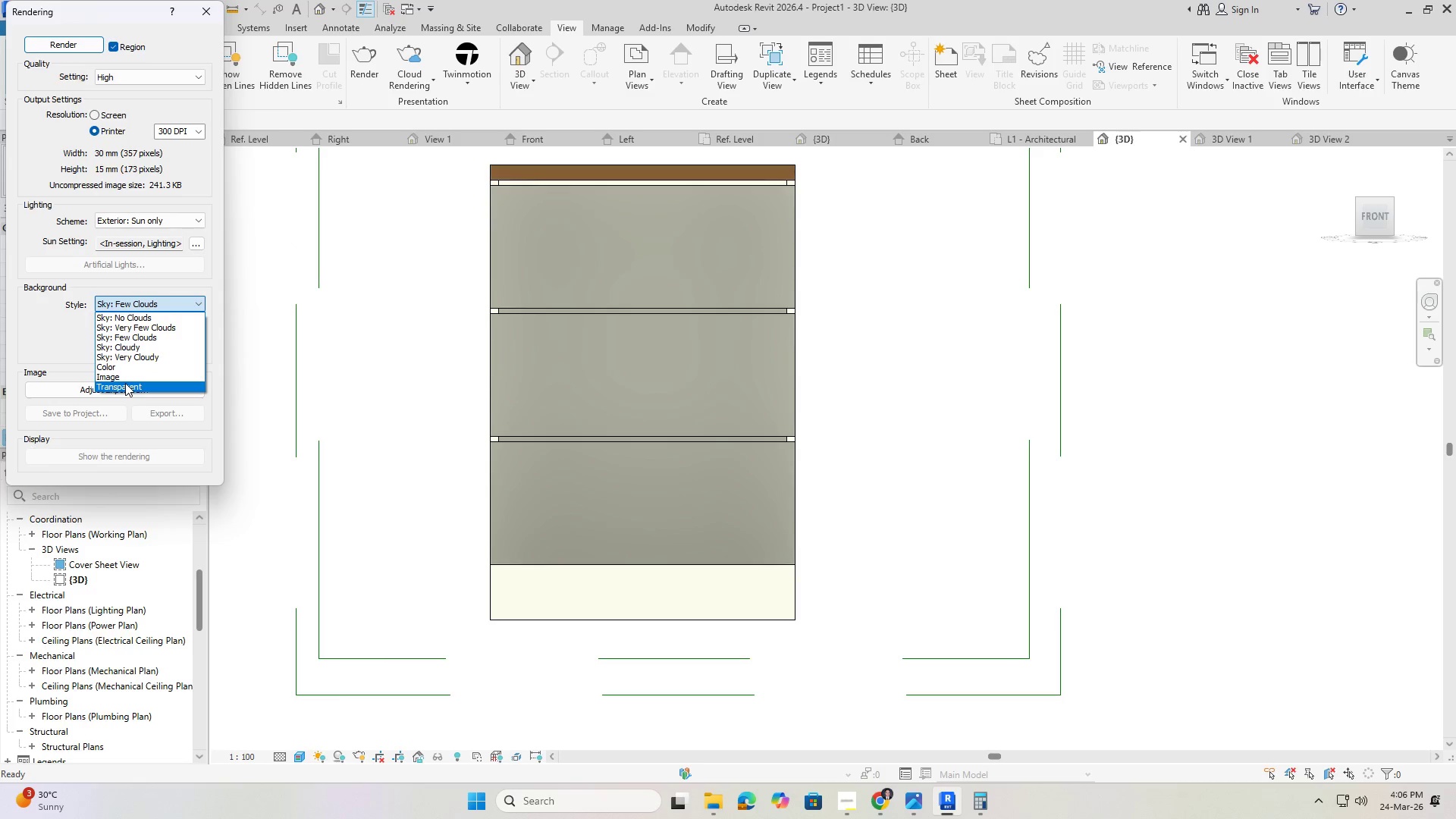 
left_click([138, 305])
 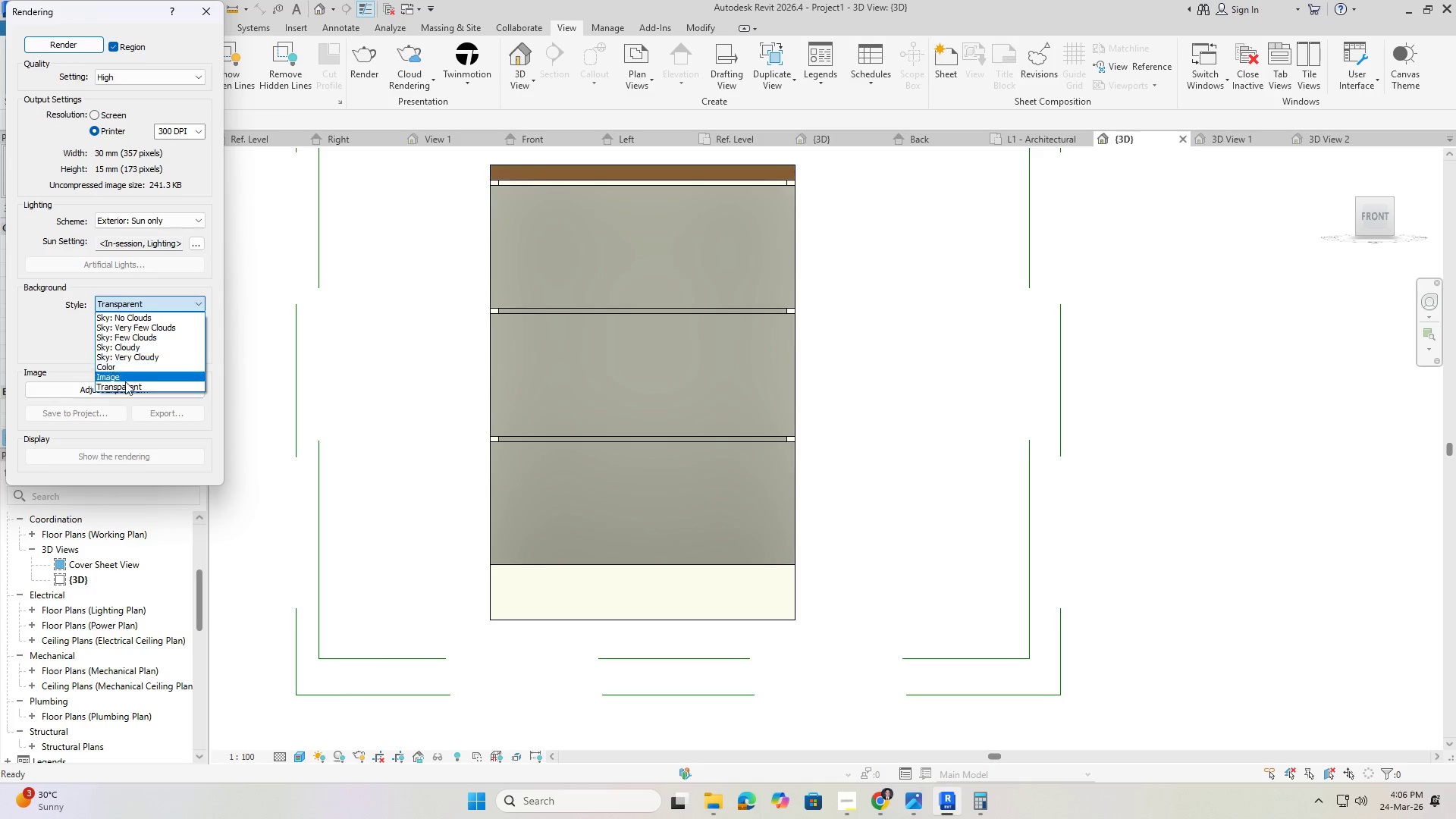 
left_click([122, 391])
 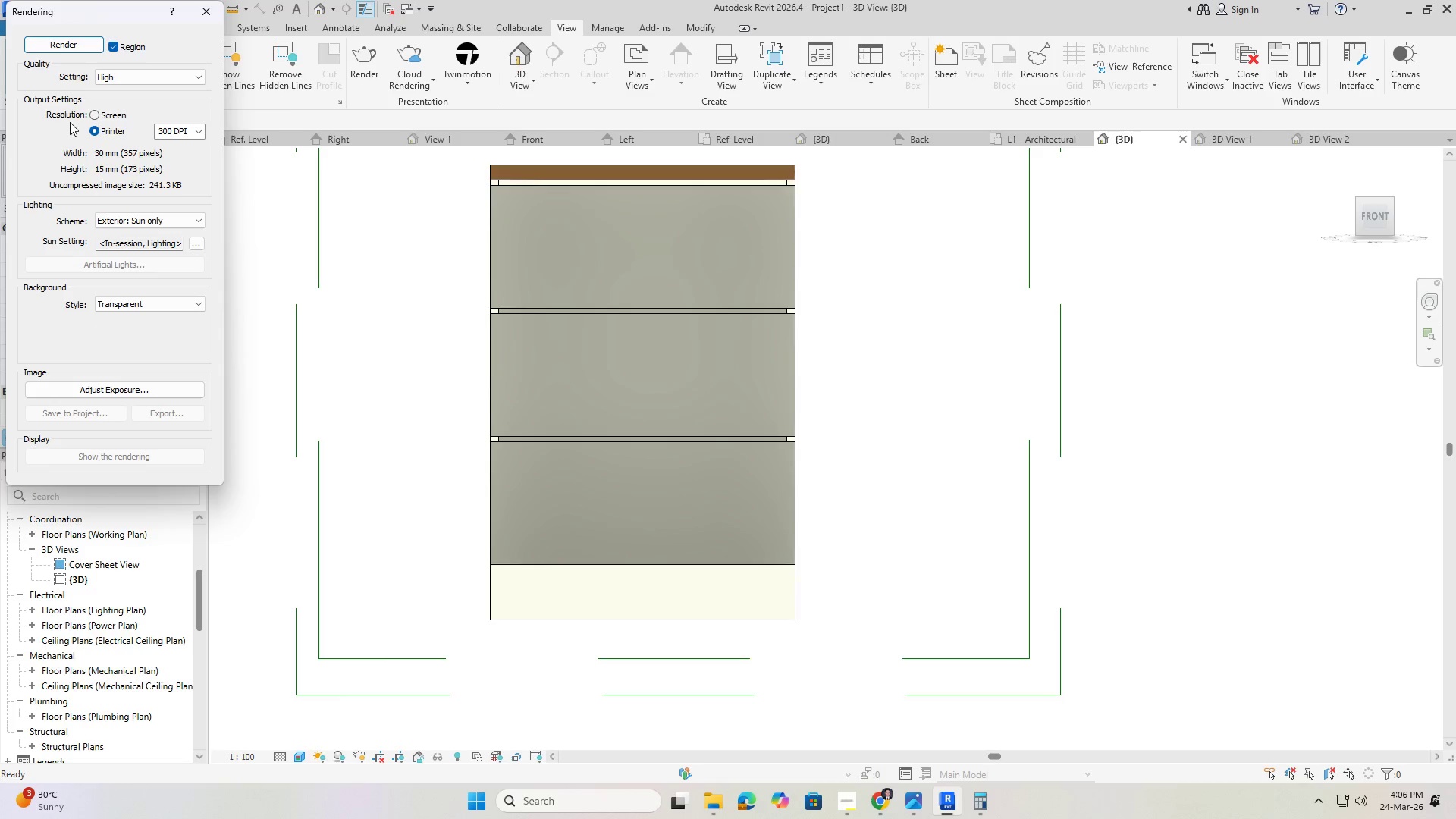 
left_click([58, 52])
 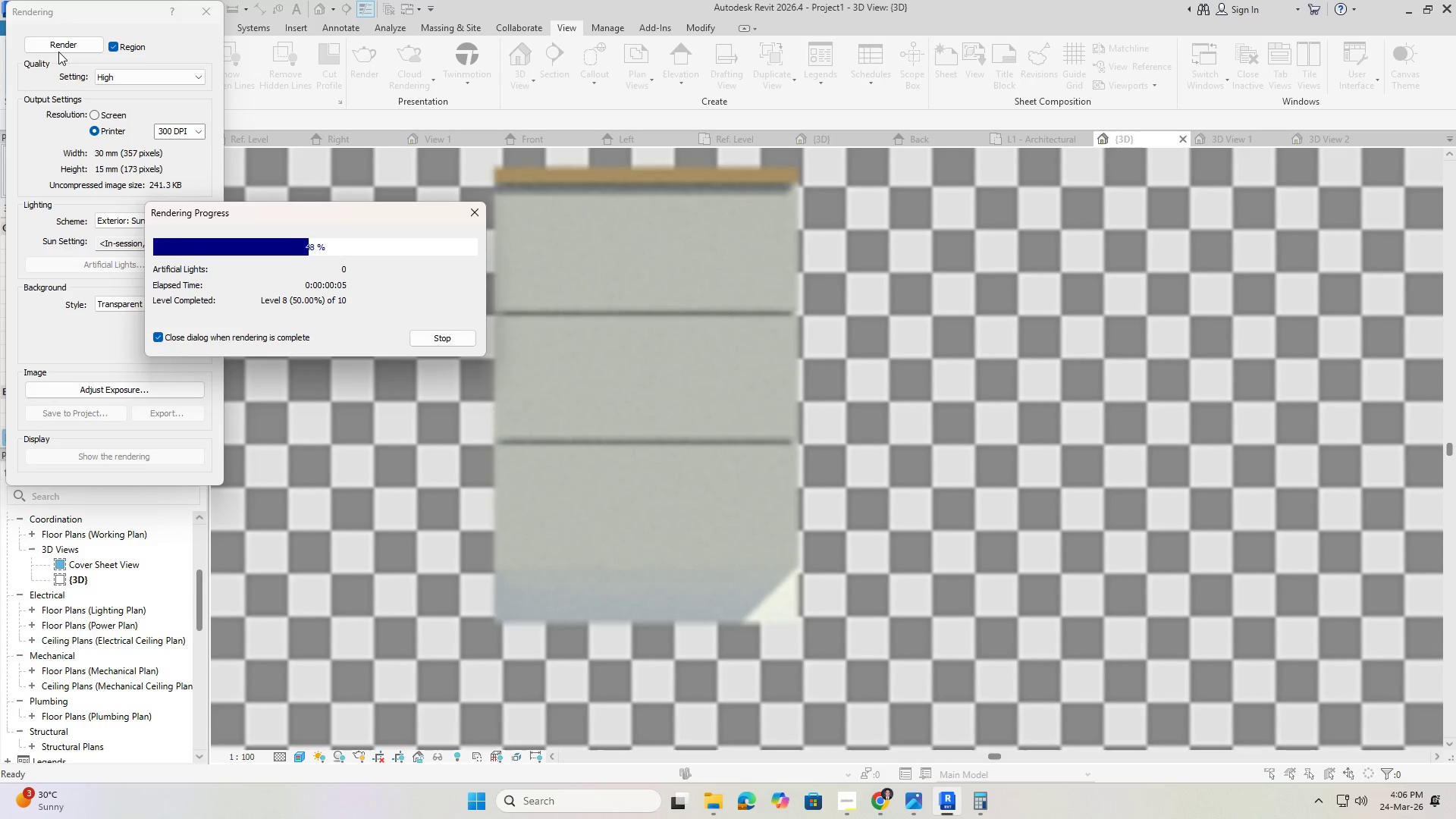 
wait(9.67)
 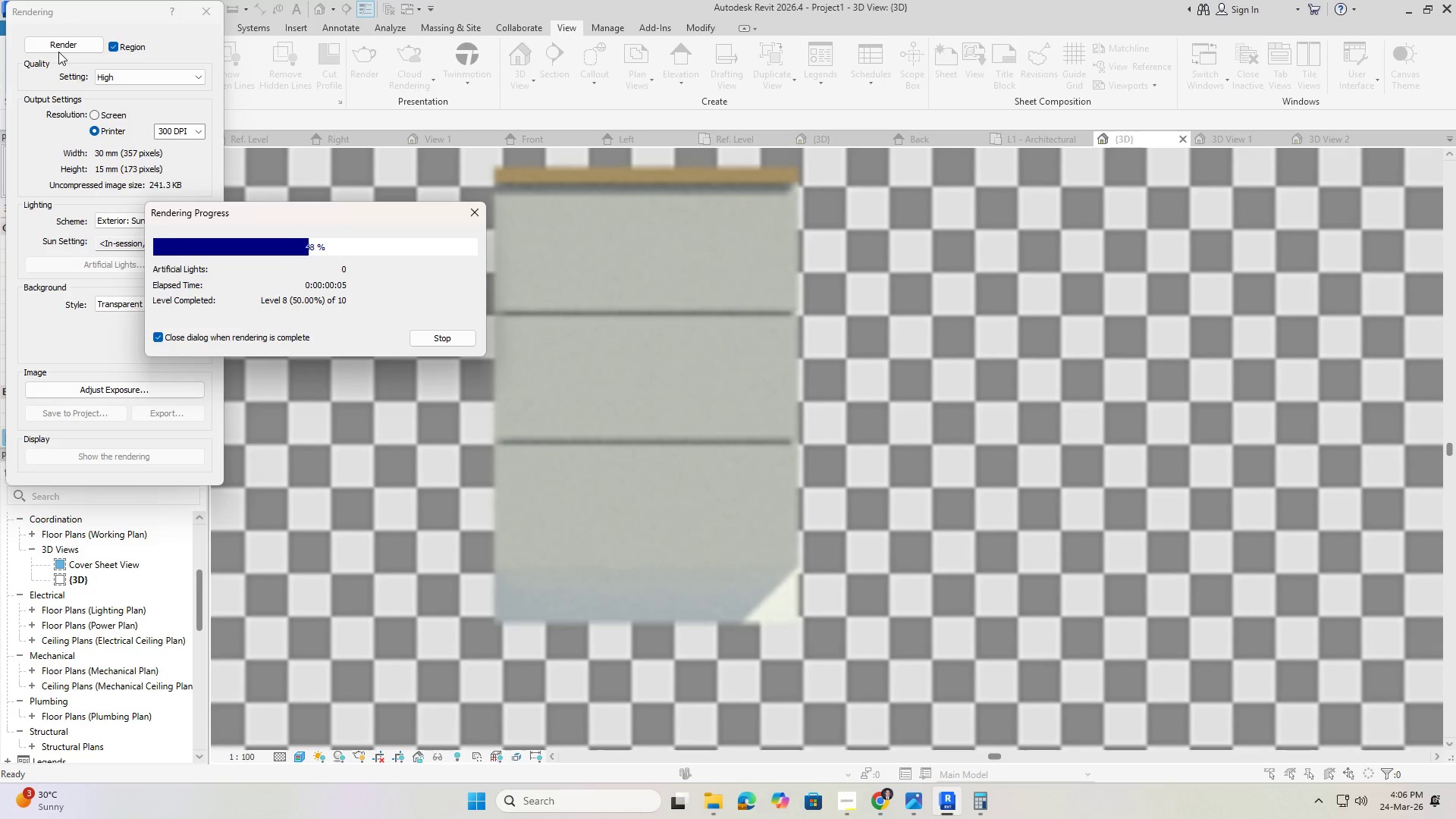 
scroll: coordinate [689, 354], scroll_direction: down, amount: 3.0
 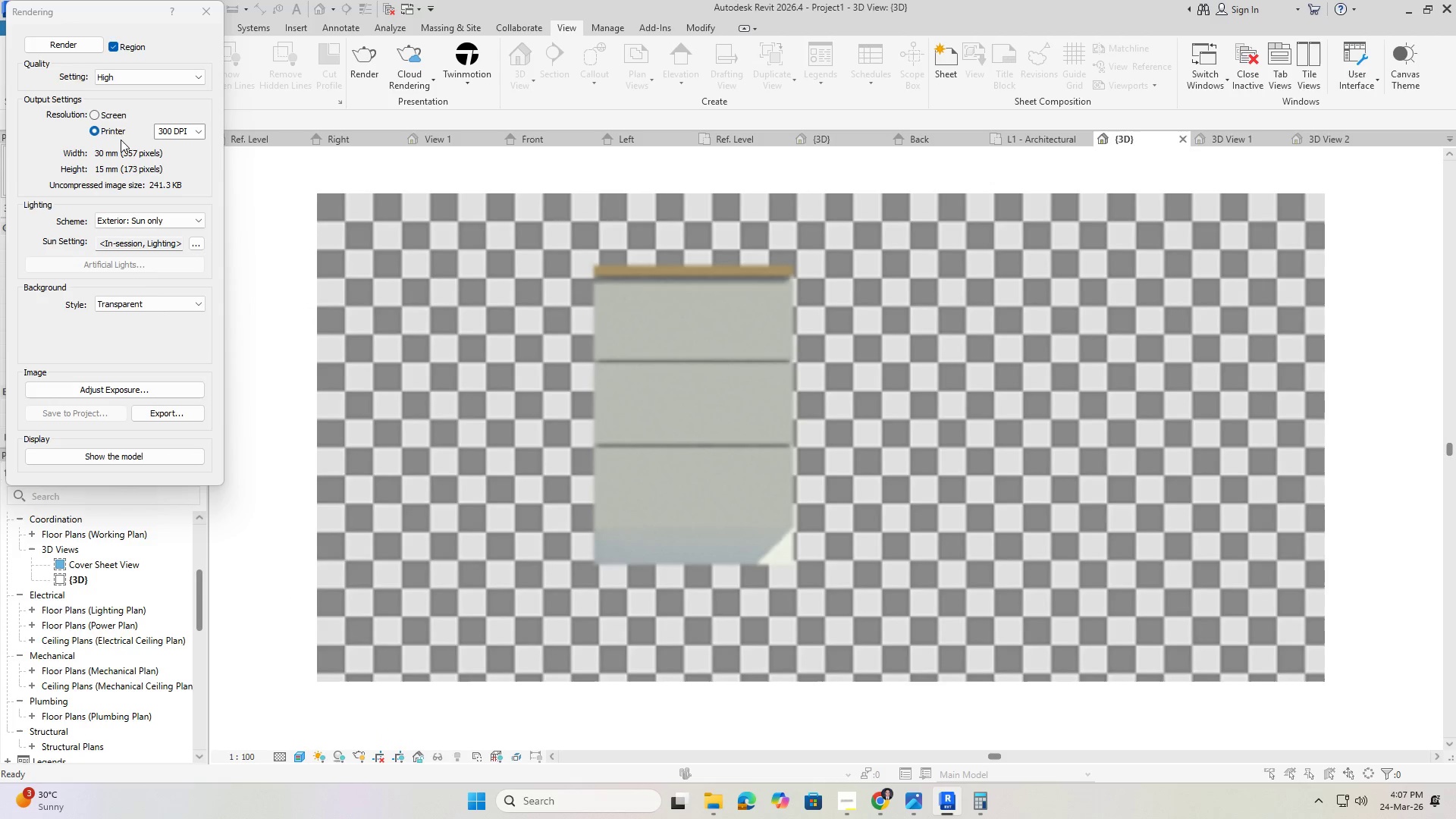 
left_click([140, 309])
 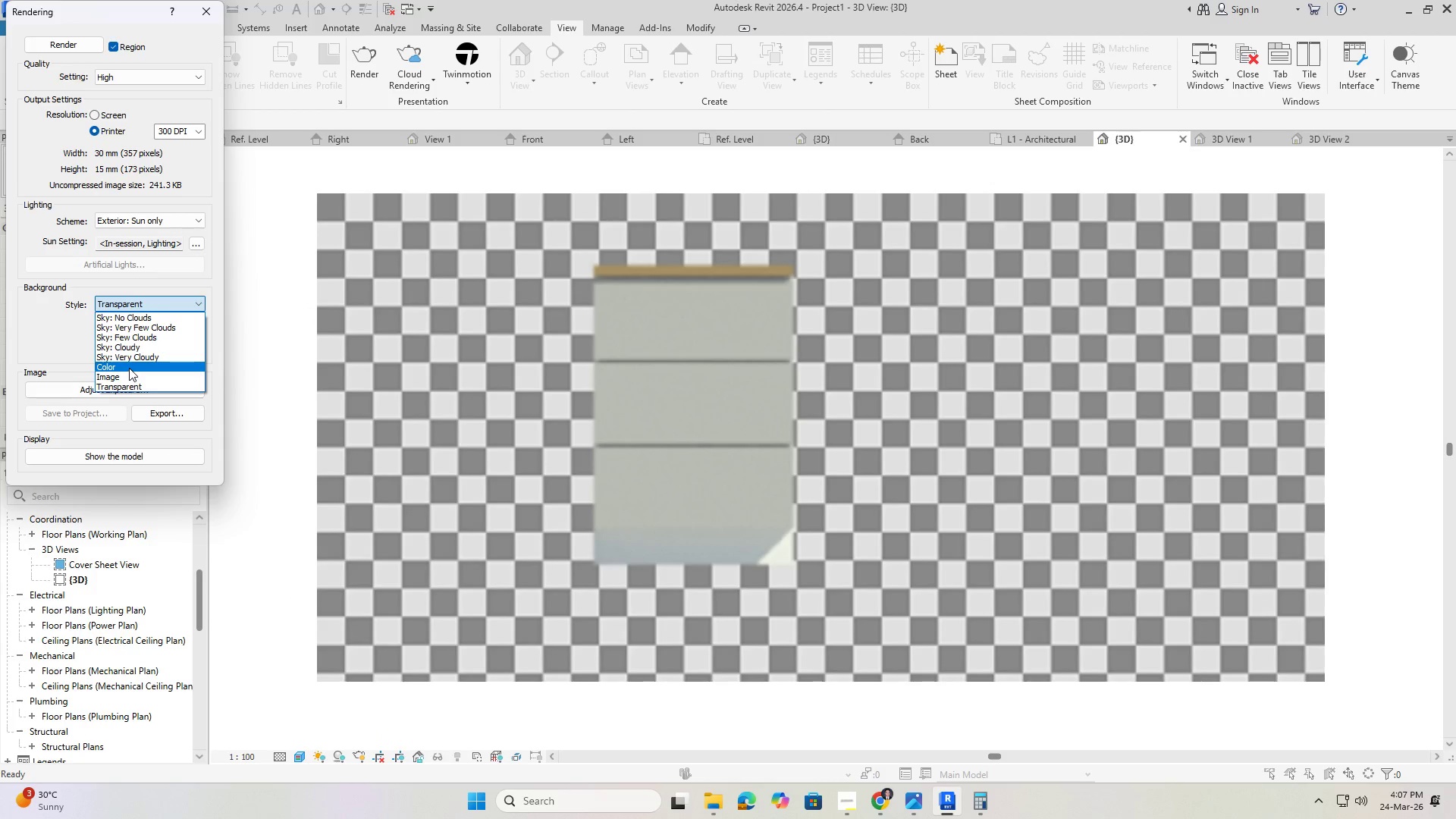 
left_click([129, 377])
 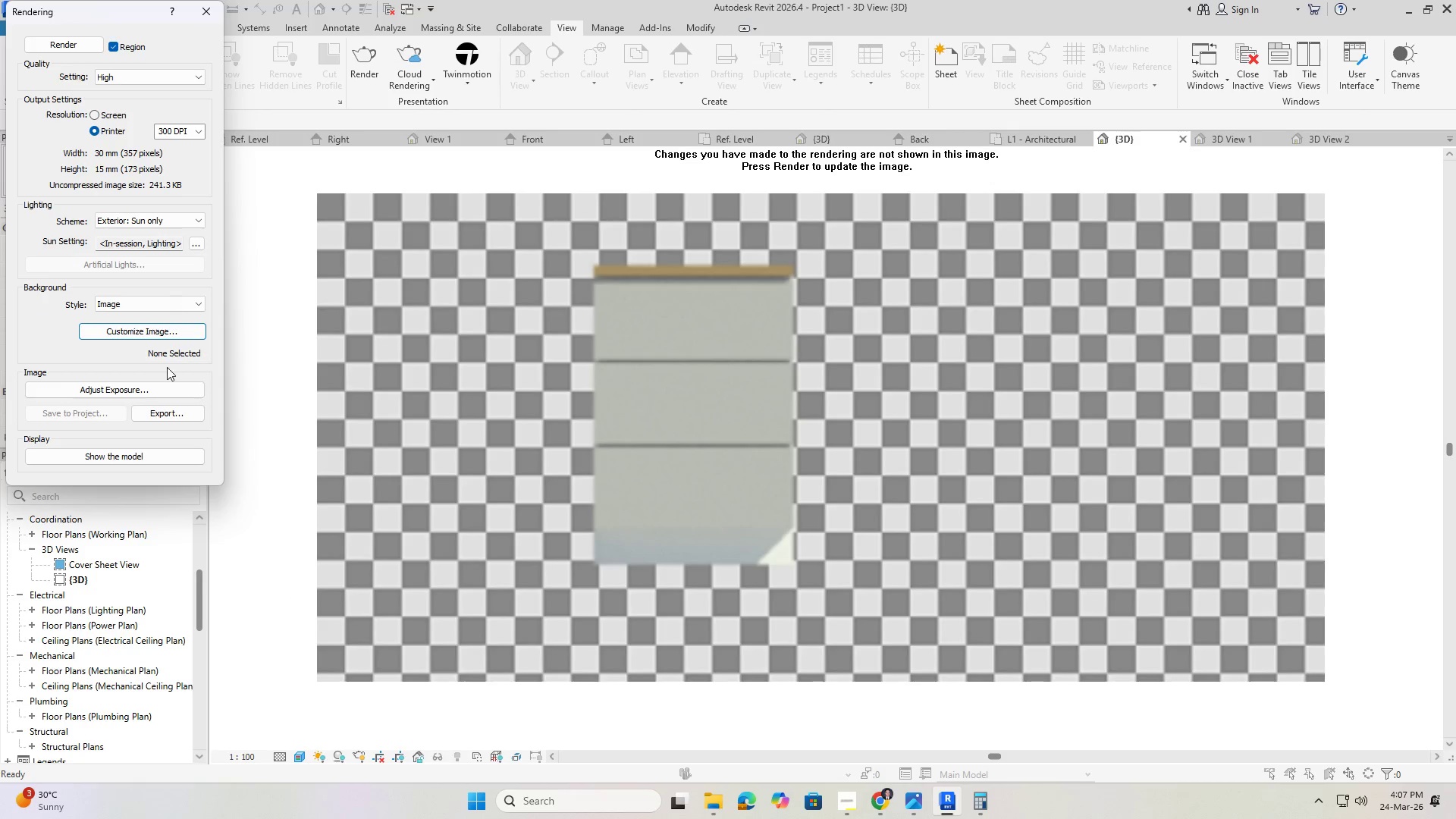 
left_click([139, 308])
 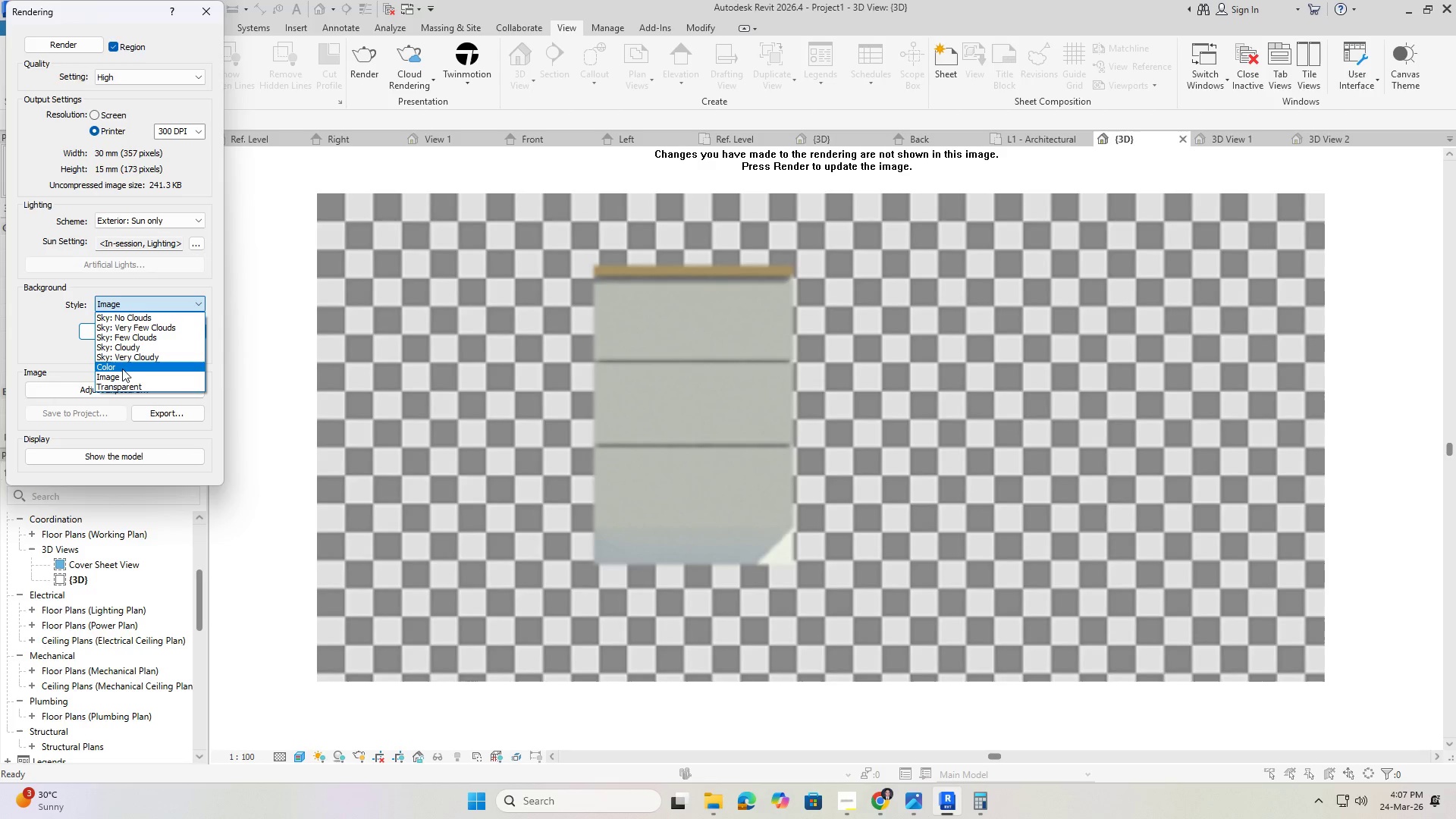 
left_click([122, 369])
 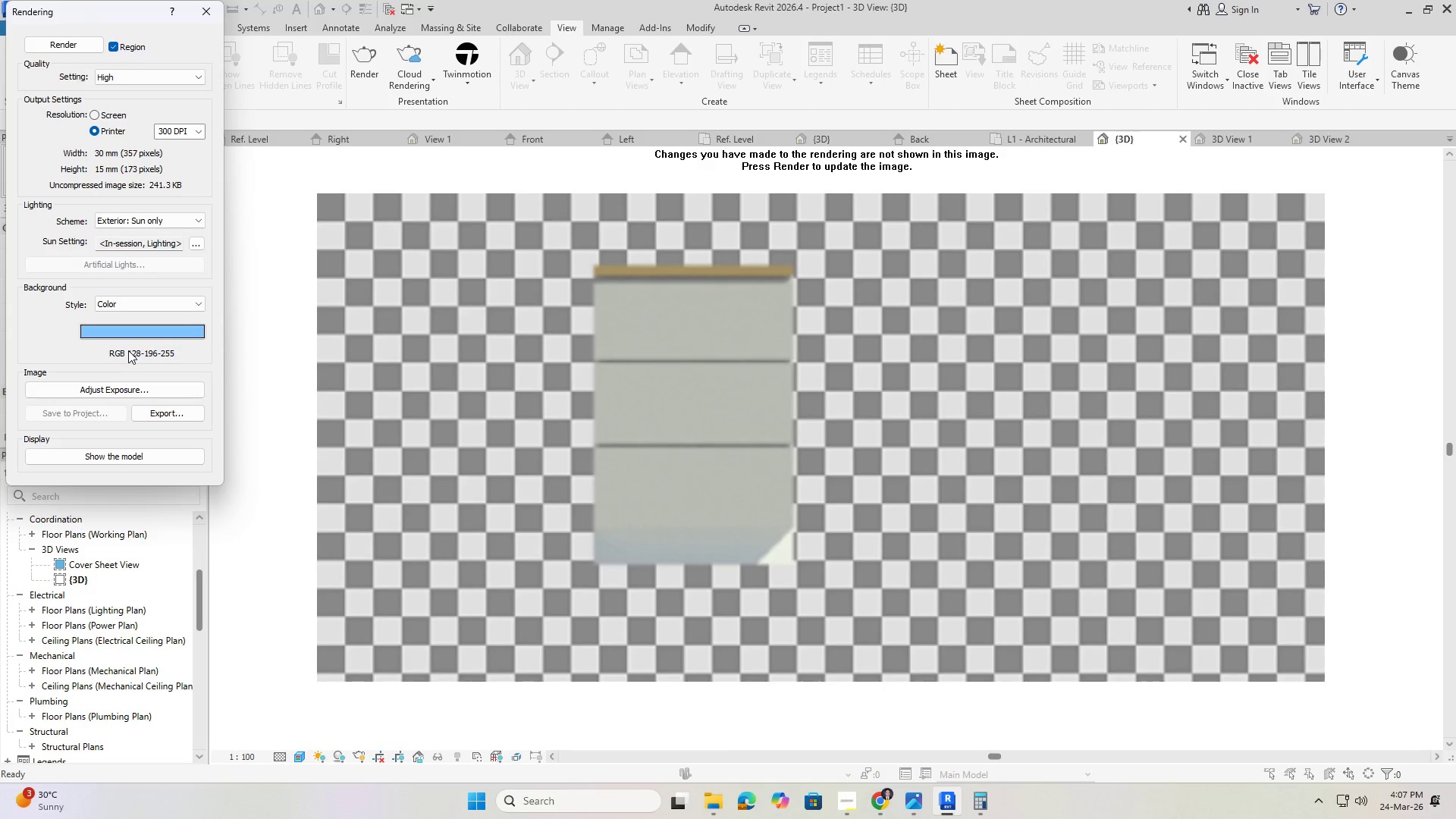 
left_click([136, 330])
 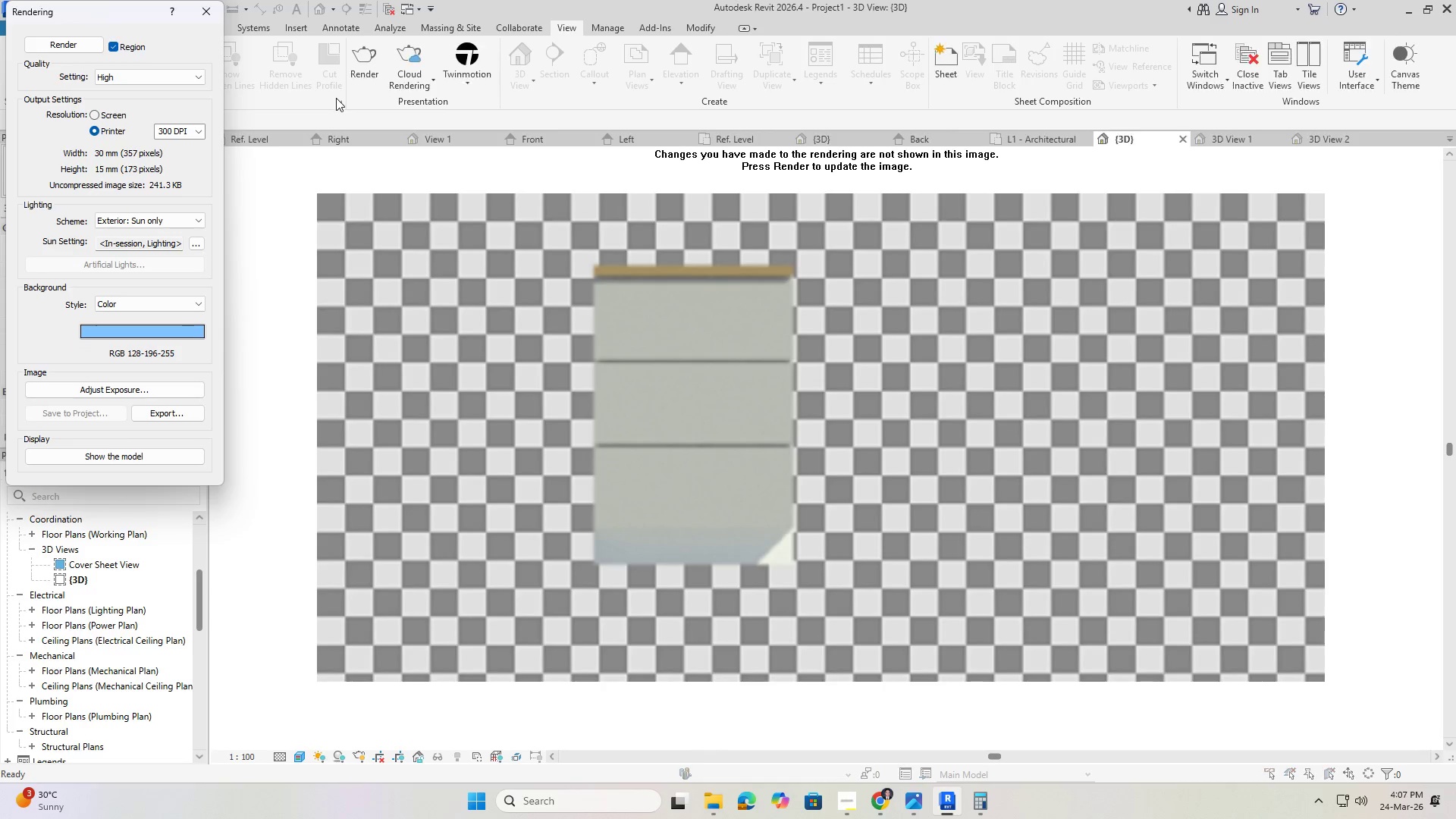 
left_click([174, 309])
 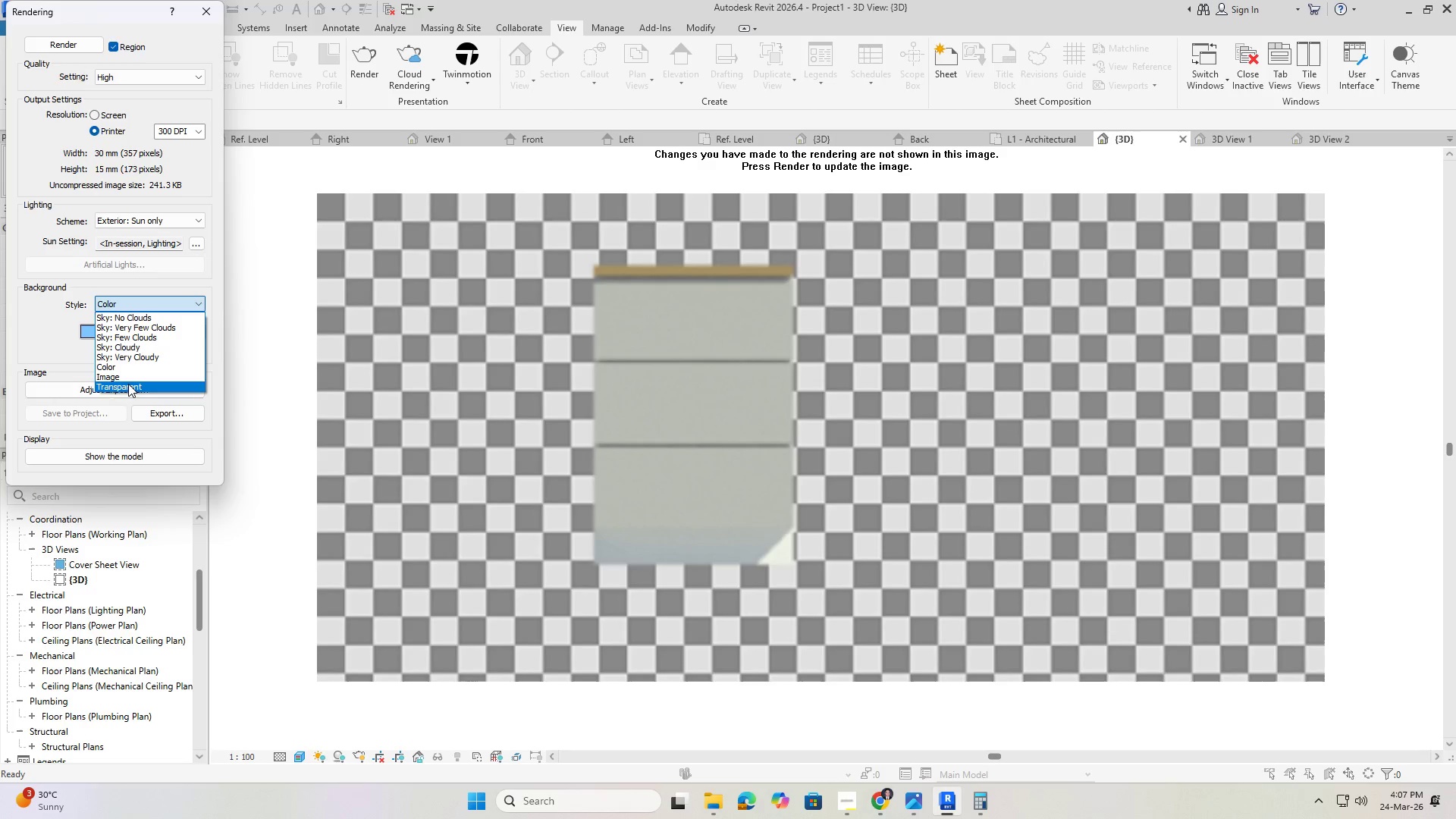 
wait(7.16)
 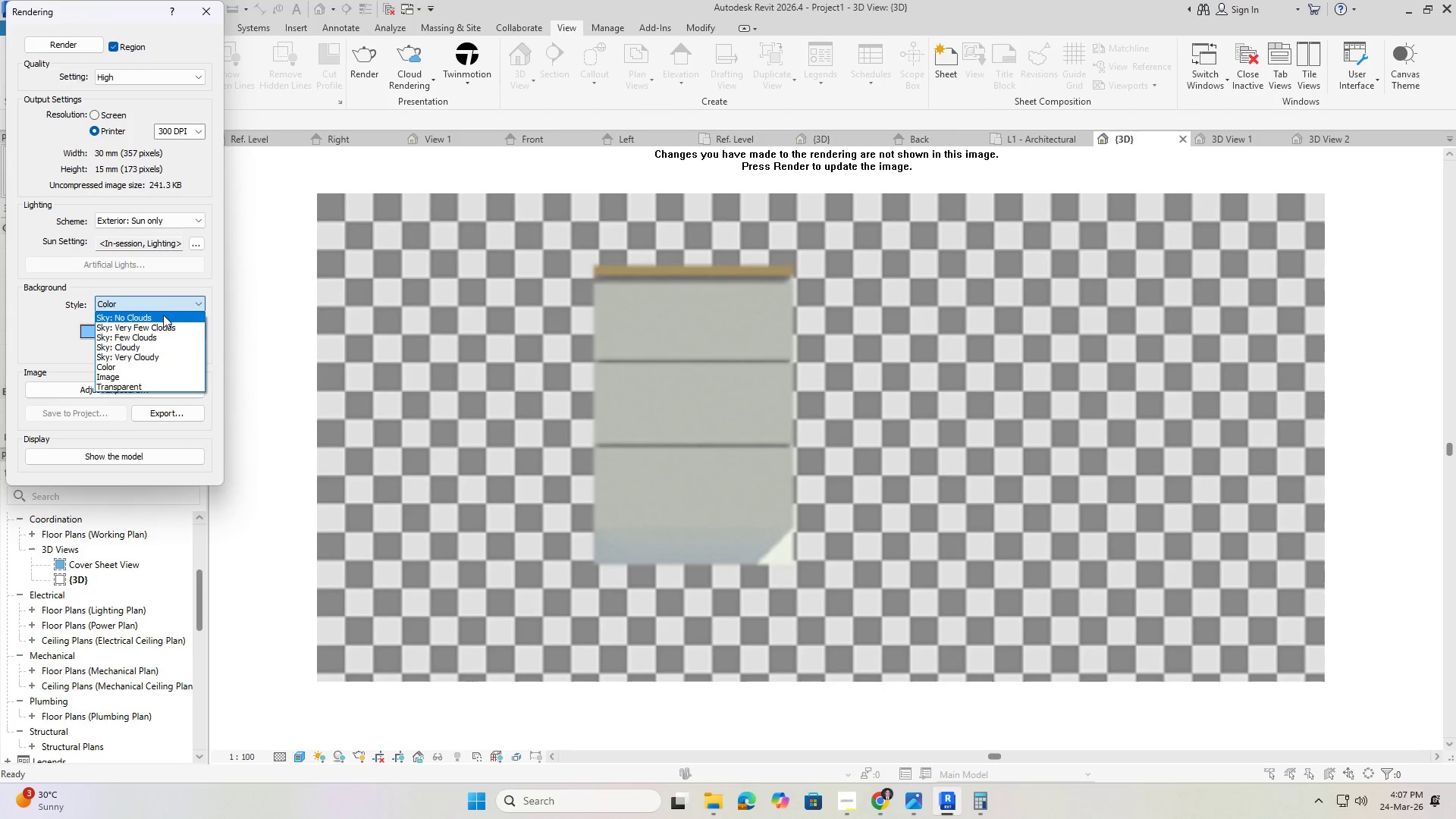 
left_click([124, 366])
 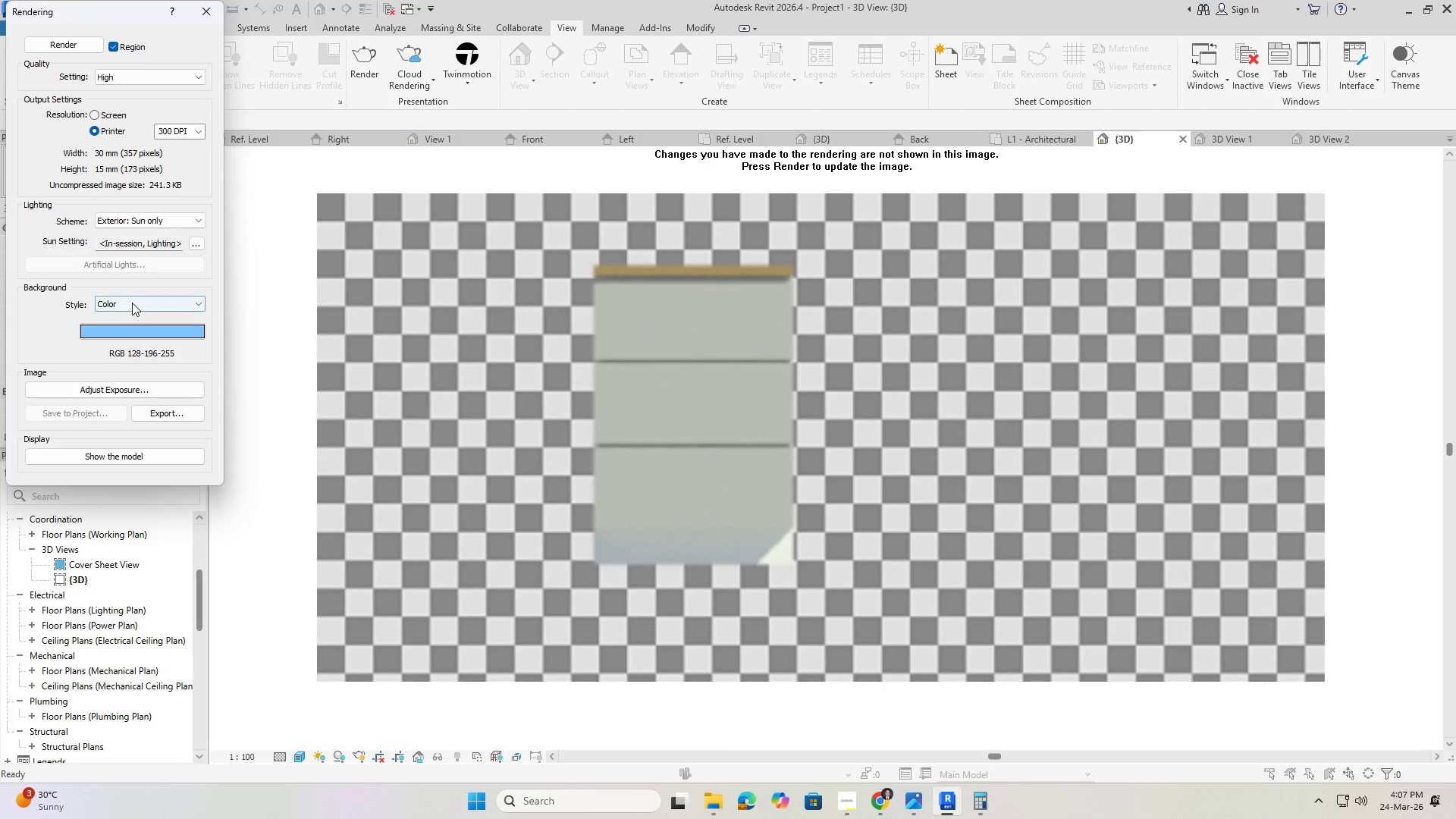 
left_click([121, 337])
 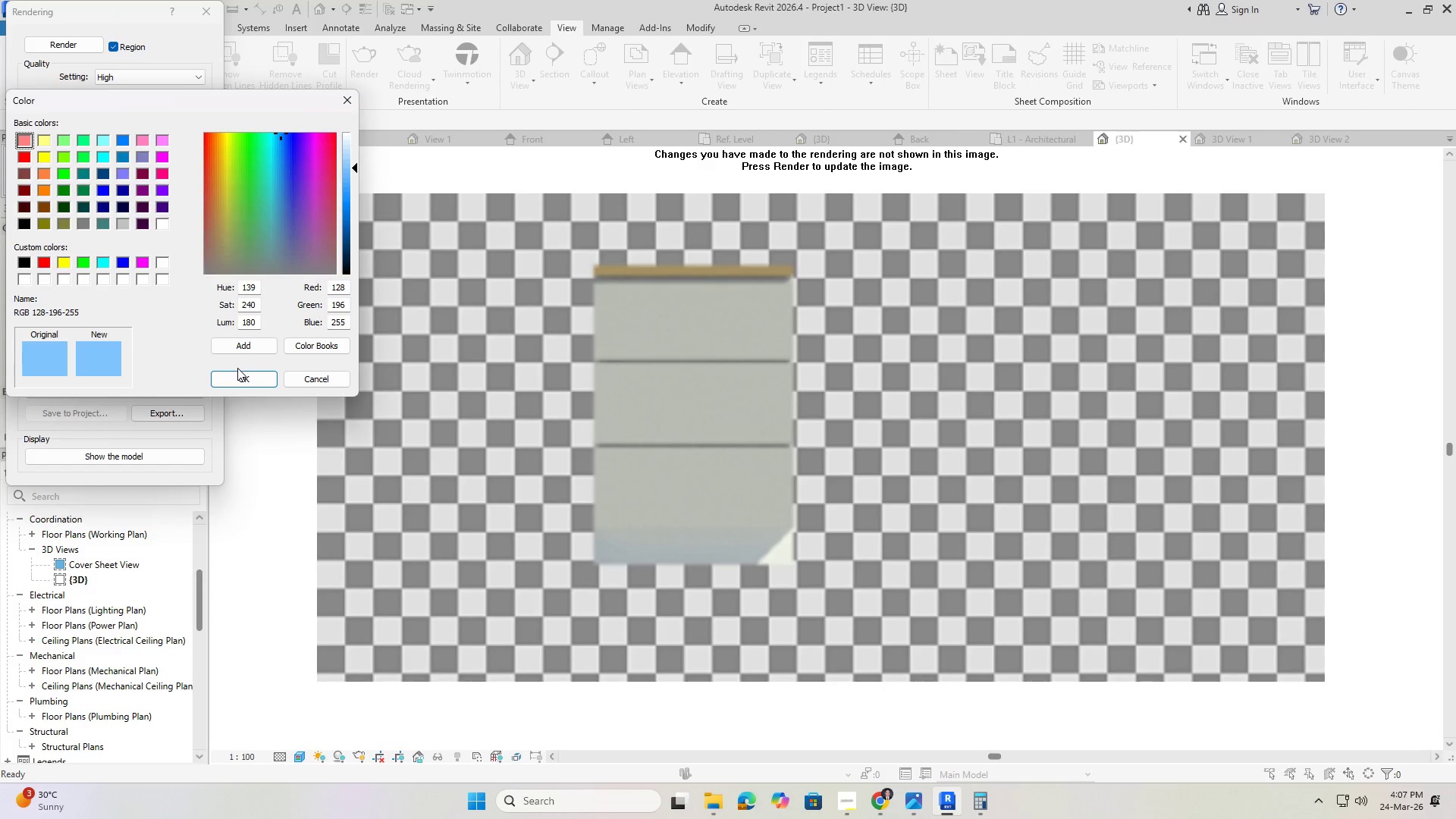 
double_click([228, 369])
 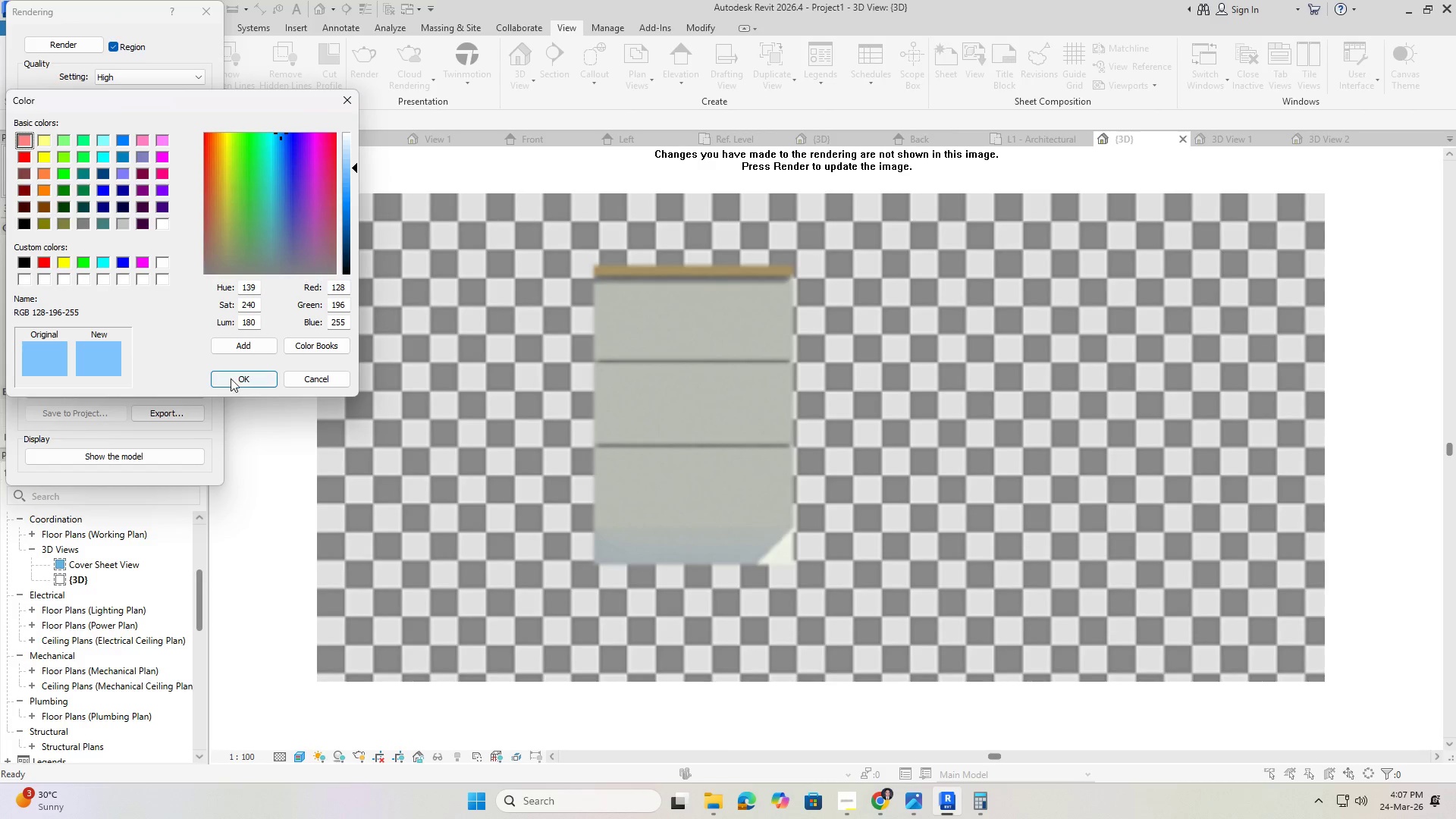 
left_click([231, 375])
 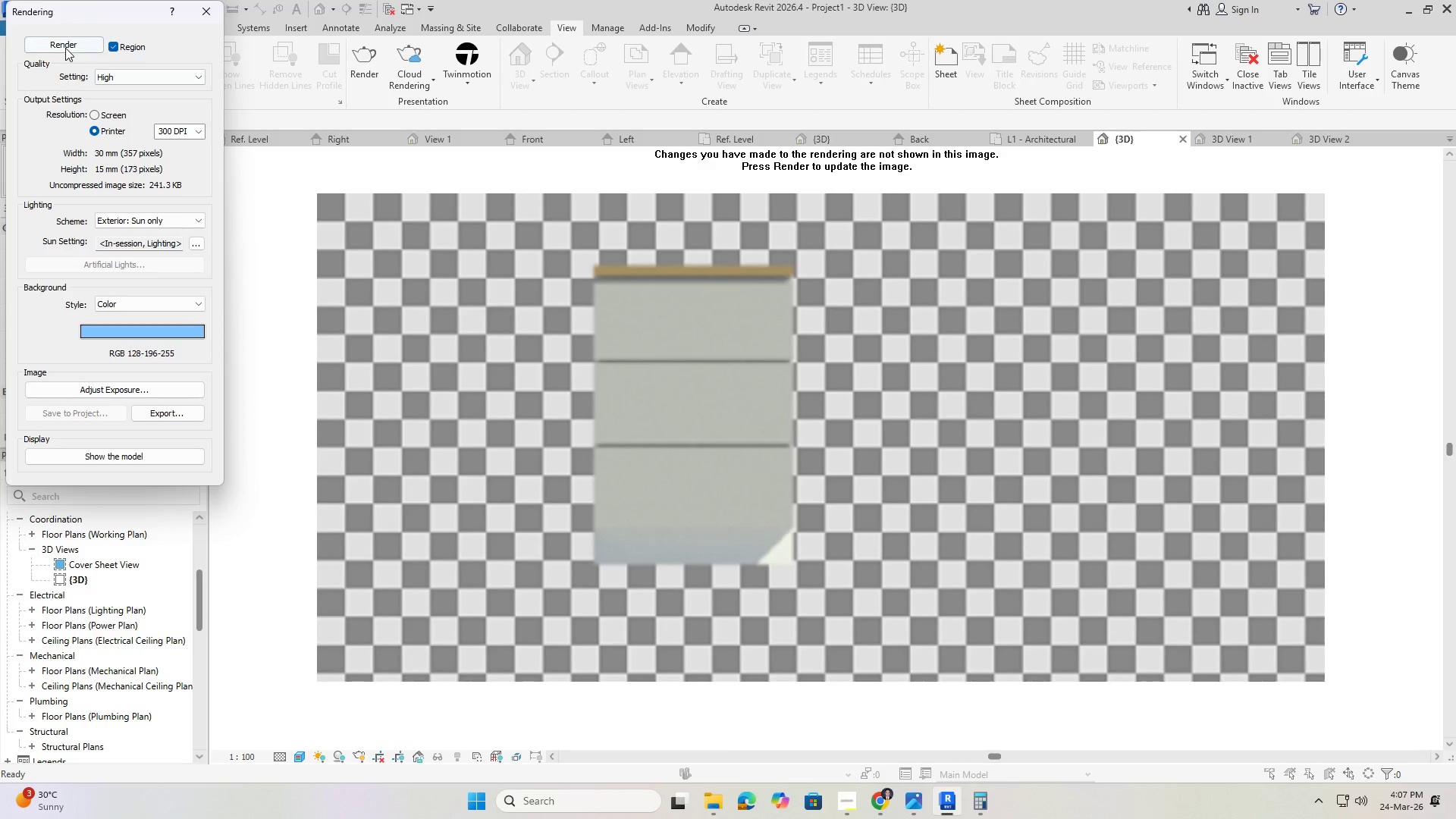 
wait(5.03)
 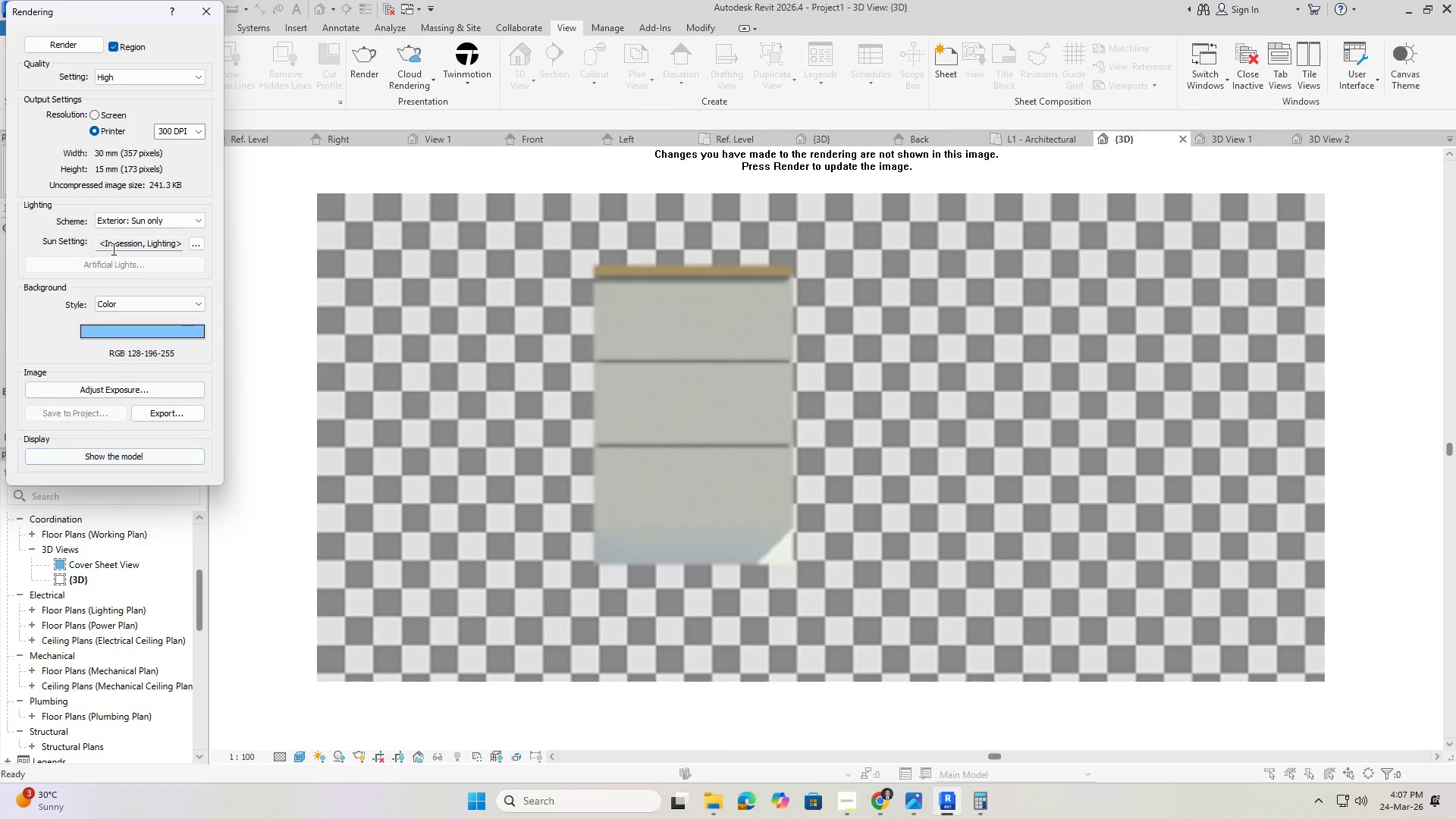 
left_click([140, 388])
 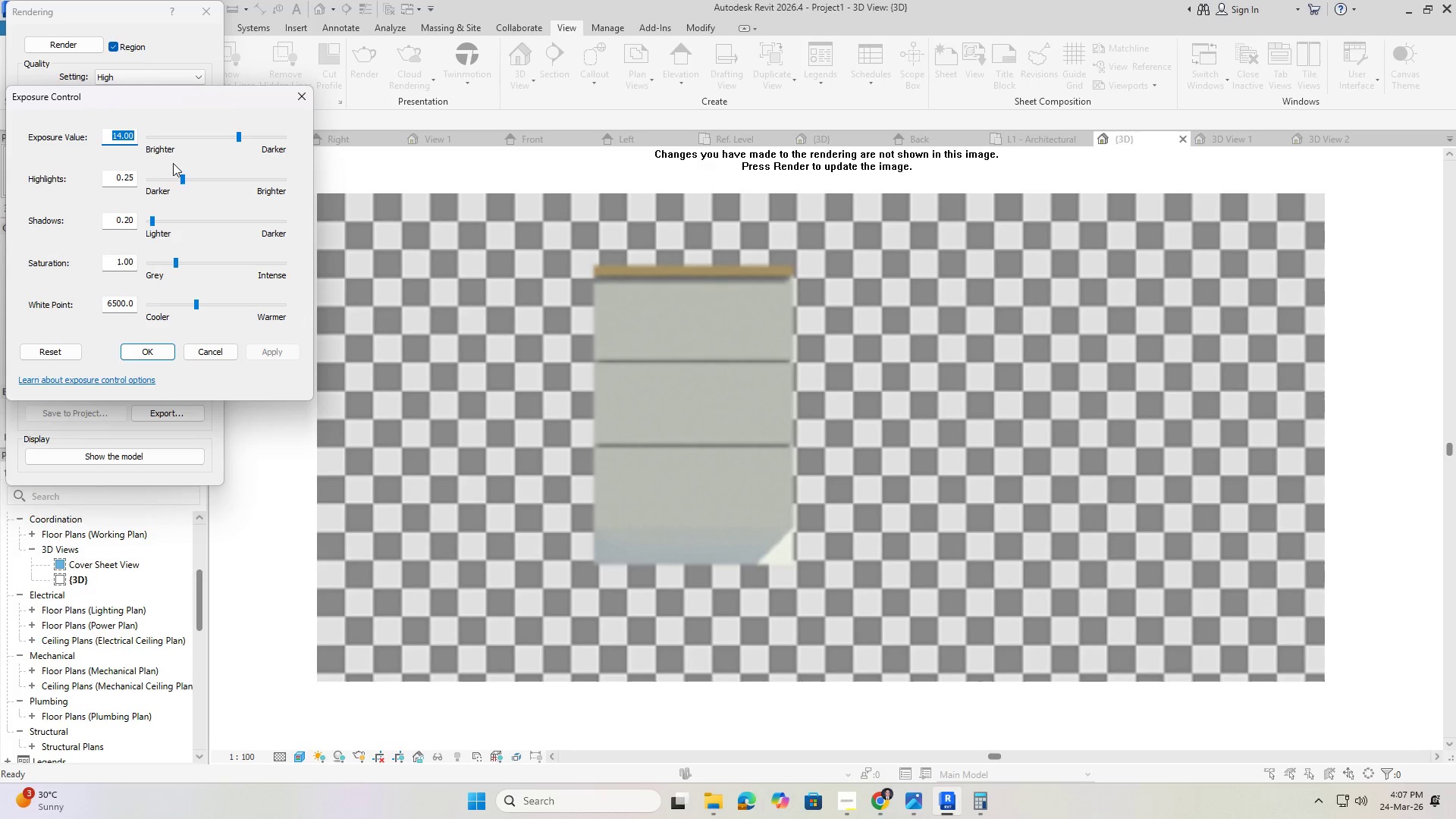 
left_click_drag(start_coordinate=[180, 172], to_coordinate=[246, 174])
 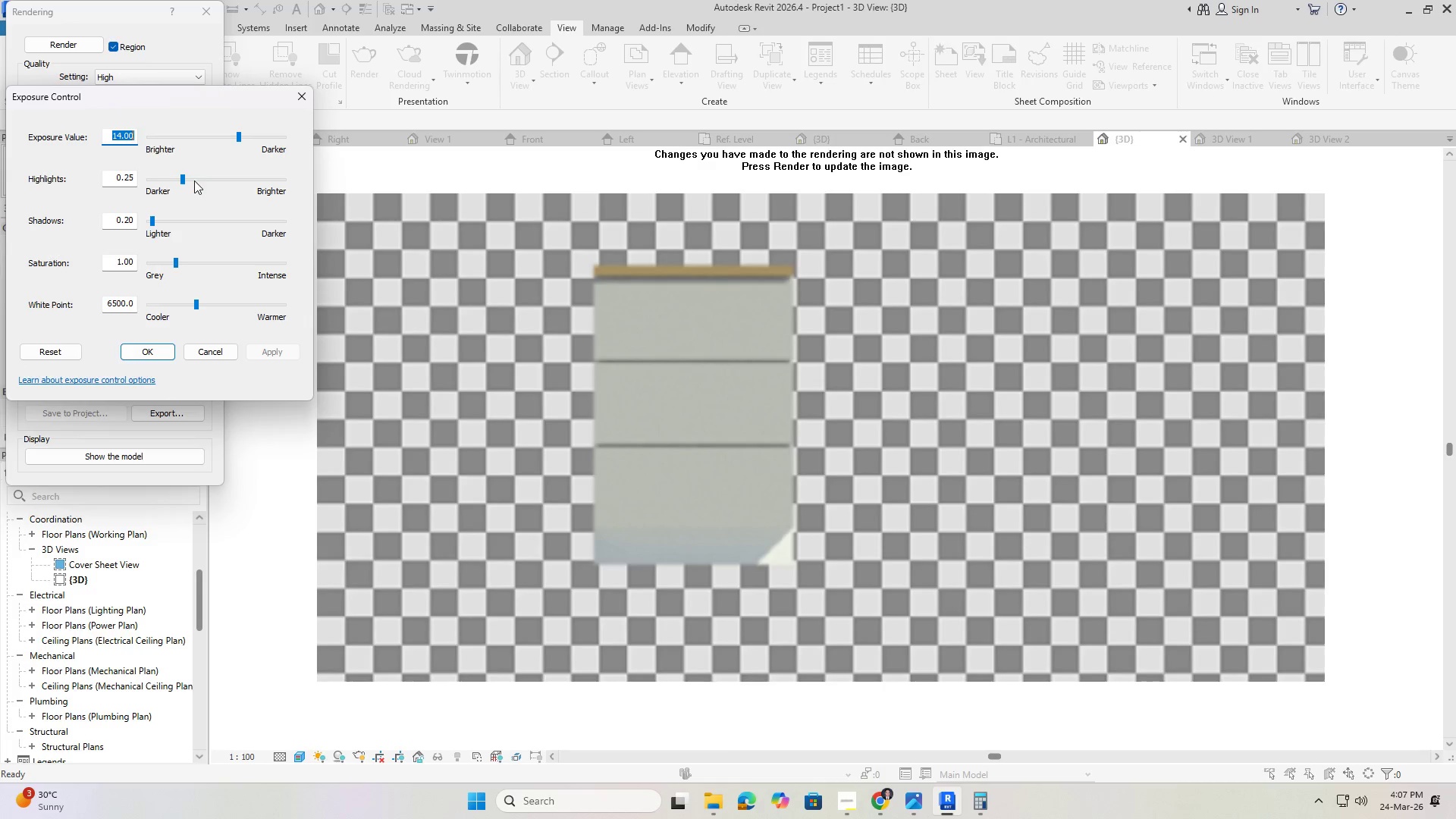 
left_click_drag(start_coordinate=[180, 175], to_coordinate=[259, 182])
 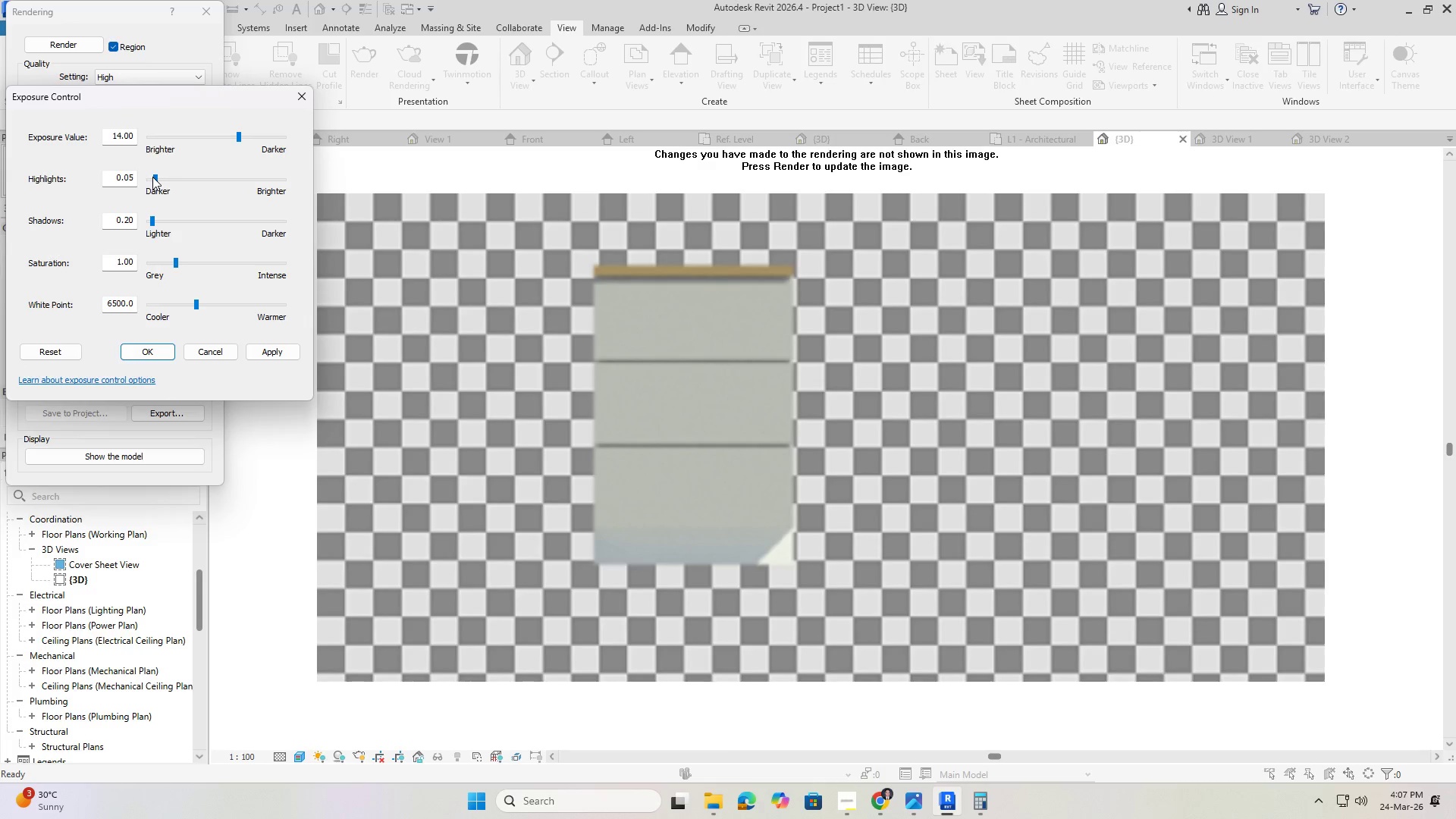 
left_click_drag(start_coordinate=[152, 177], to_coordinate=[191, 180])
 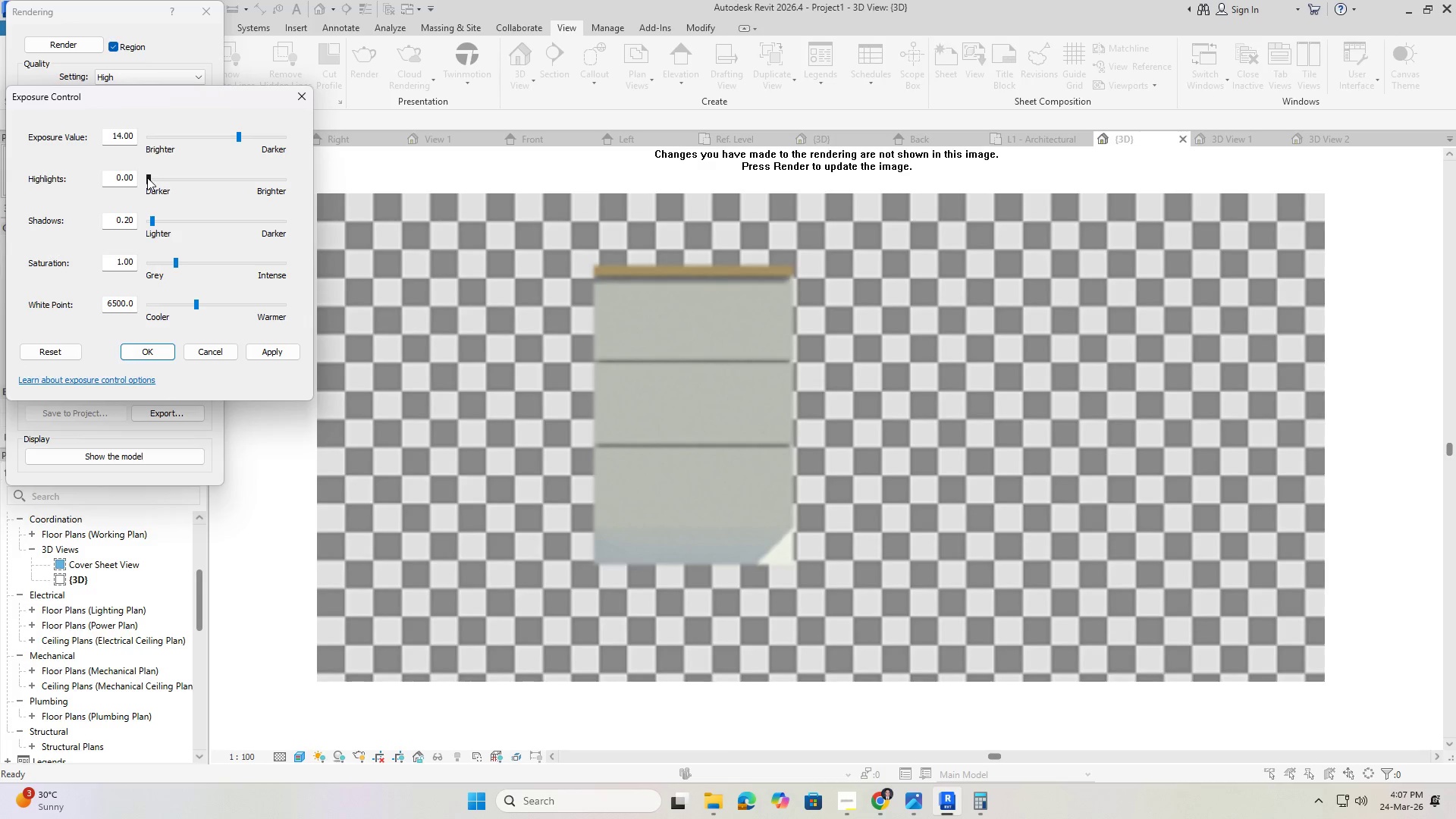 
left_click_drag(start_coordinate=[147, 177], to_coordinate=[282, 187])
 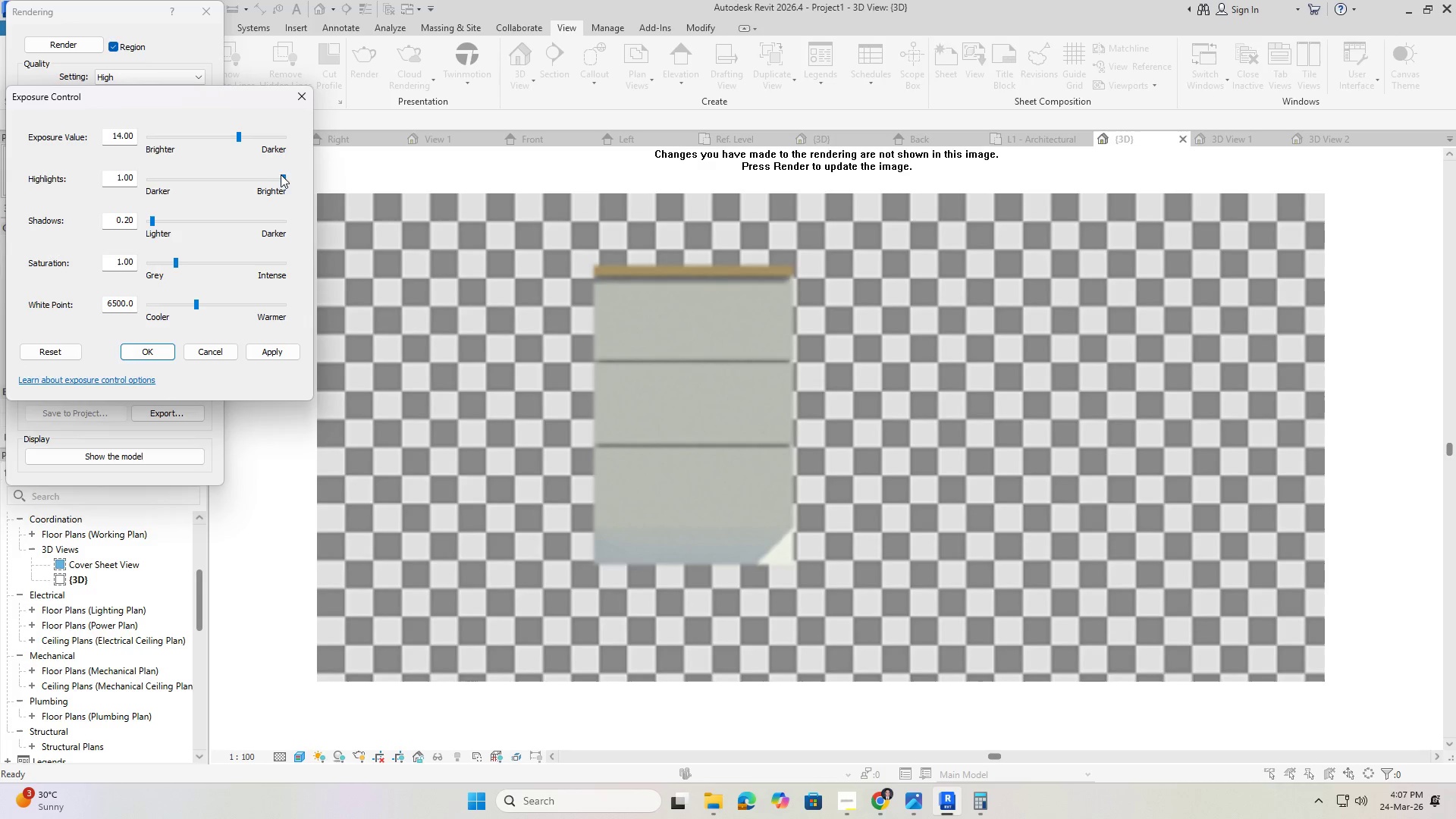 
left_click_drag(start_coordinate=[281, 174], to_coordinate=[177, 174])
 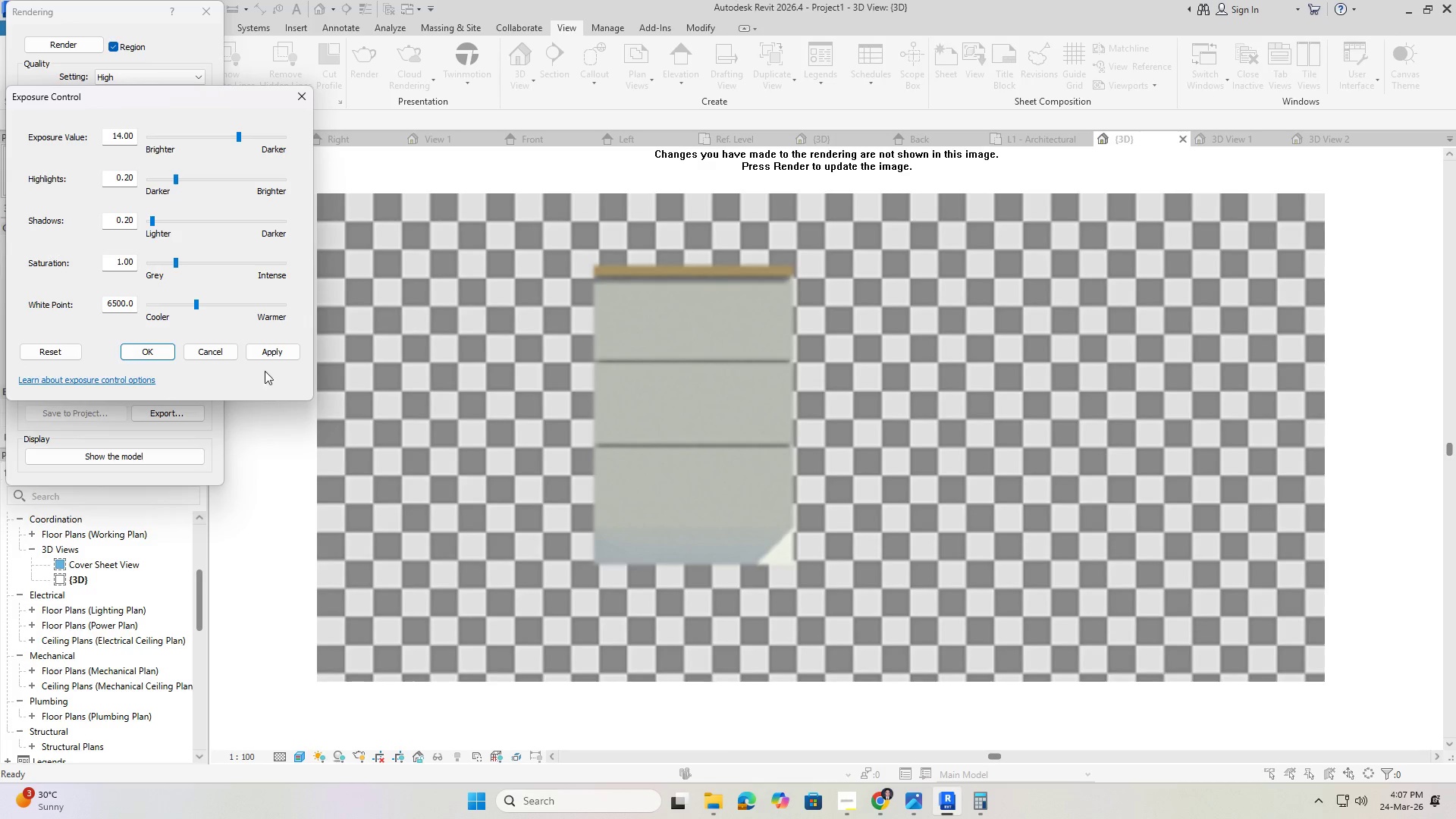 
left_click([268, 341])
 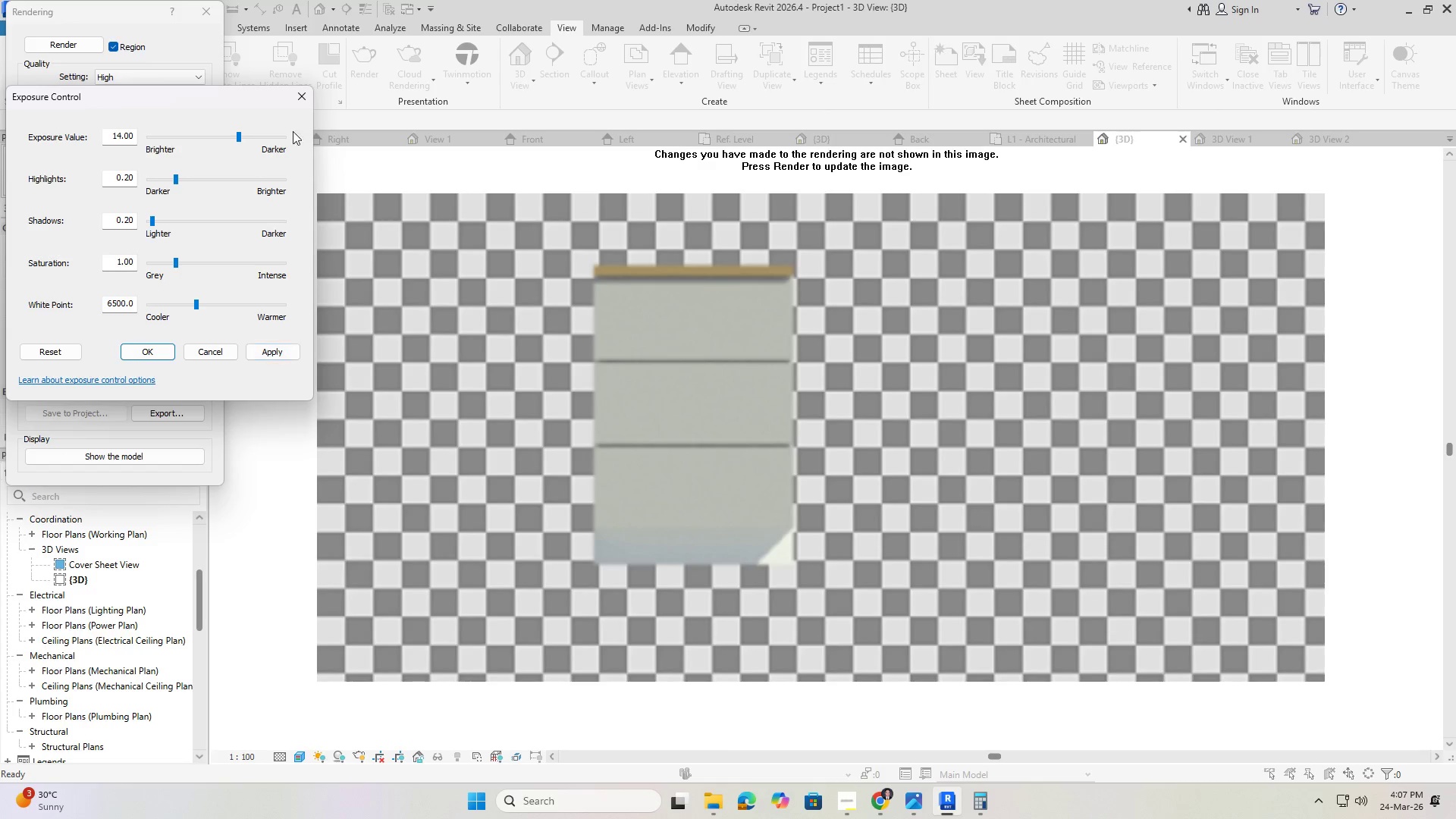 
left_click([303, 104])
 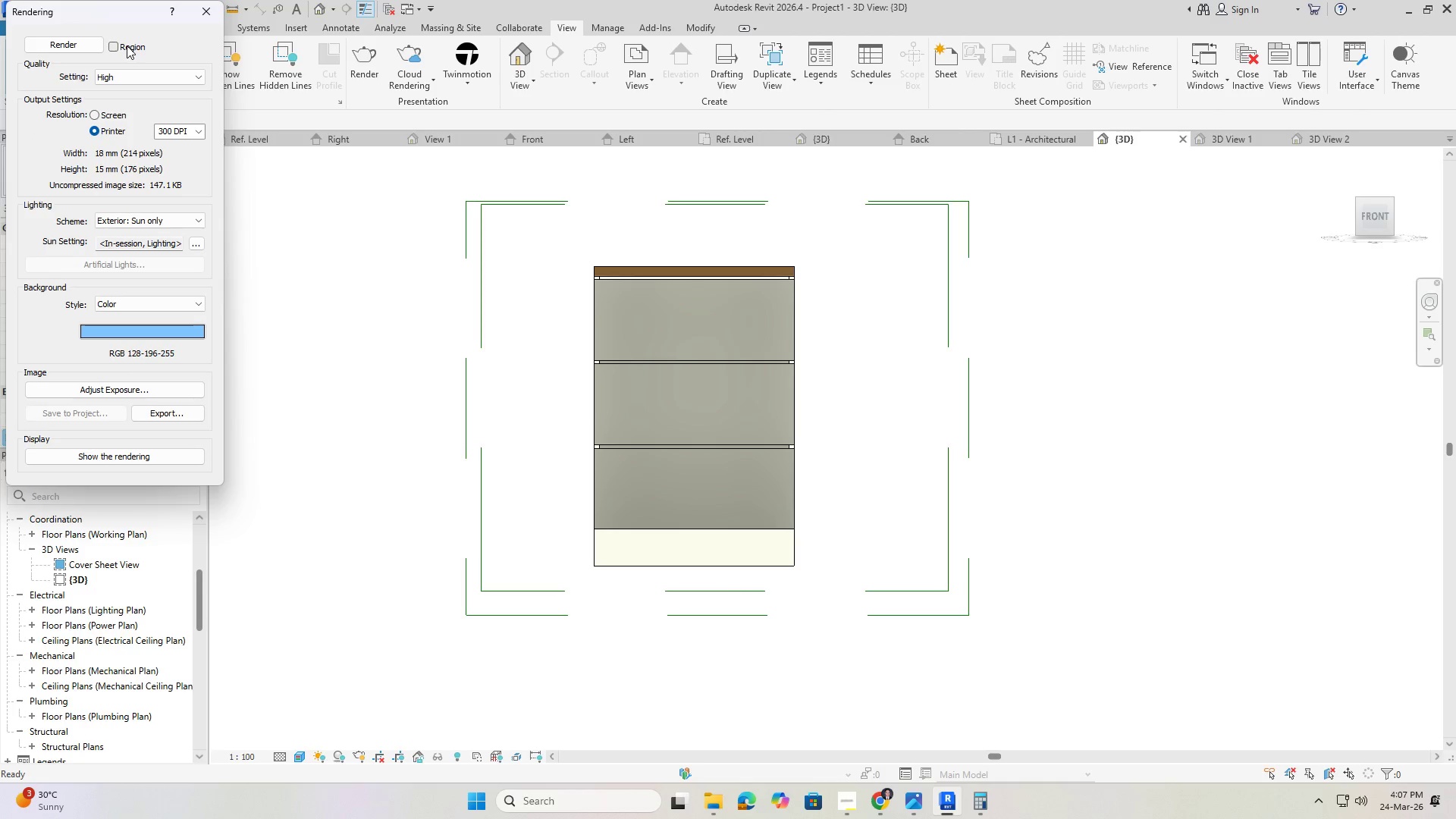 
left_click([127, 46])
 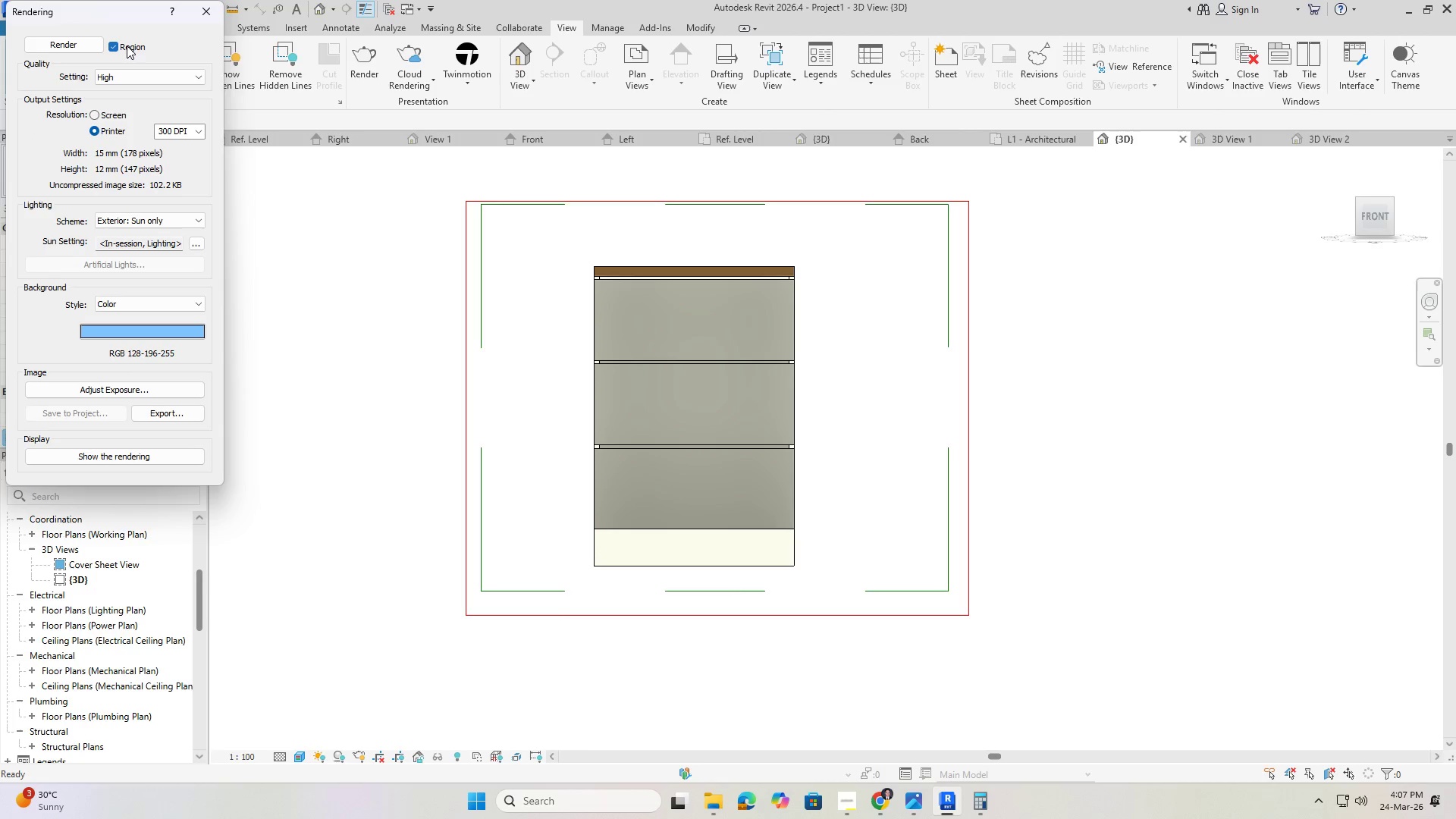 
left_click([127, 46])
 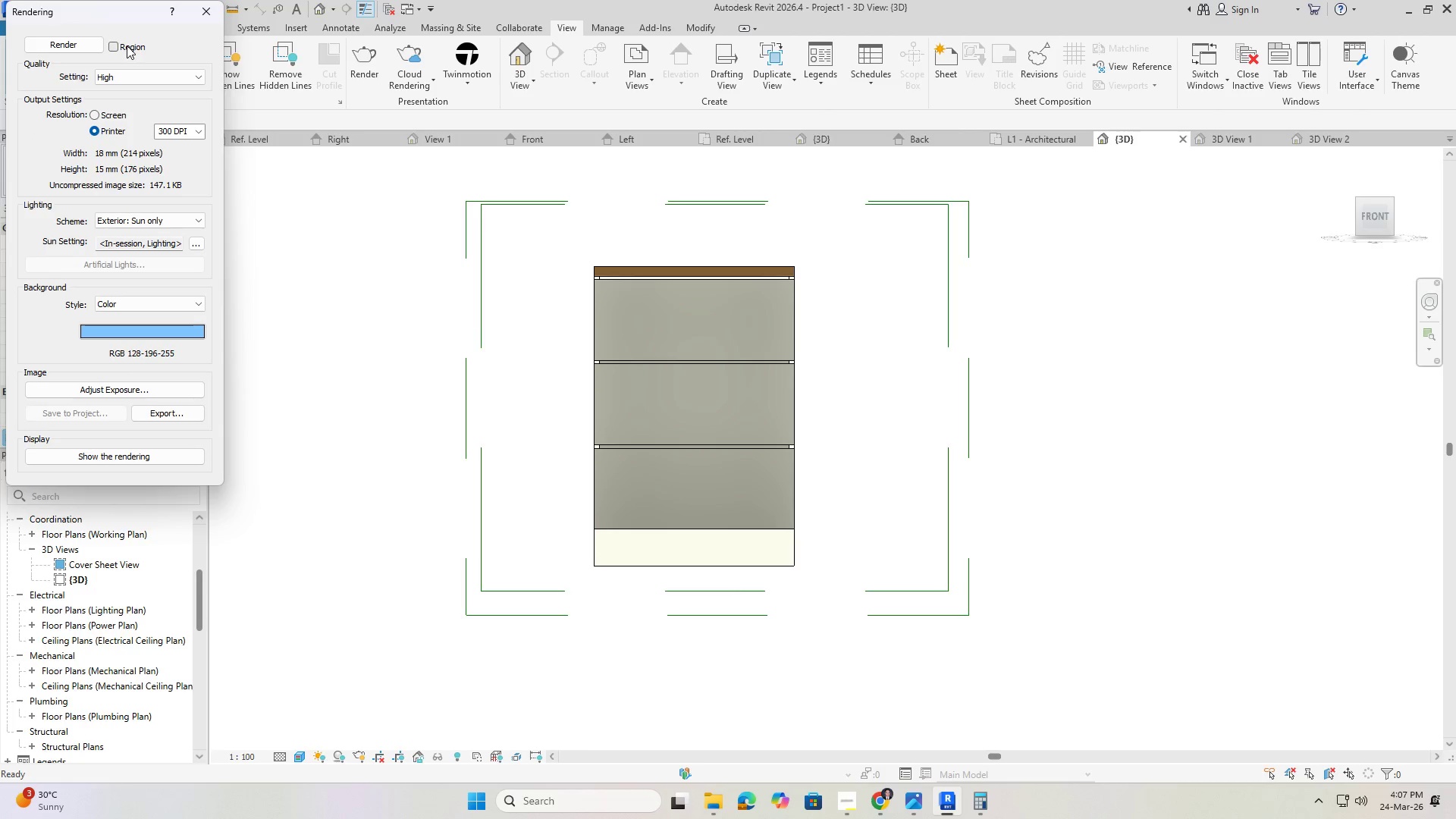 
left_click([127, 46])
 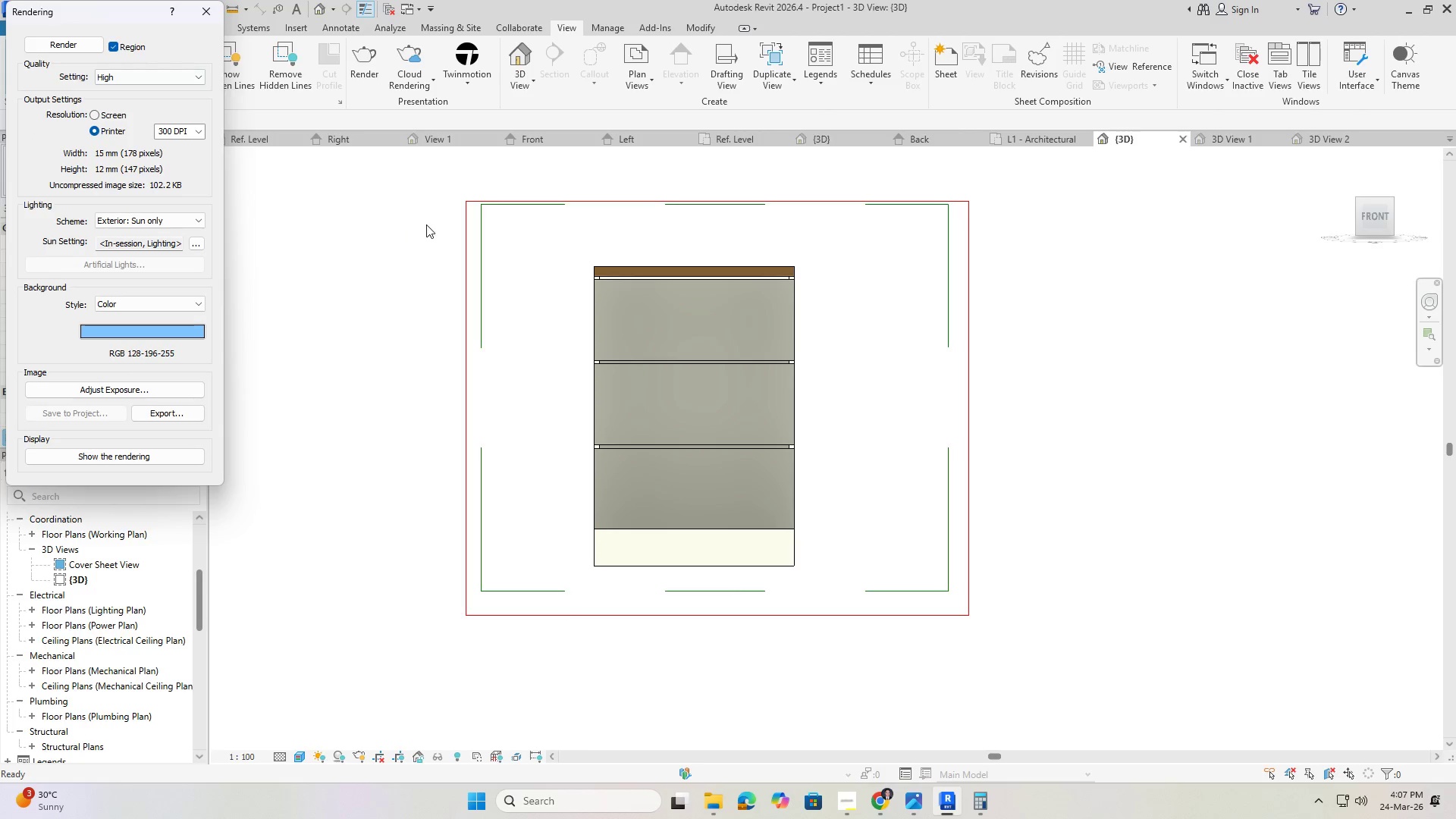 
mouse_move([80, 68])
 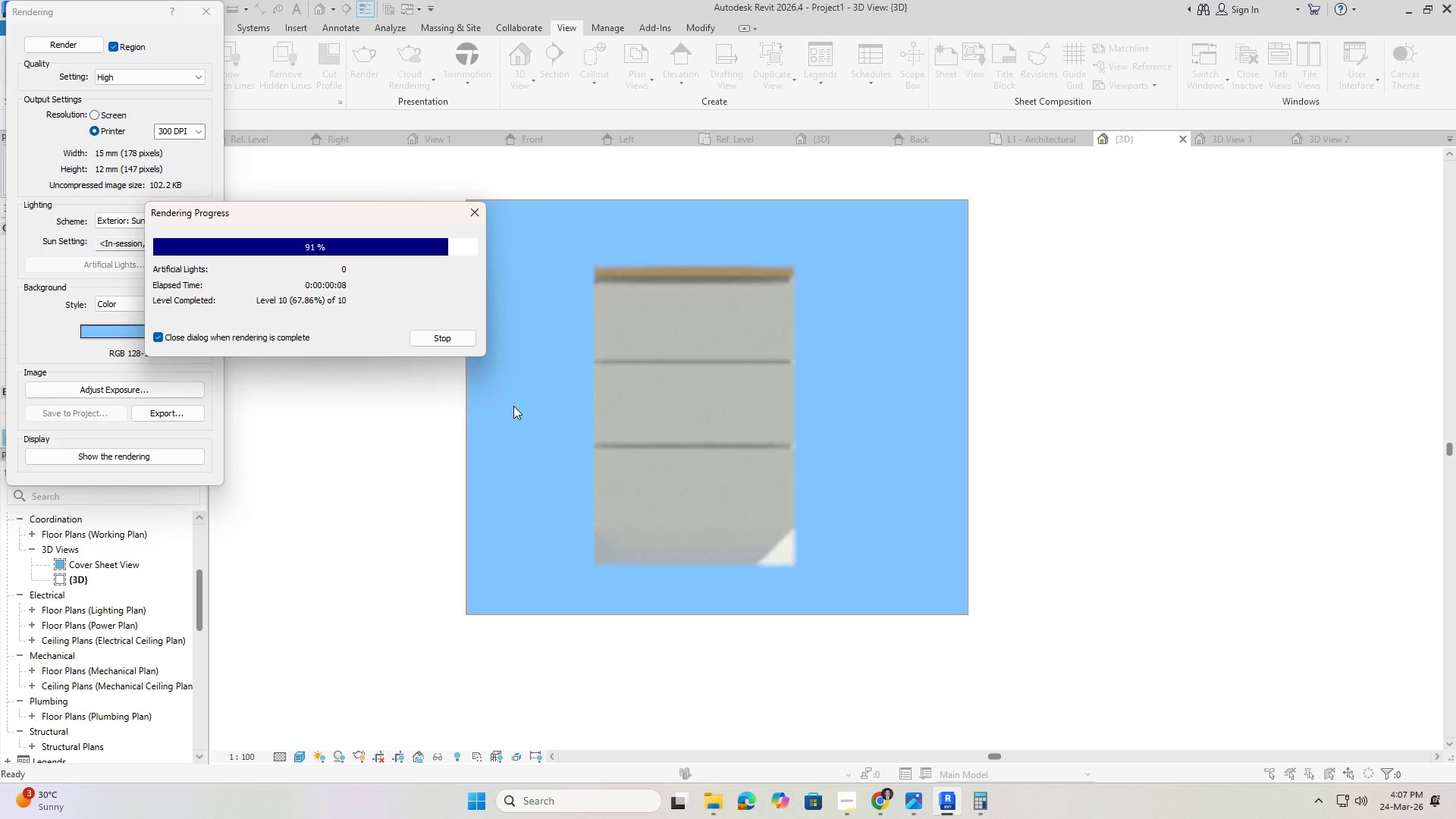 
wait(5.69)
 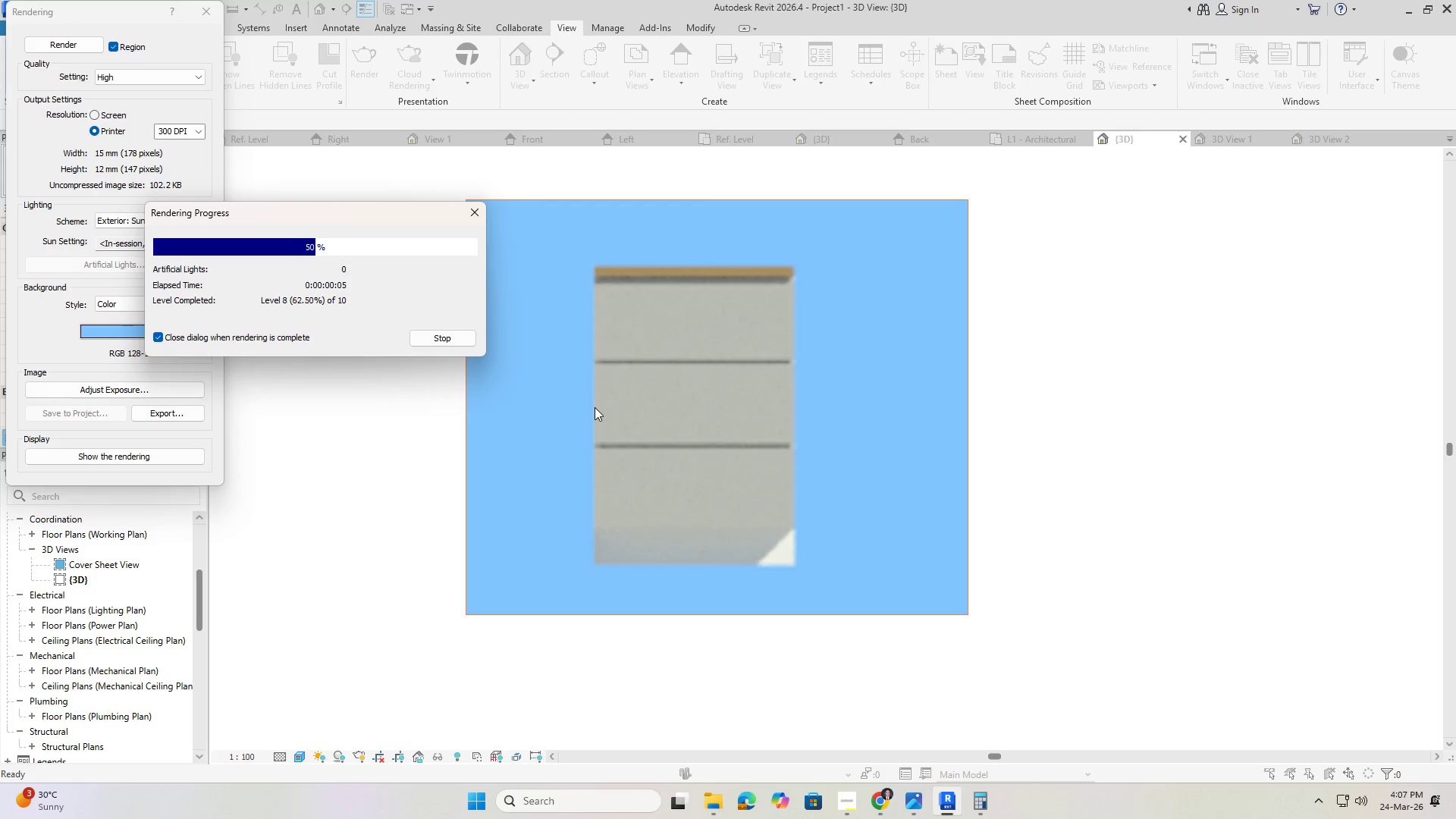 
left_click_drag(start_coordinate=[651, 390], to_coordinate=[655, 393])
 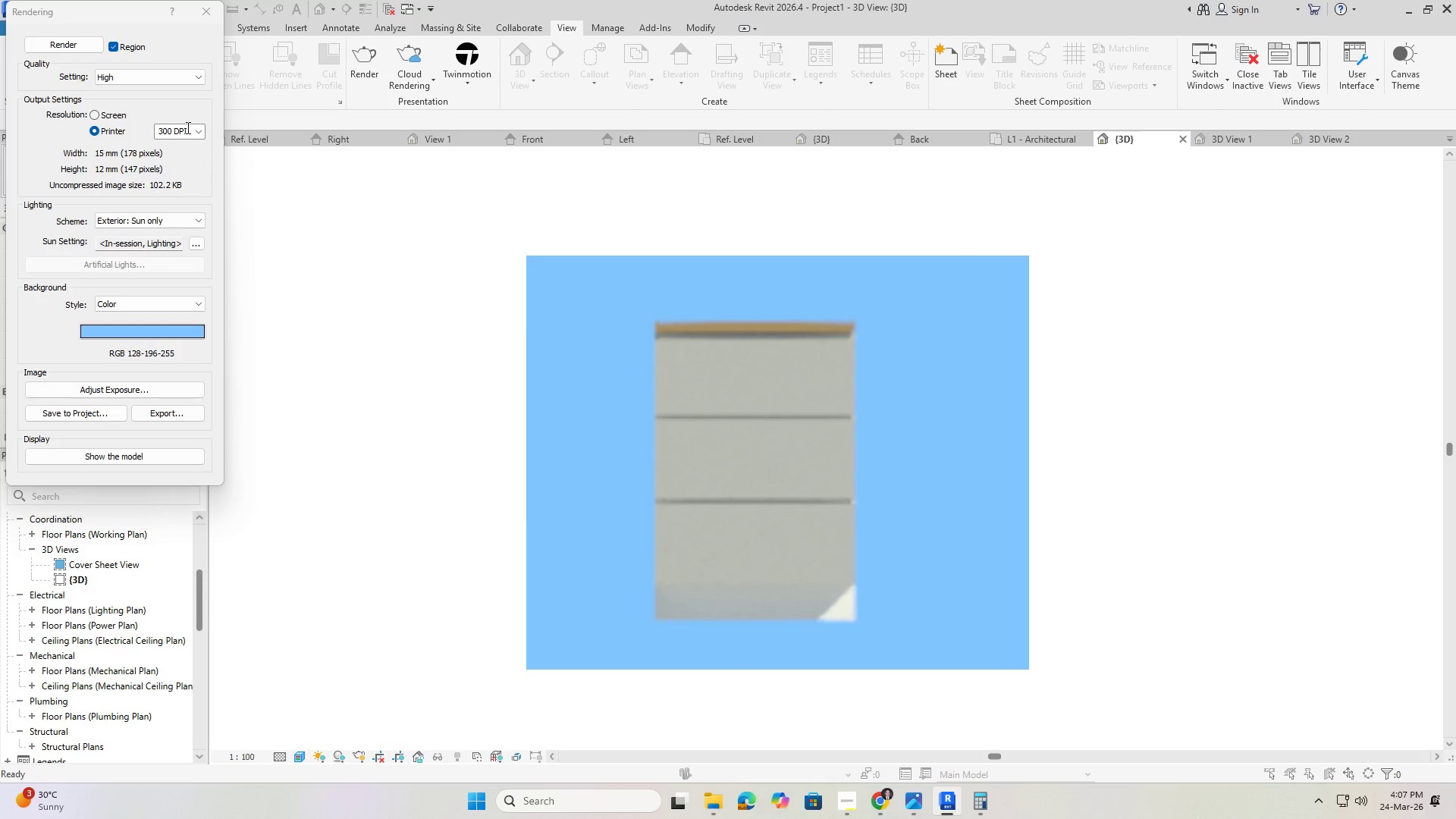 
left_click([171, 80])
 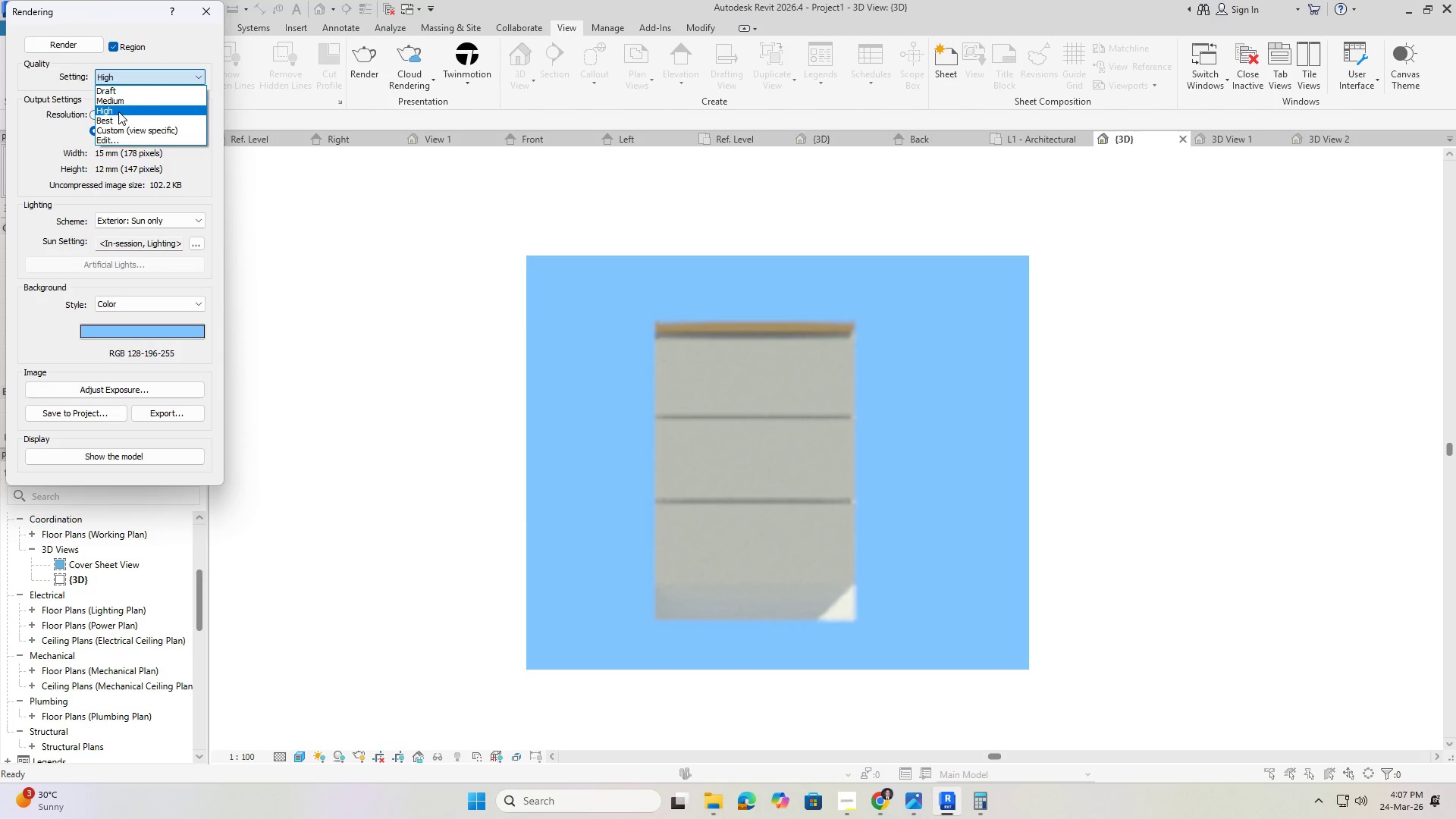 
mouse_move([133, 139])
 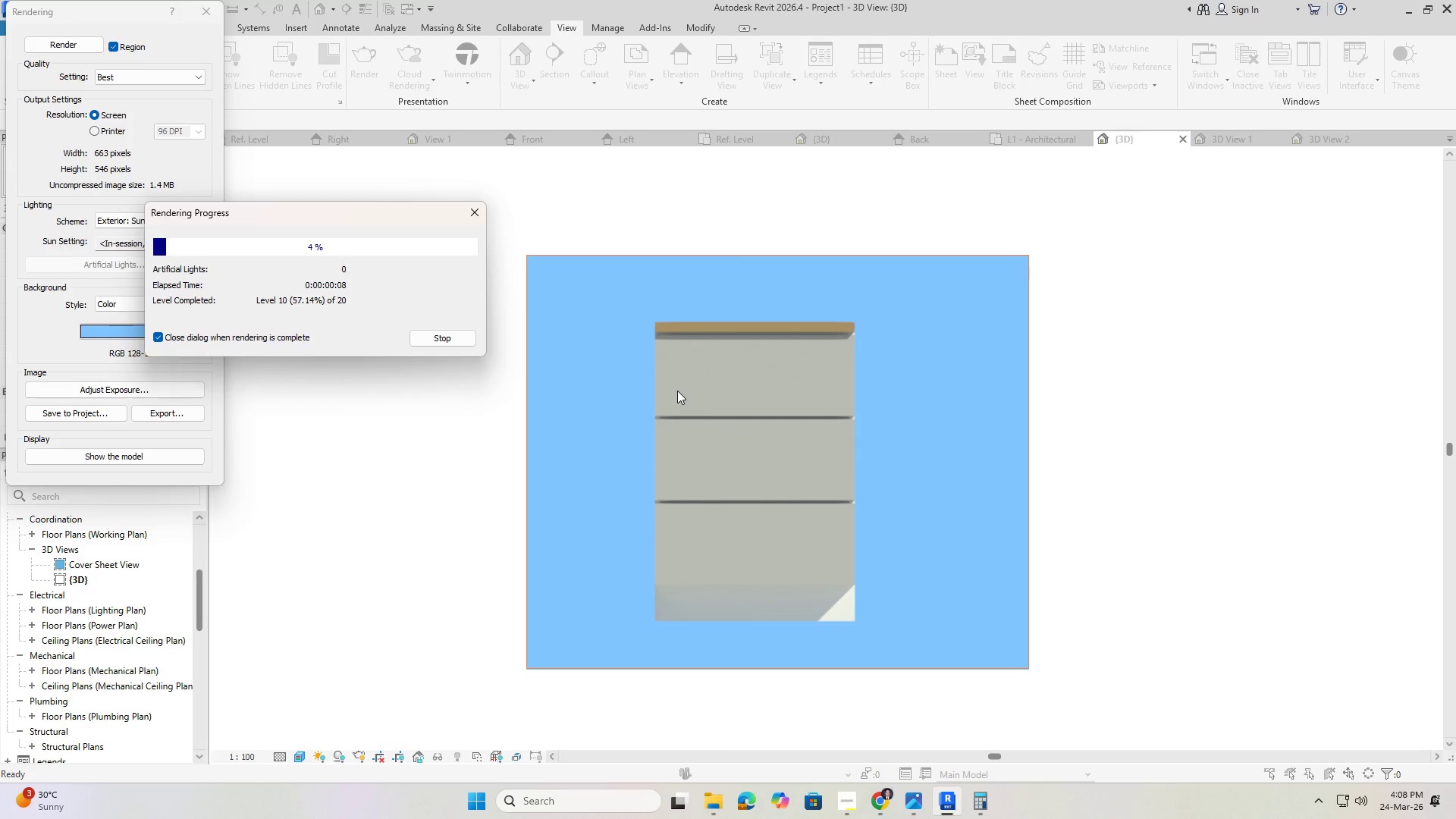 
wait(16.62)
 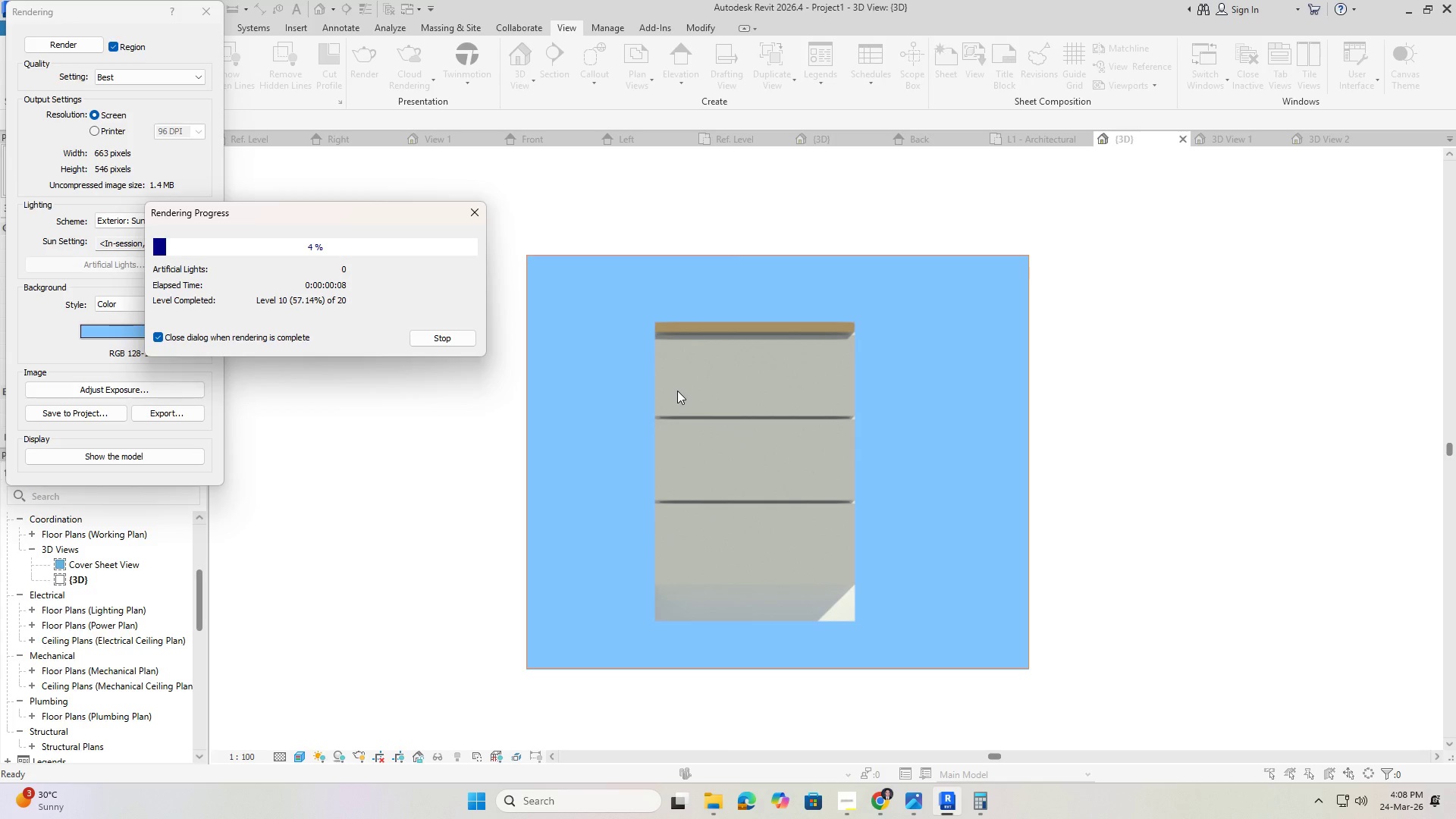 
left_click([160, 74])
 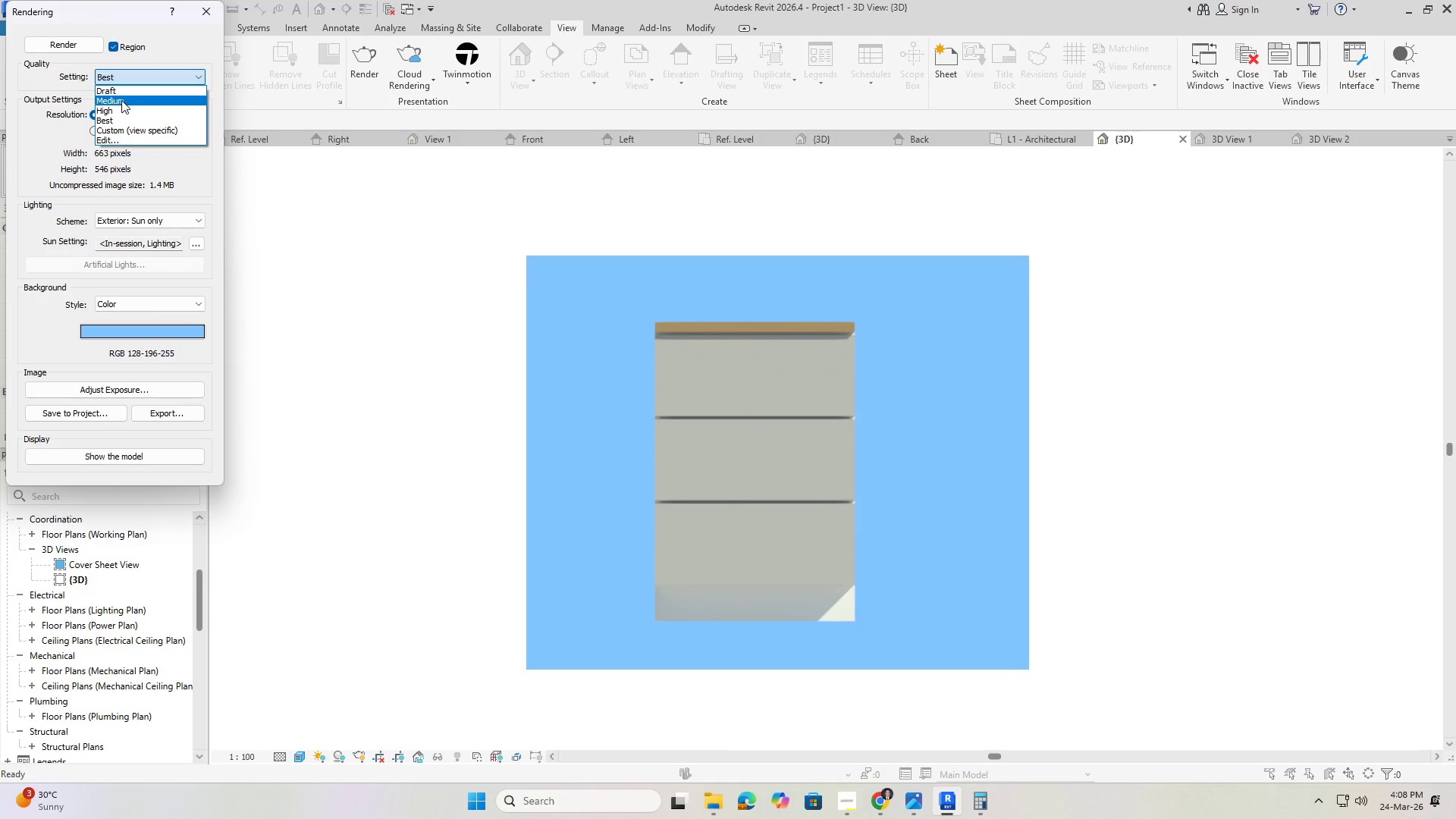 
left_click([115, 111])
 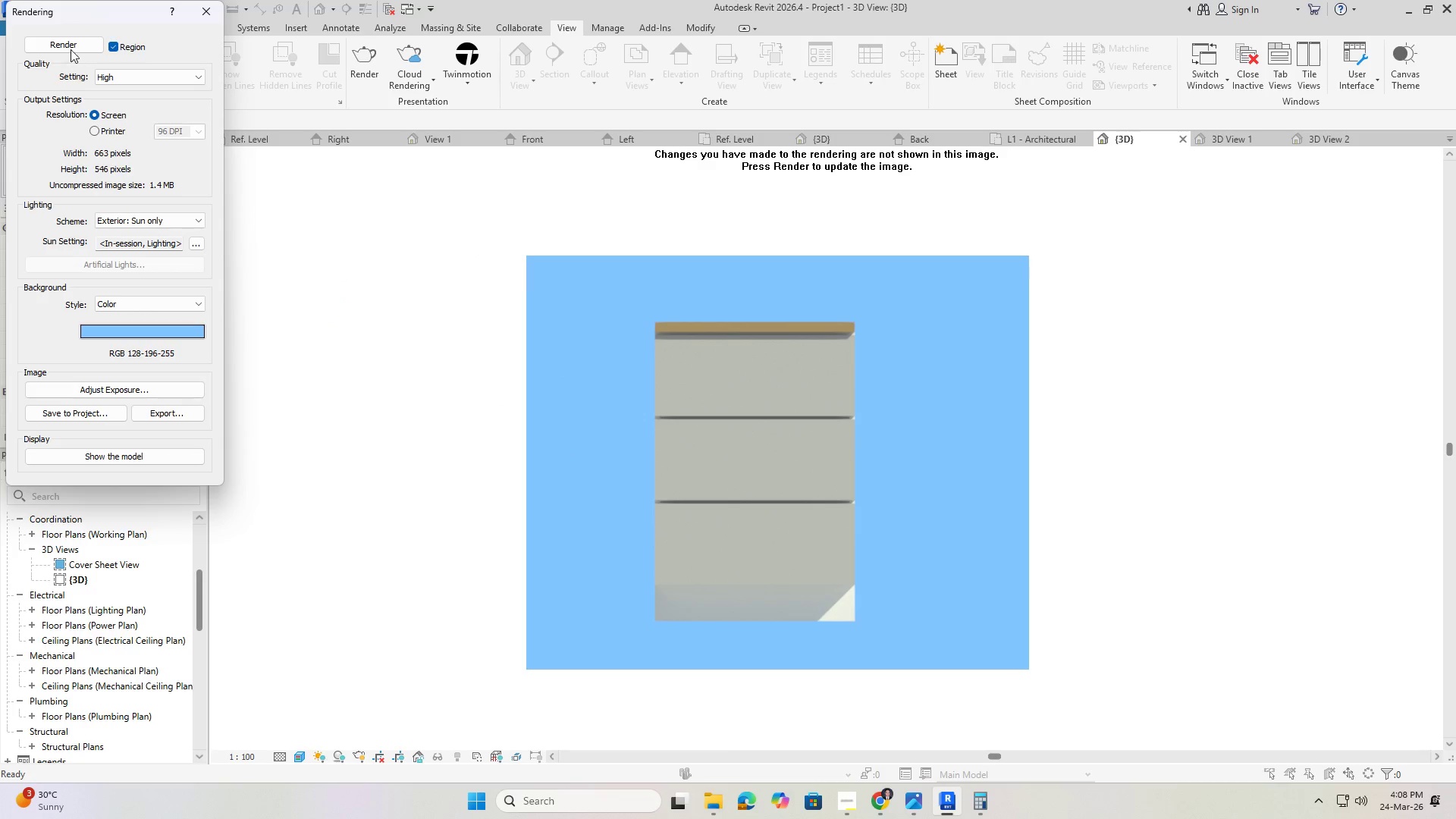 
left_click([71, 46])
 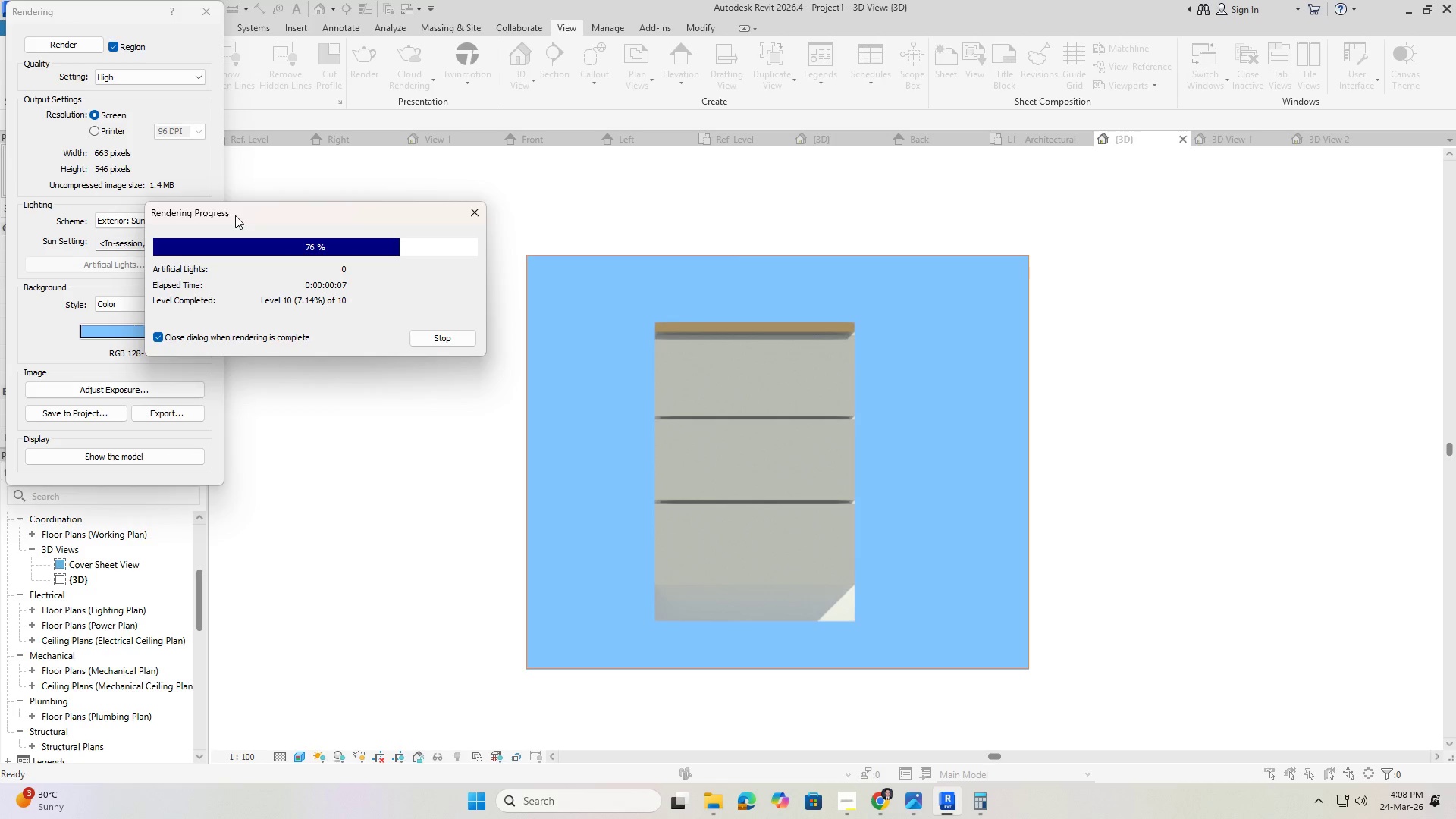 
wait(11.88)
 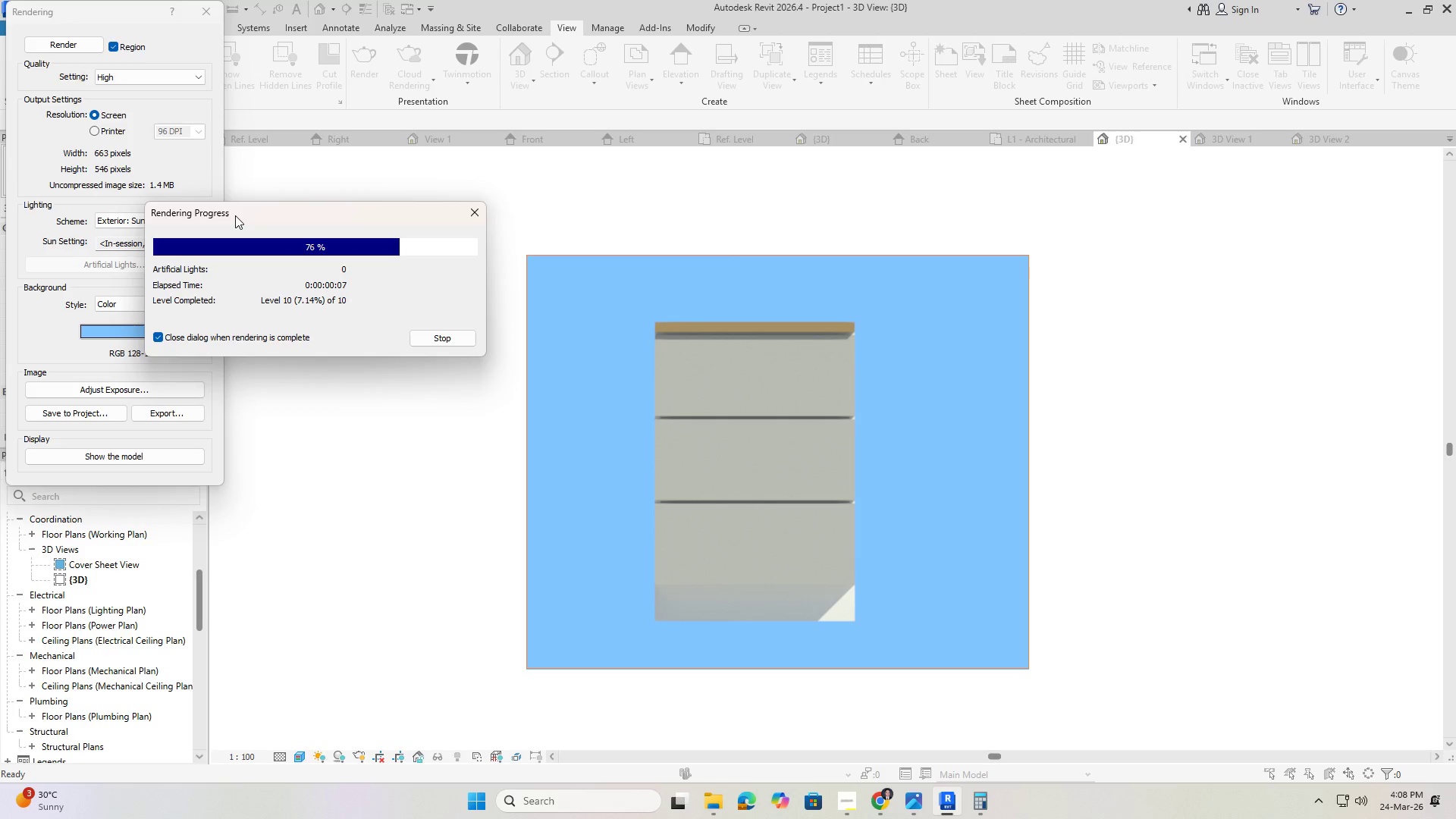 
left_click([206, 12])
 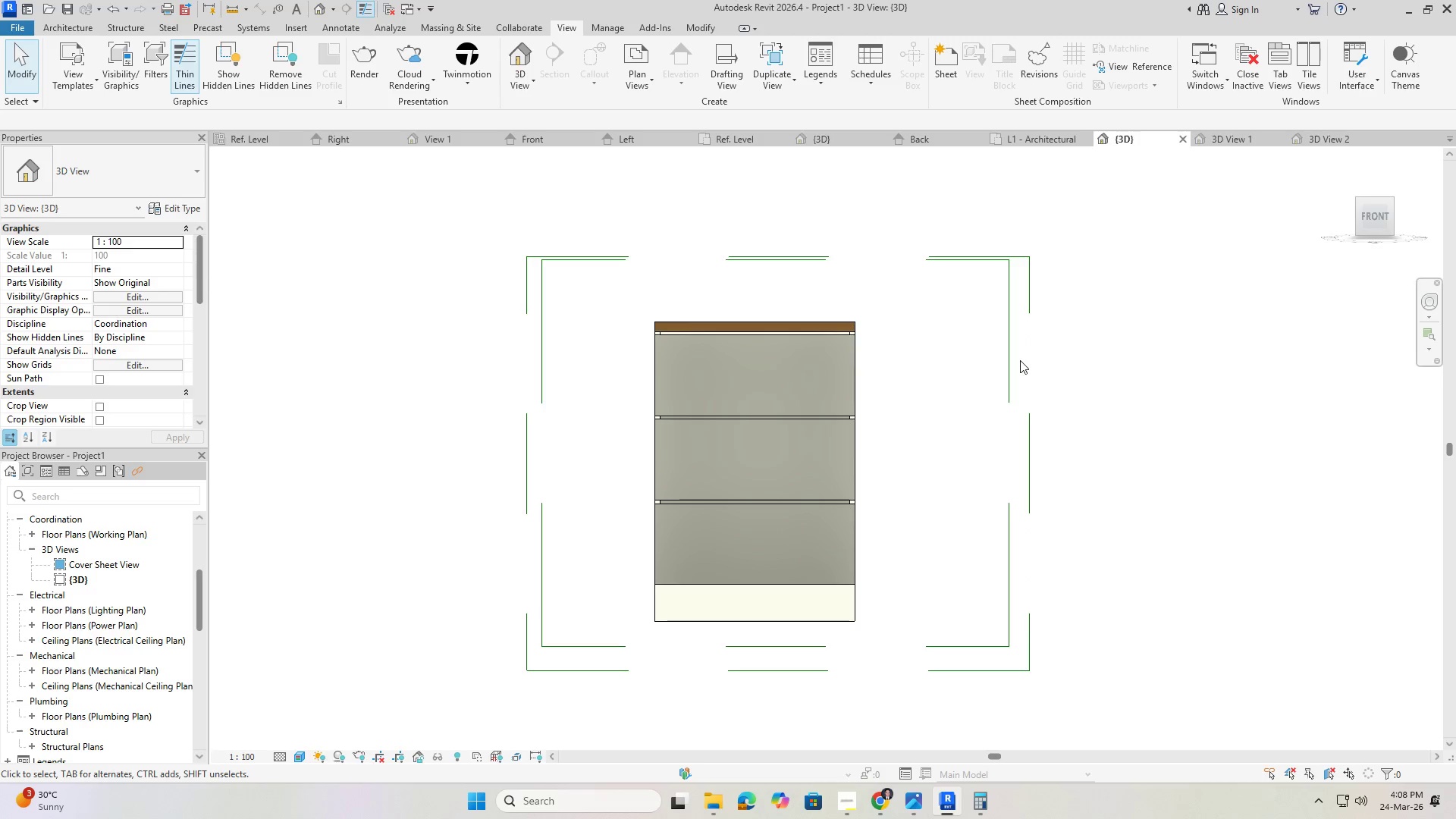 
double_click([1006, 362])
 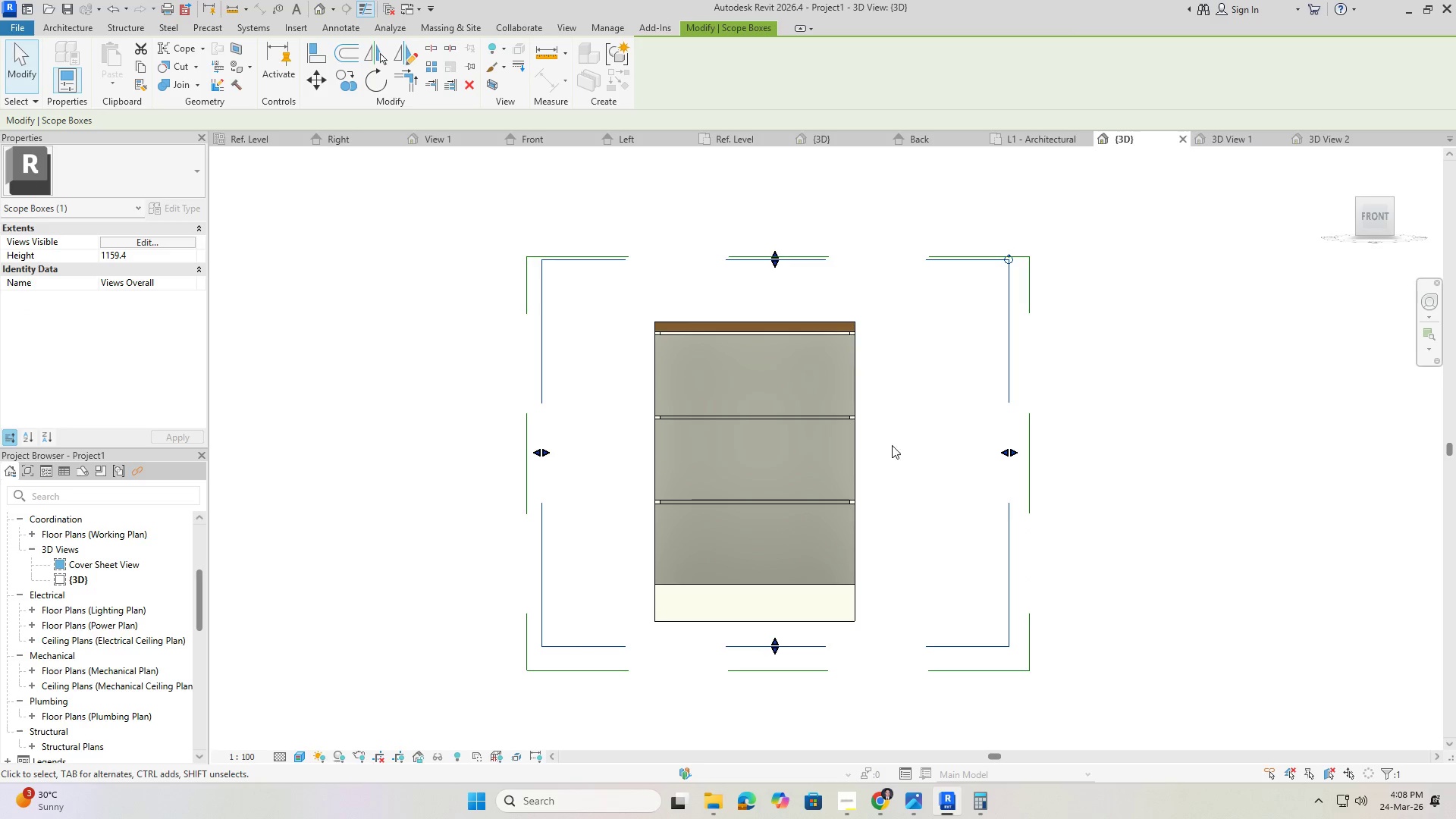 
key(Escape)
 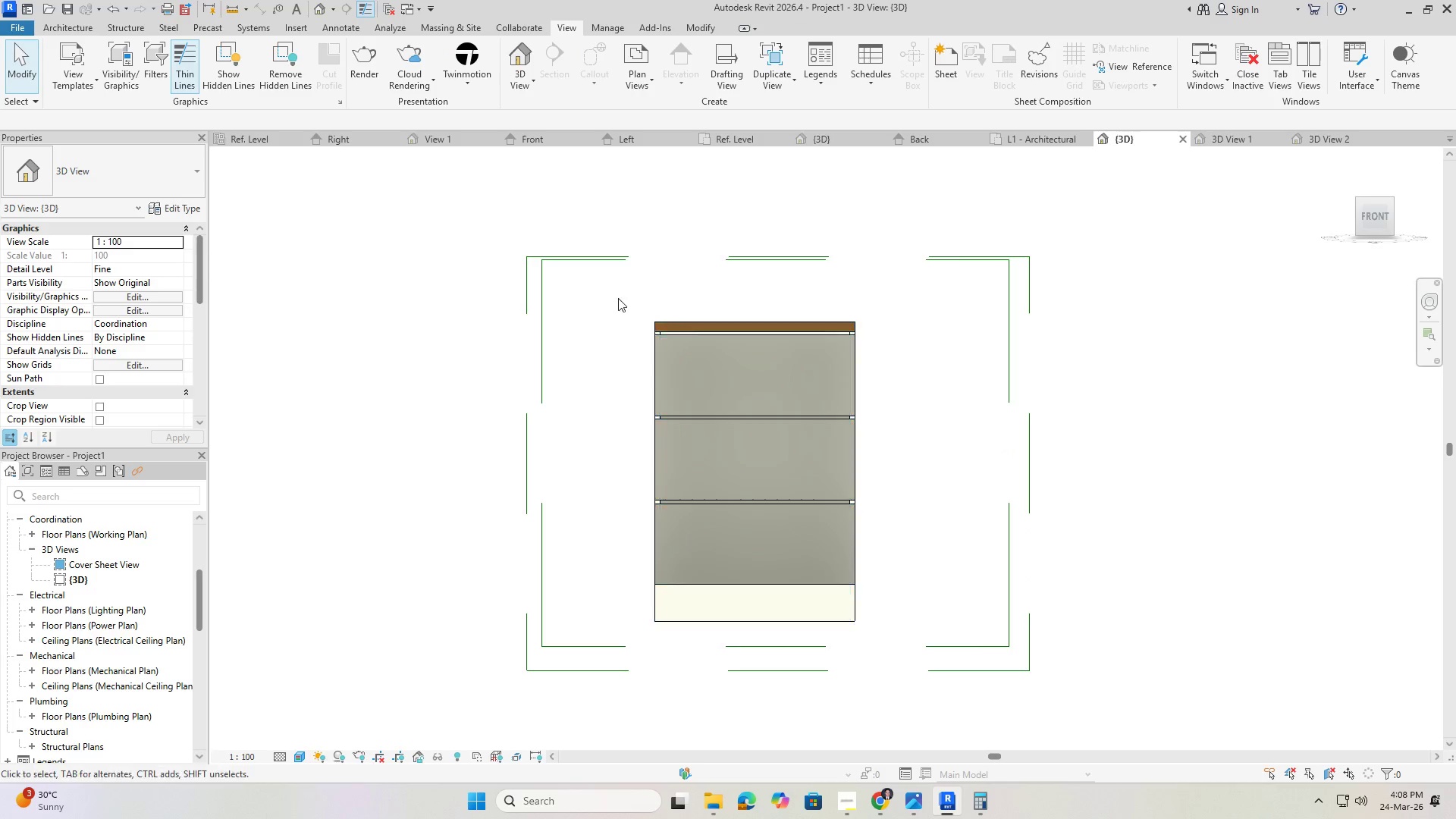 
left_click_drag(start_coordinate=[605, 290], to_coordinate=[931, 632])
 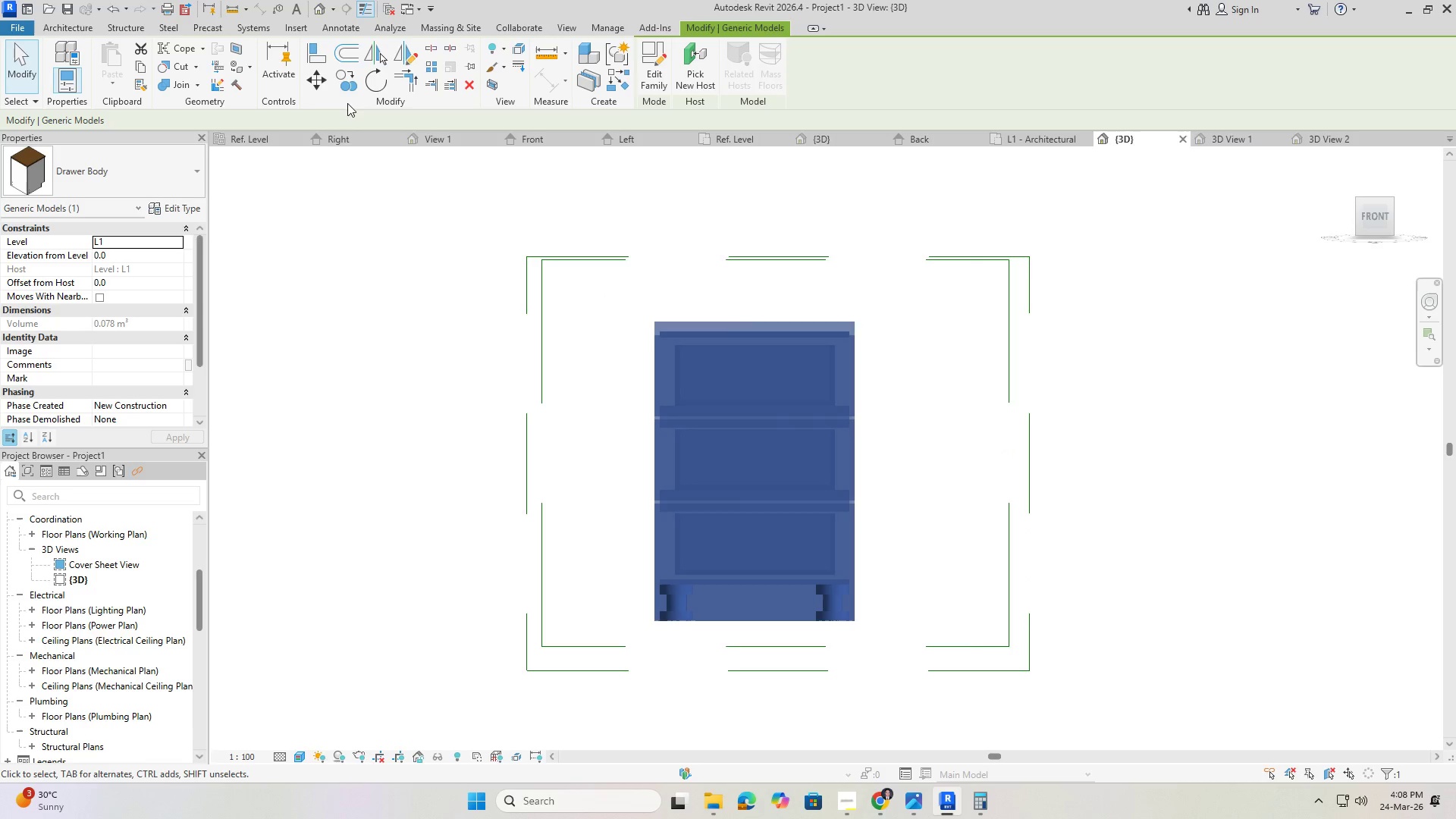 
left_click([314, 75])
 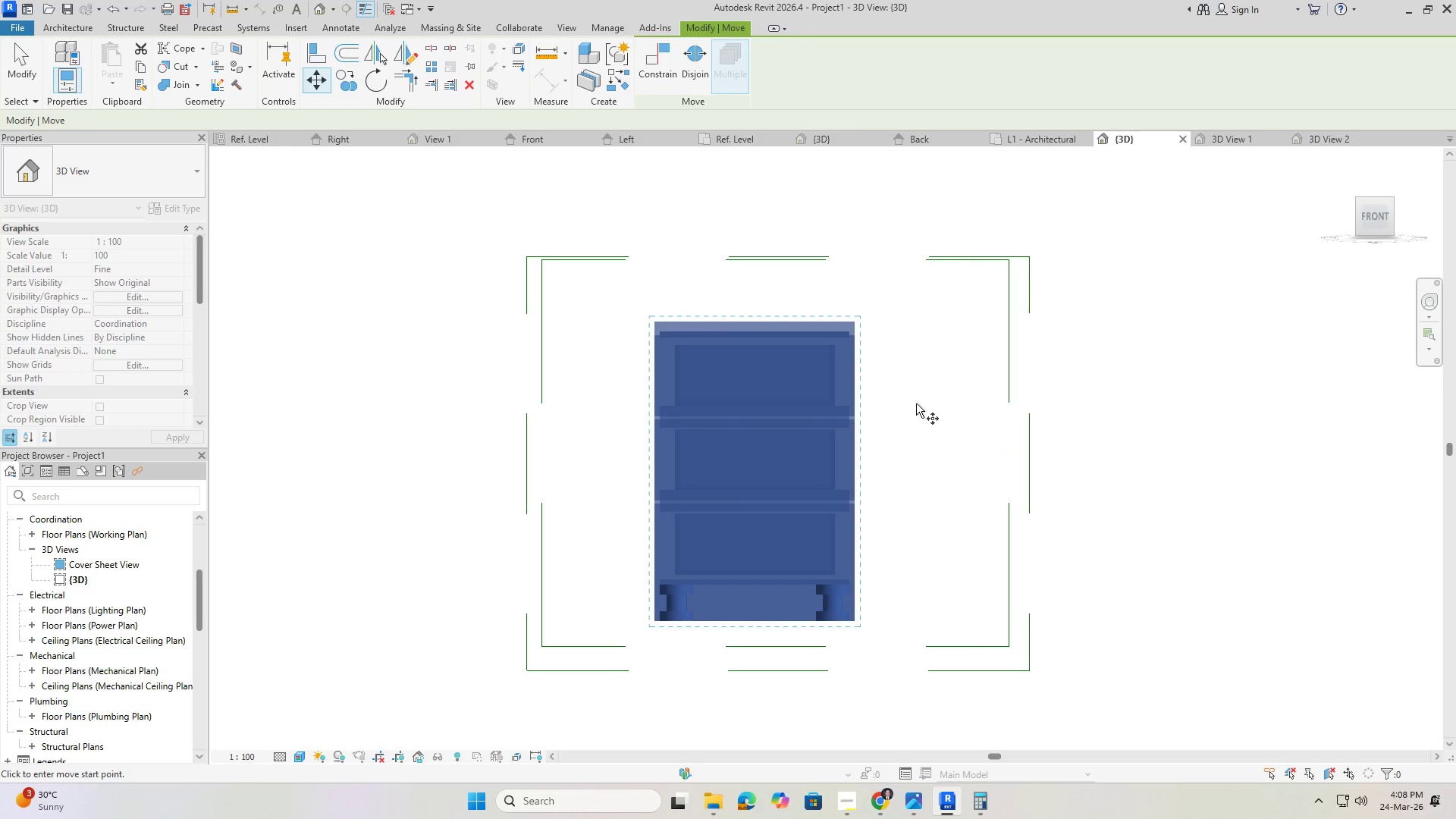 
left_click([915, 403])
 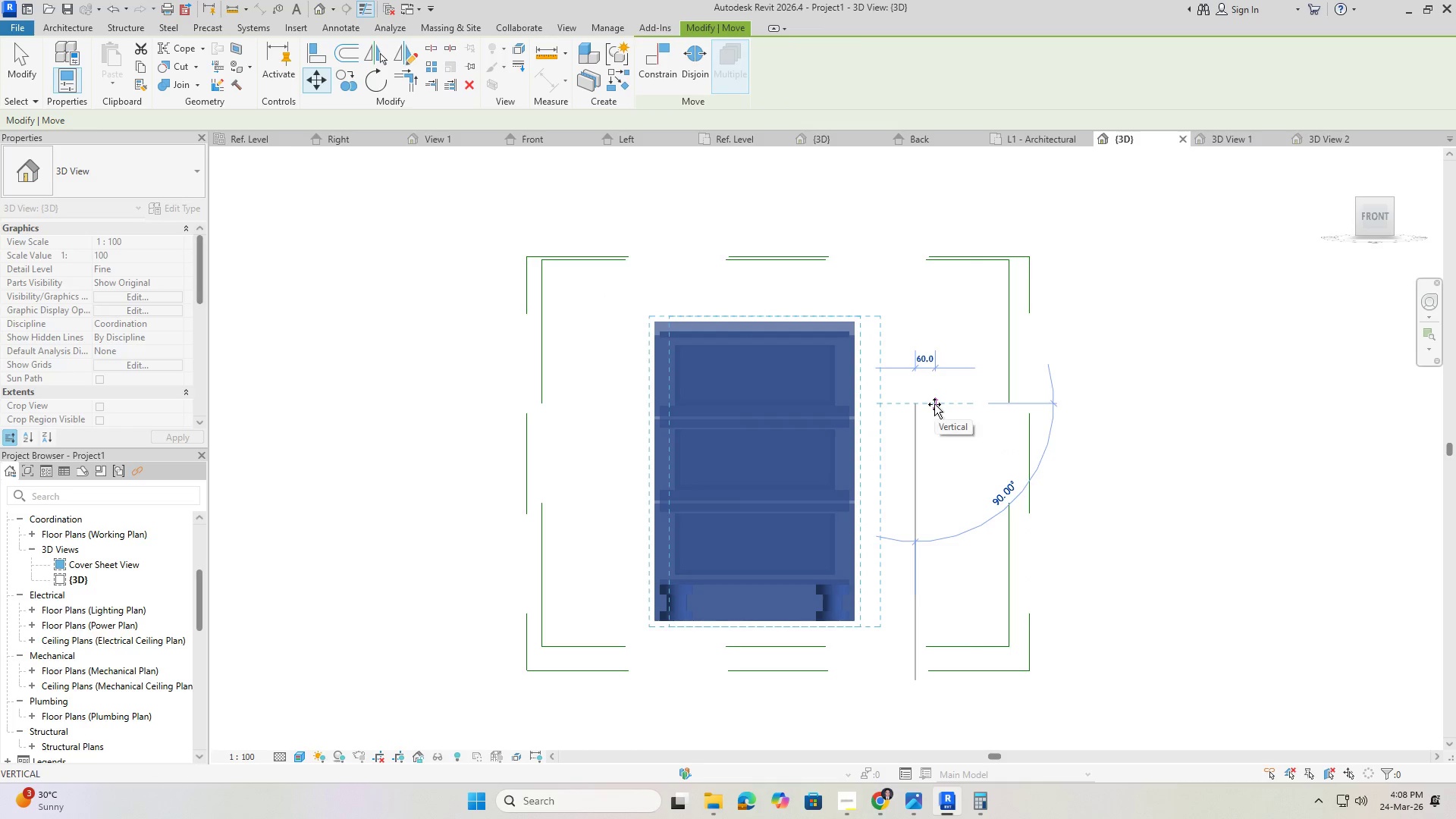 
left_click([934, 404])
 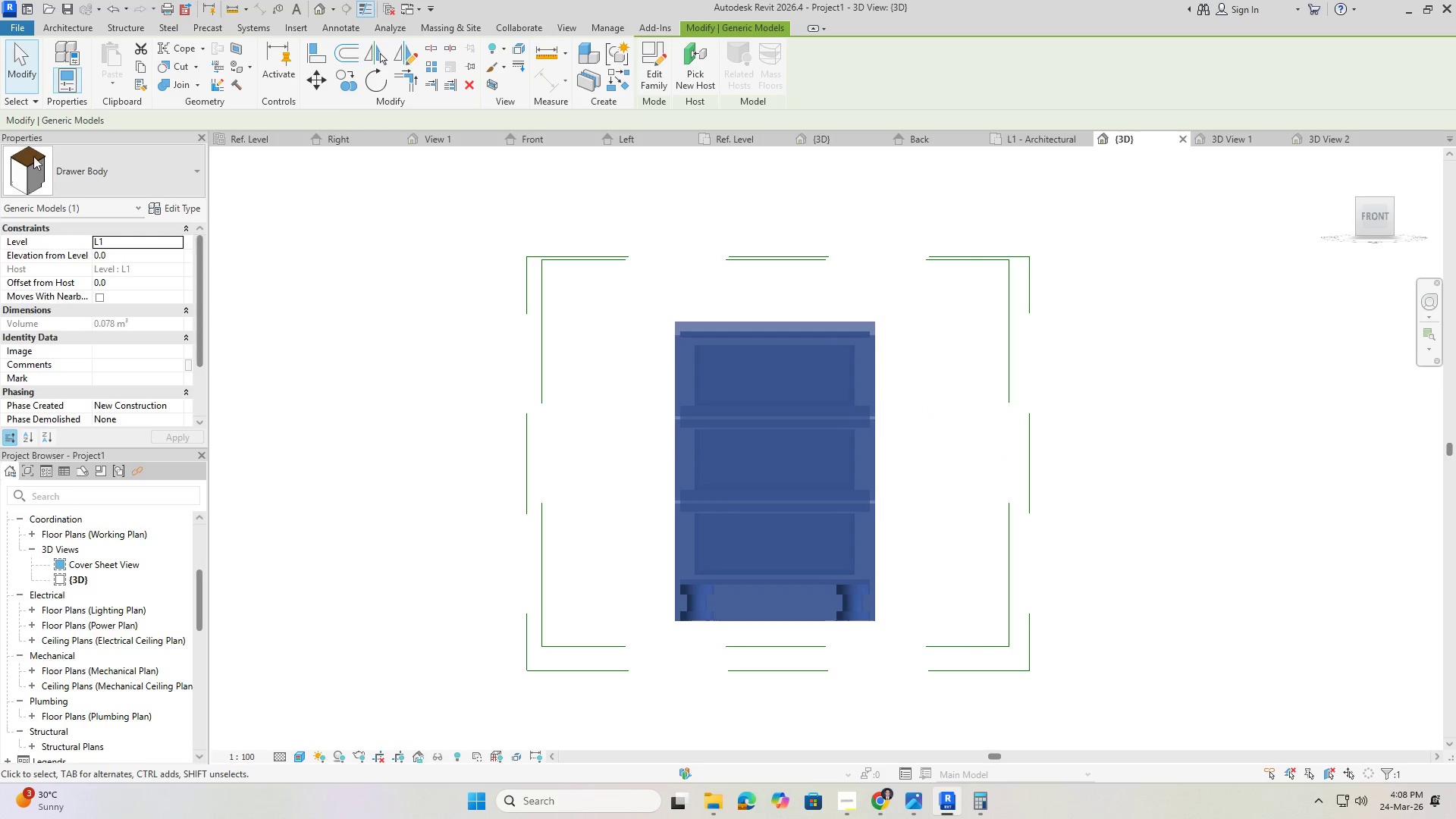 
key(Escape)
 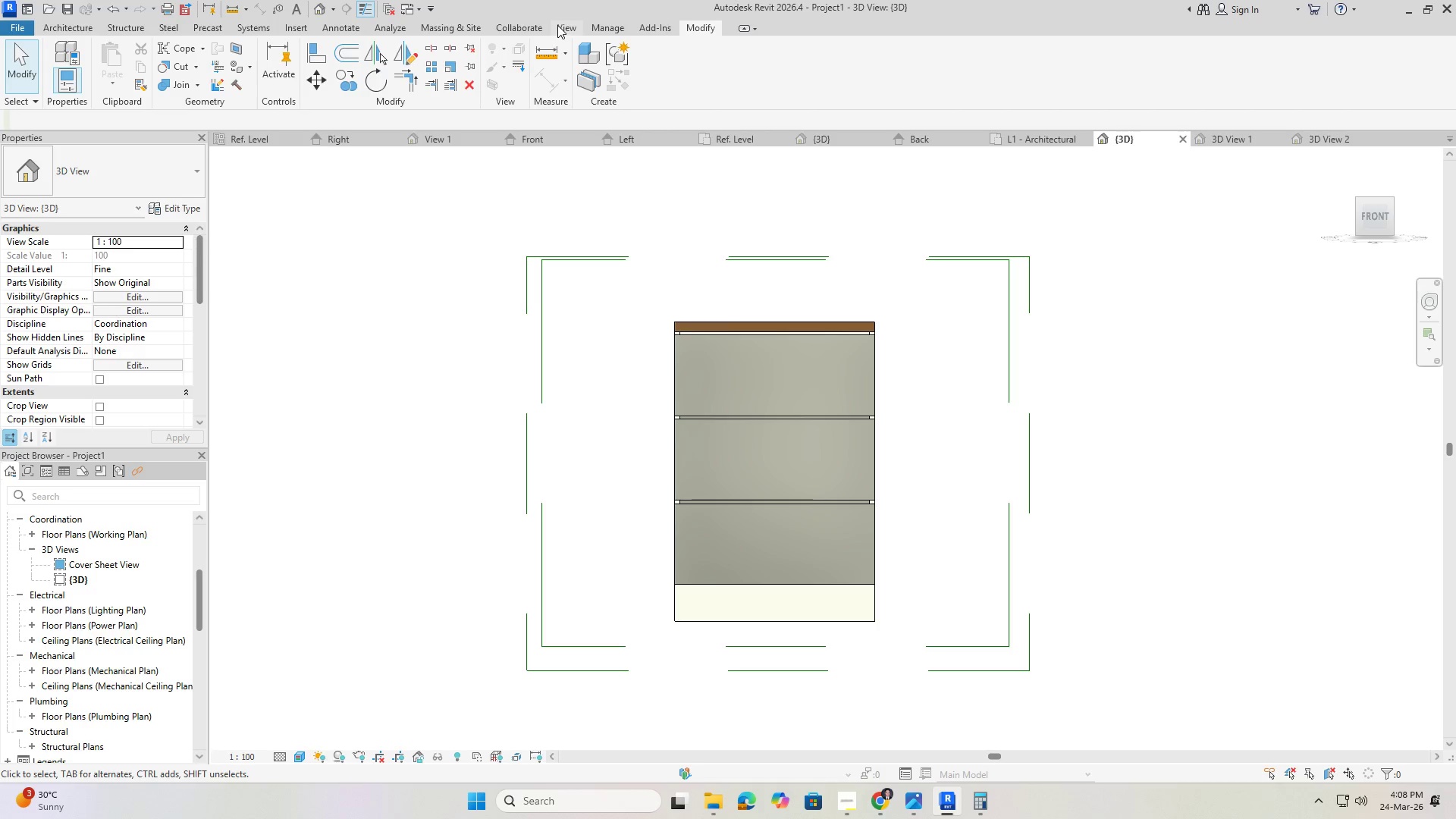 
left_click([362, 74])
 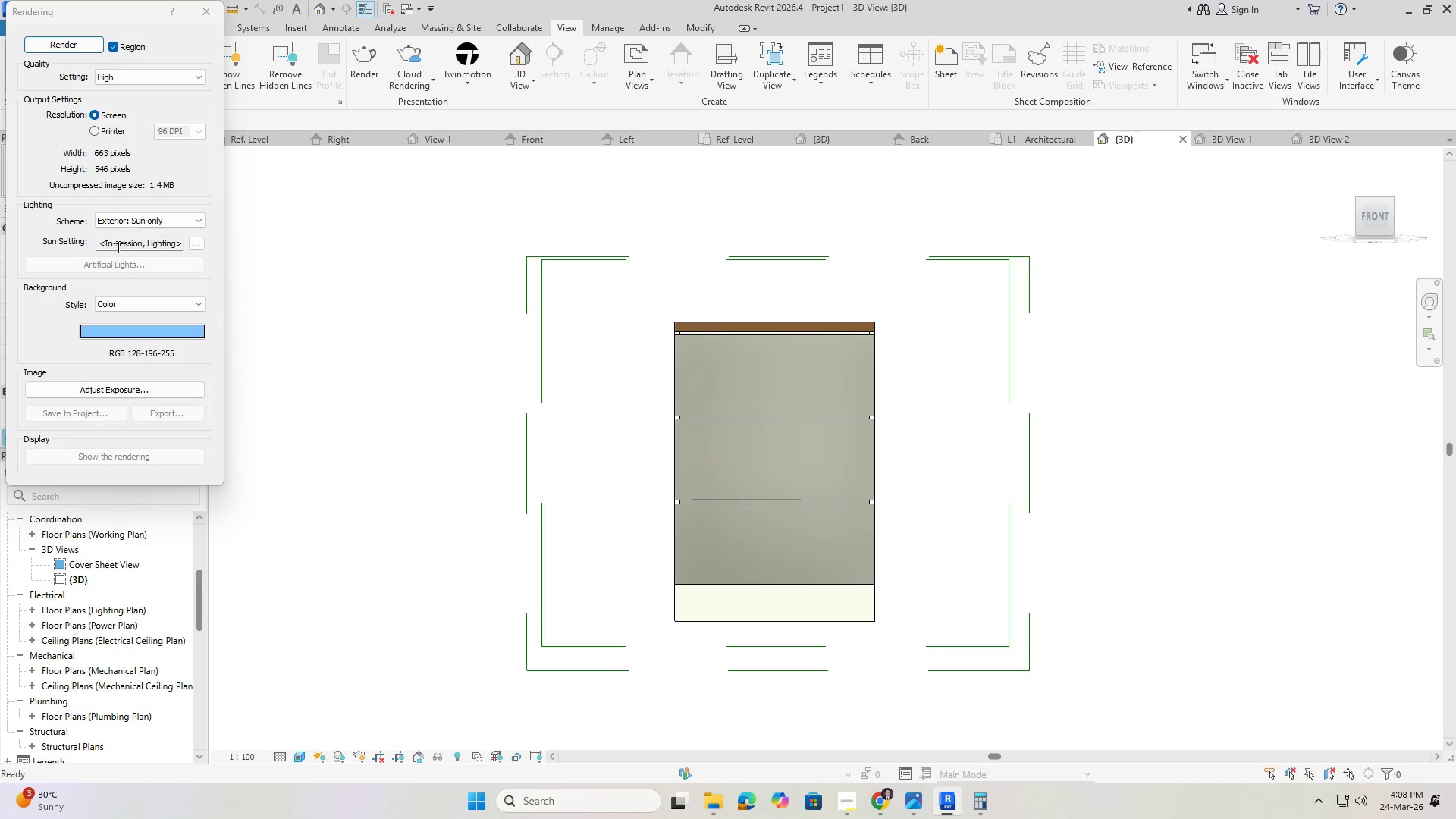 
left_click([142, 215])
 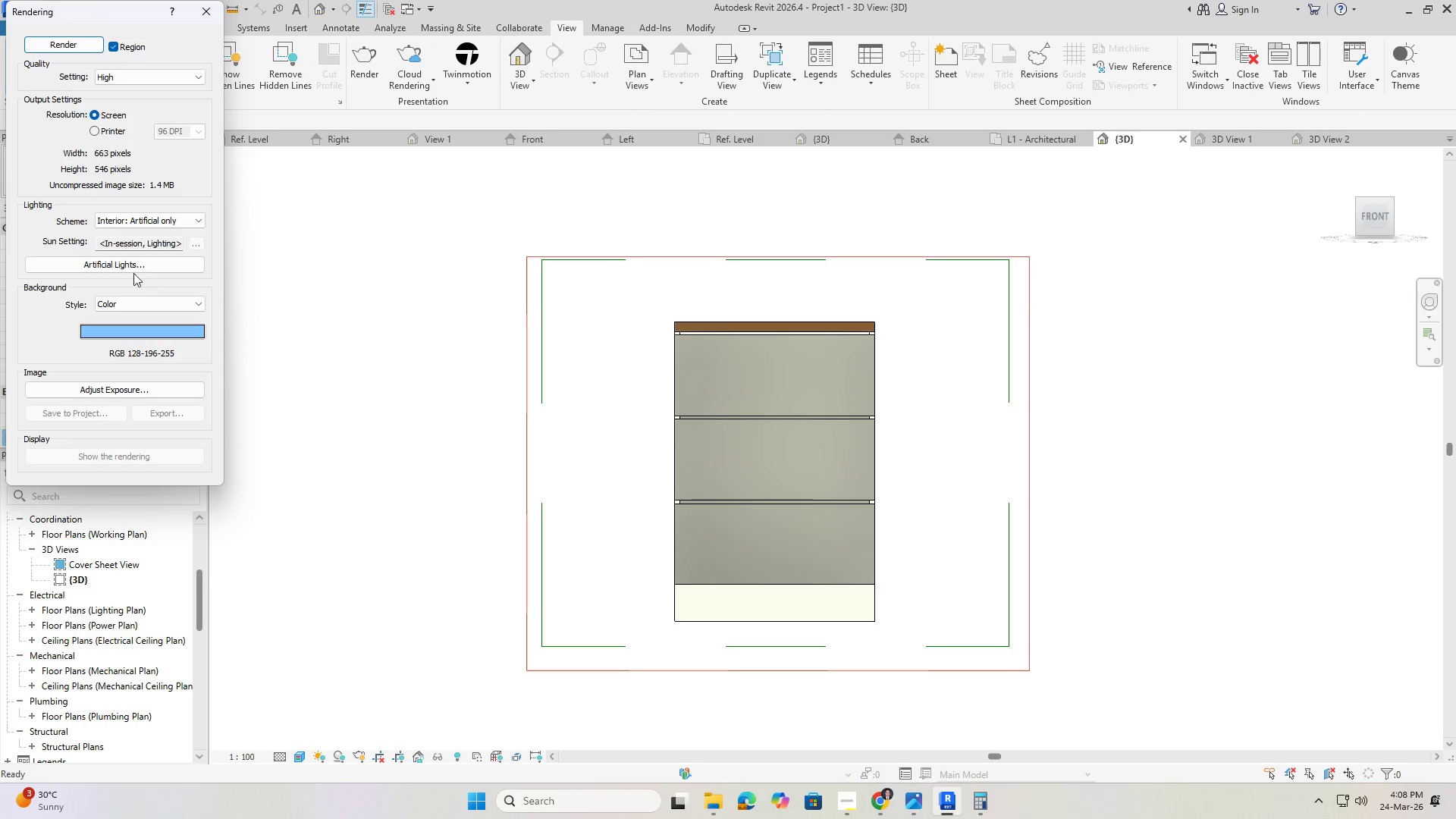 
left_click([67, 46])
 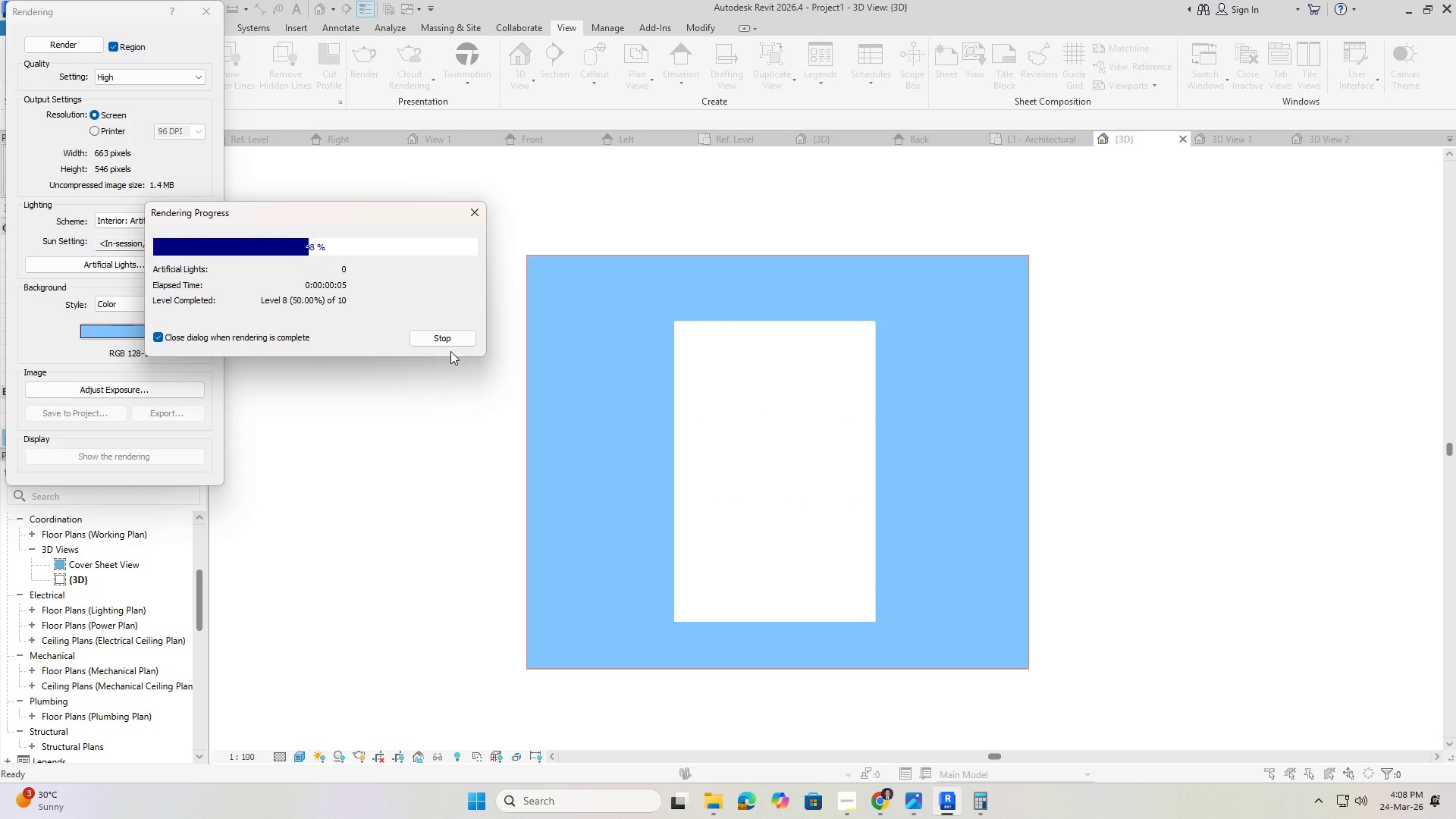 
wait(6.77)
 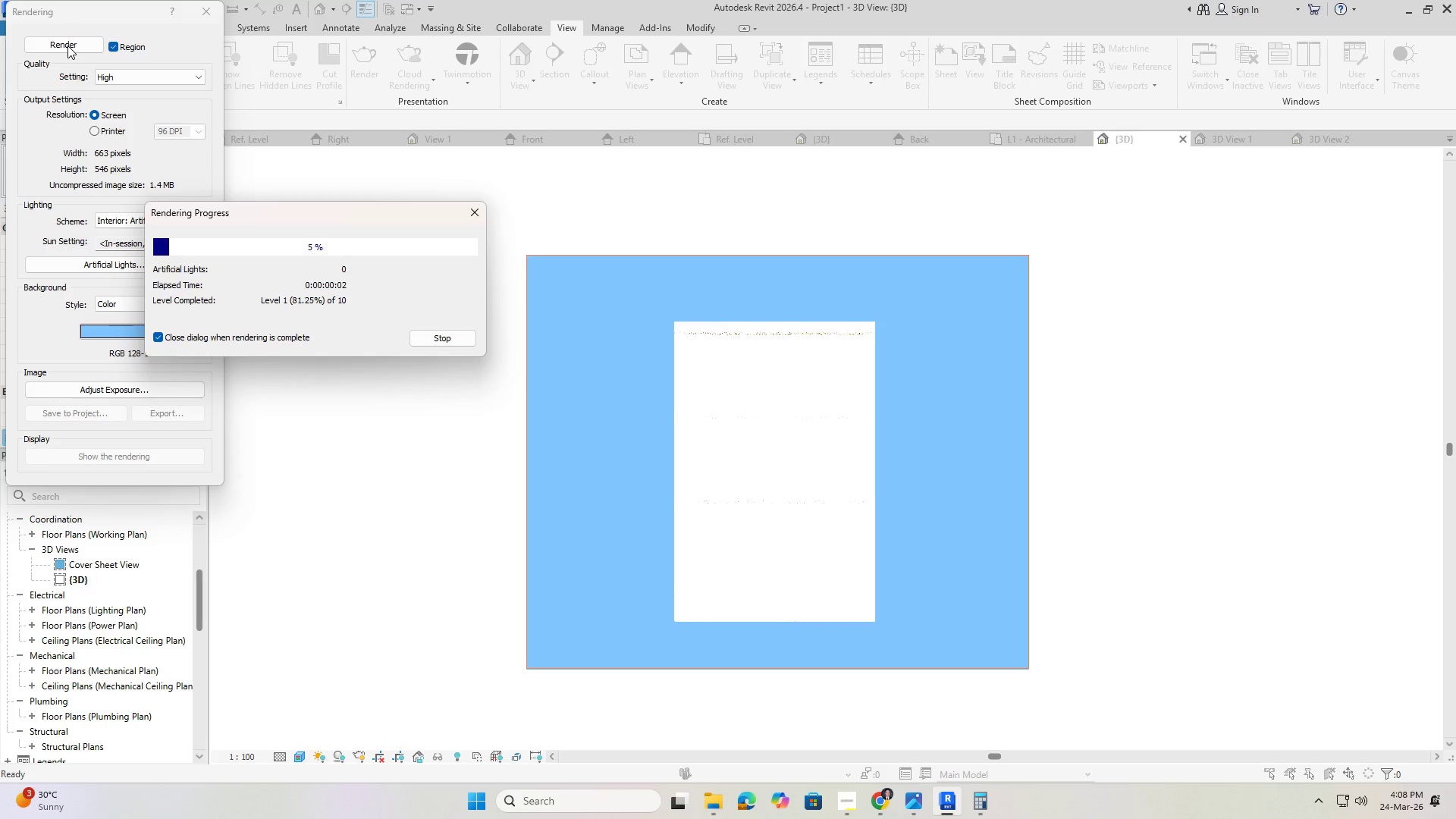 
left_click([454, 338])
 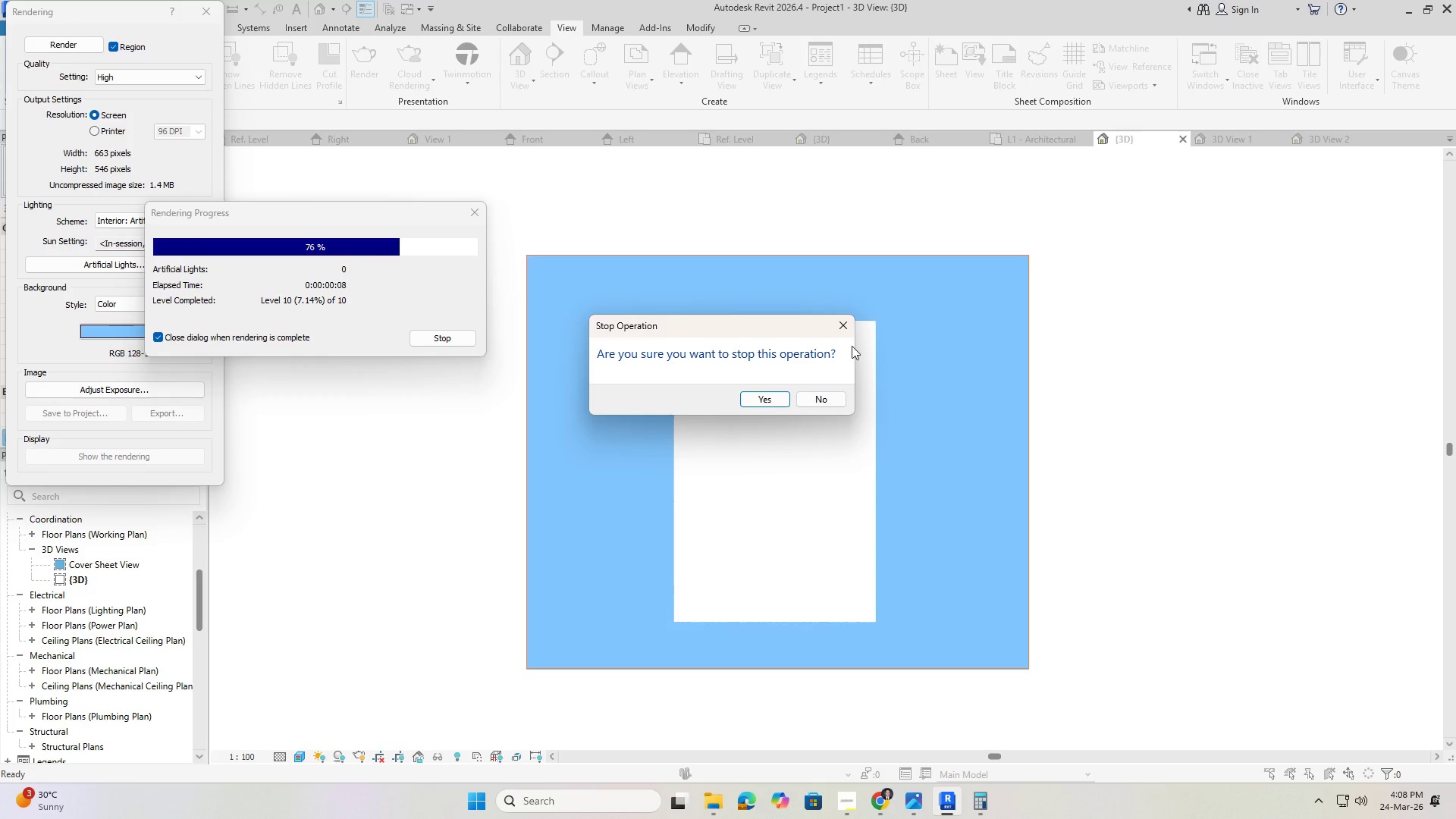 
left_click([845, 325])
 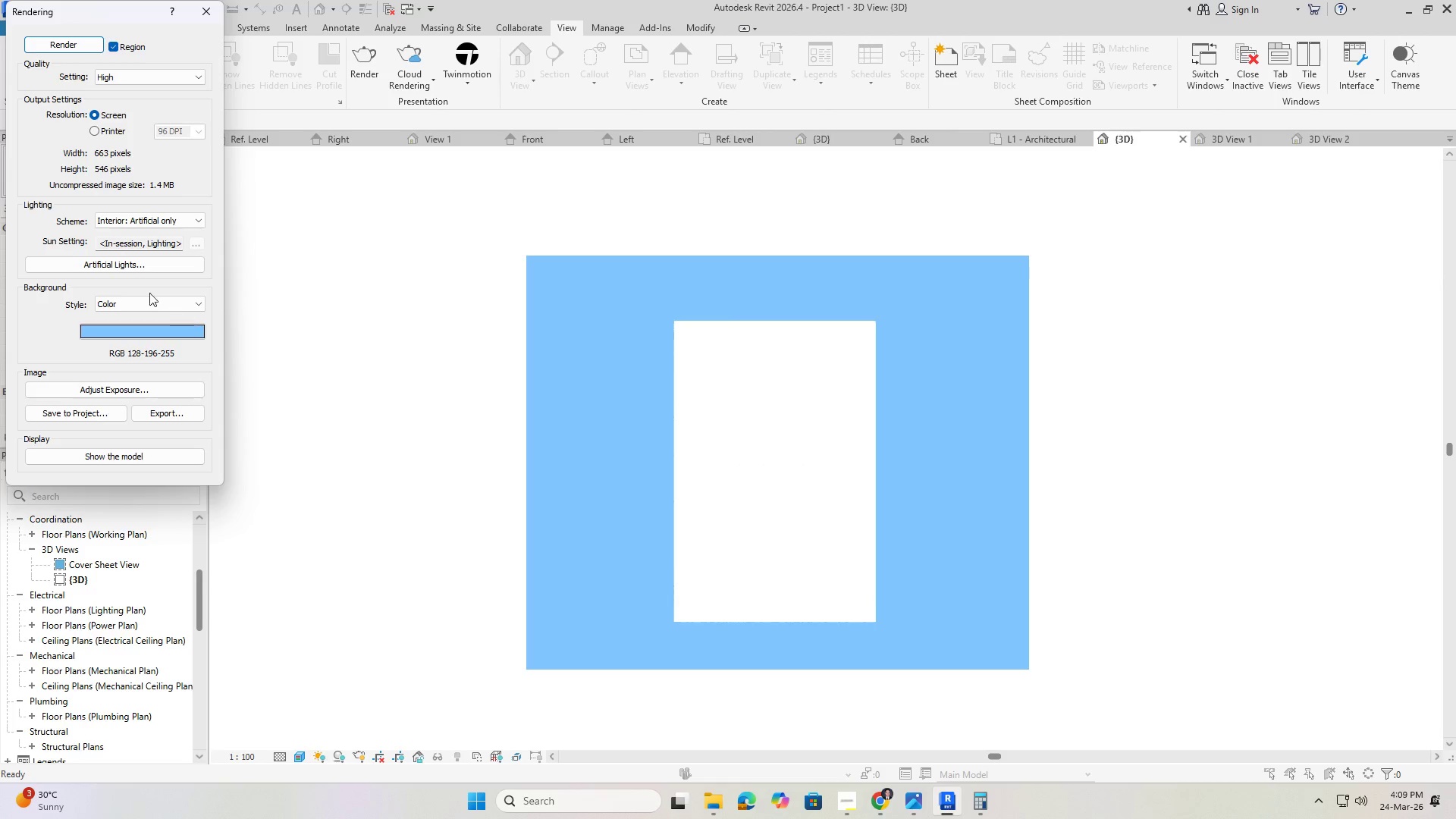 
mouse_move([177, 260])
 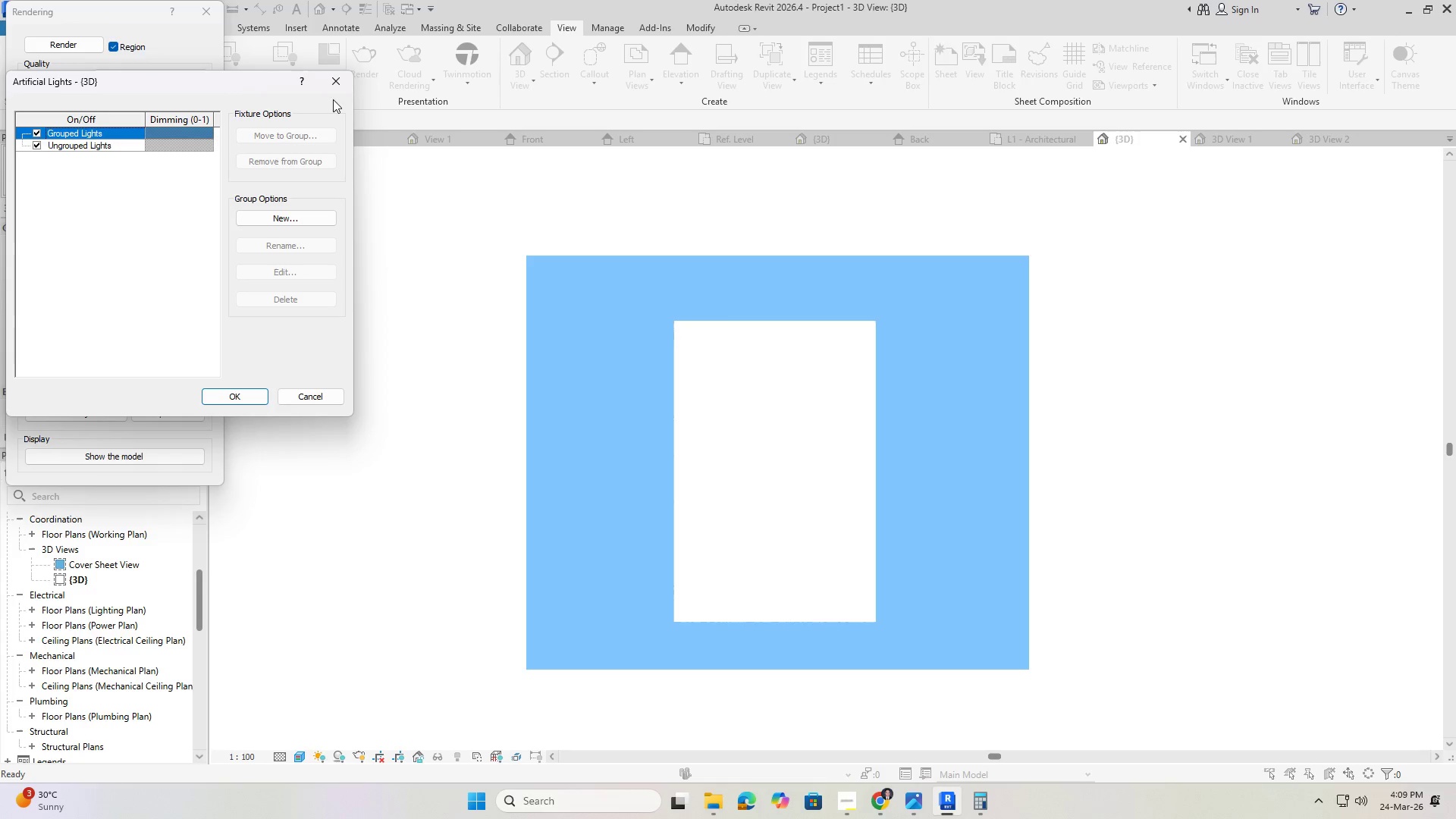 
left_click([337, 83])
 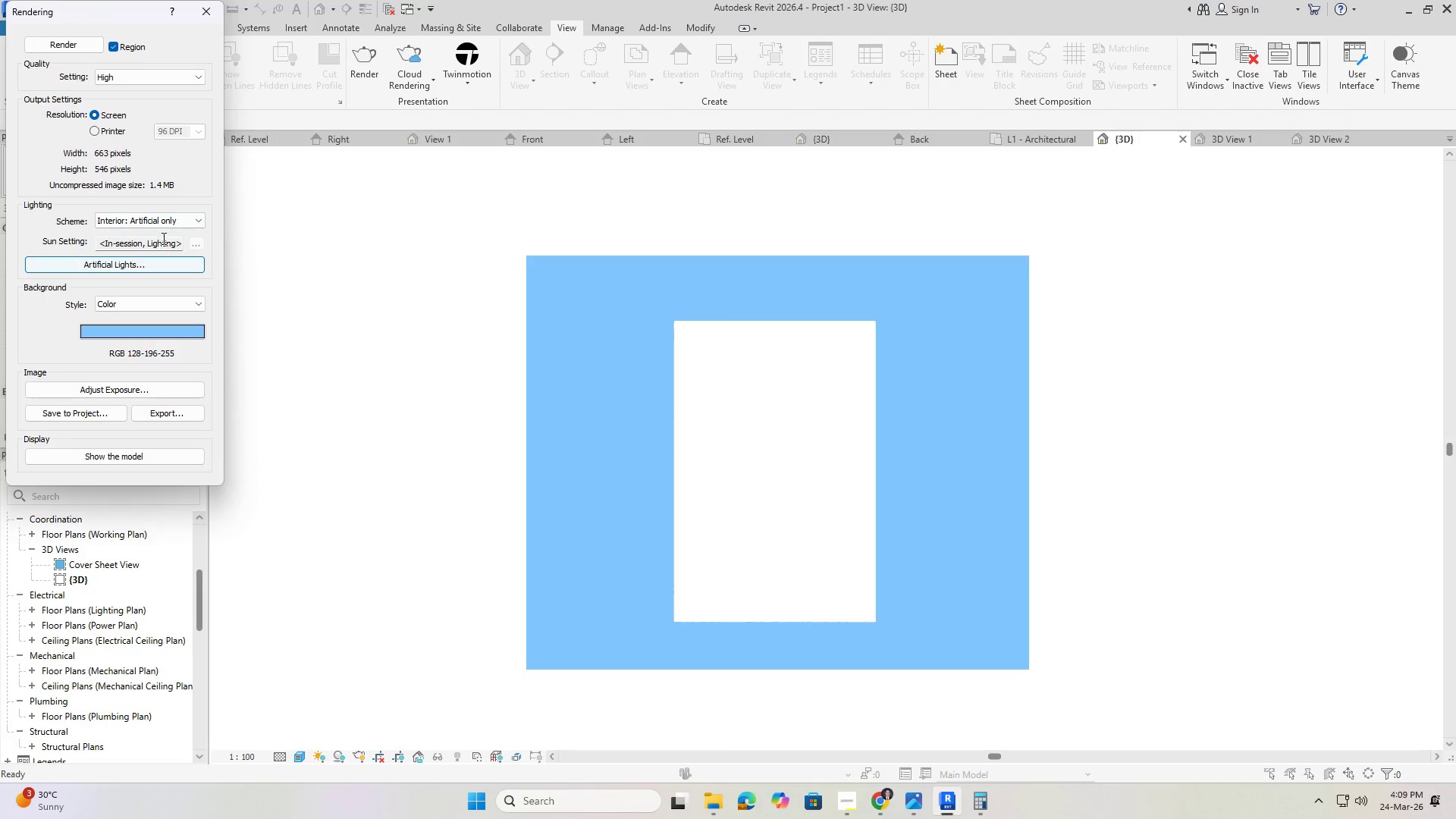 
left_click([164, 228])
 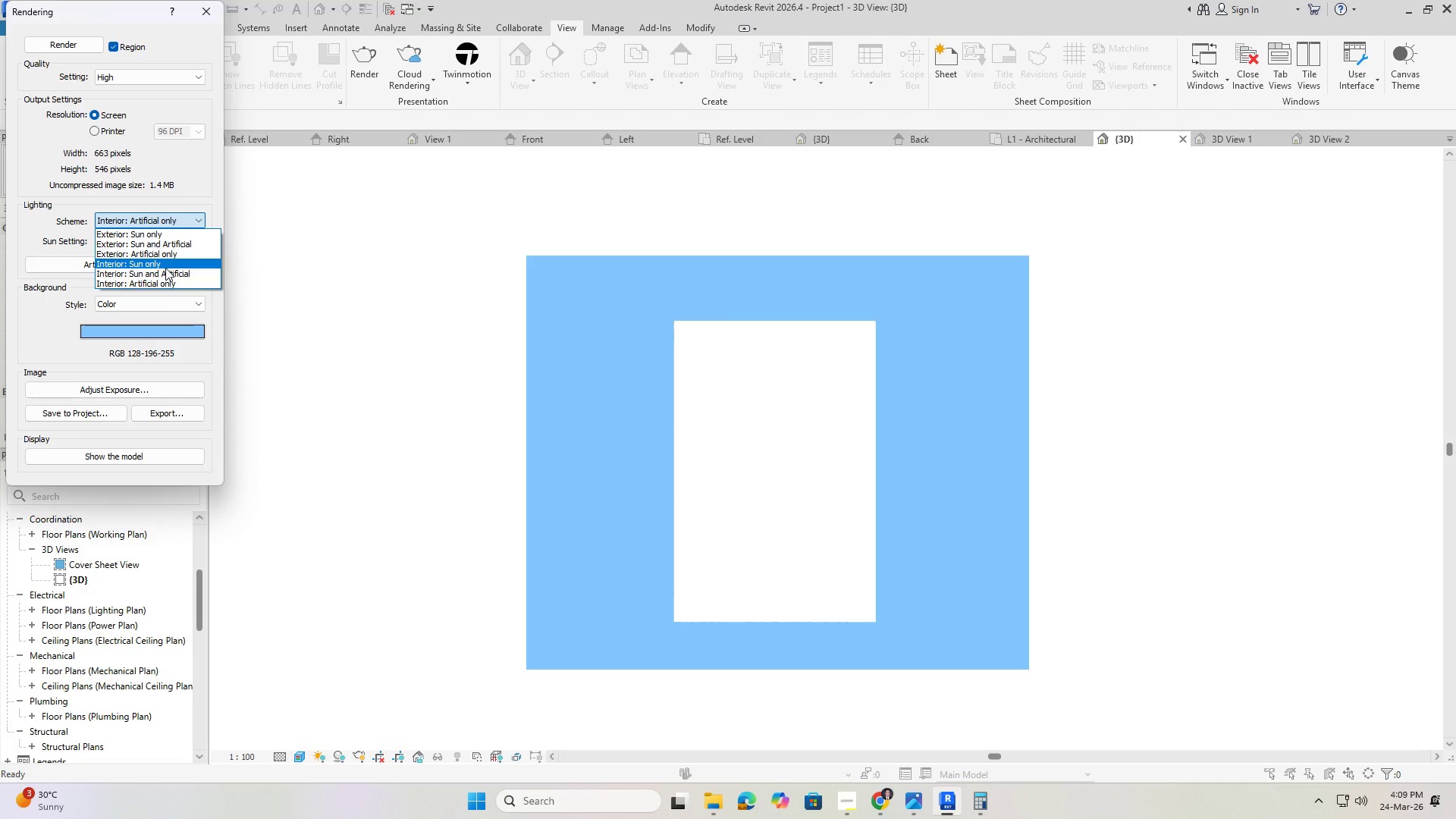 
left_click([165, 266])
 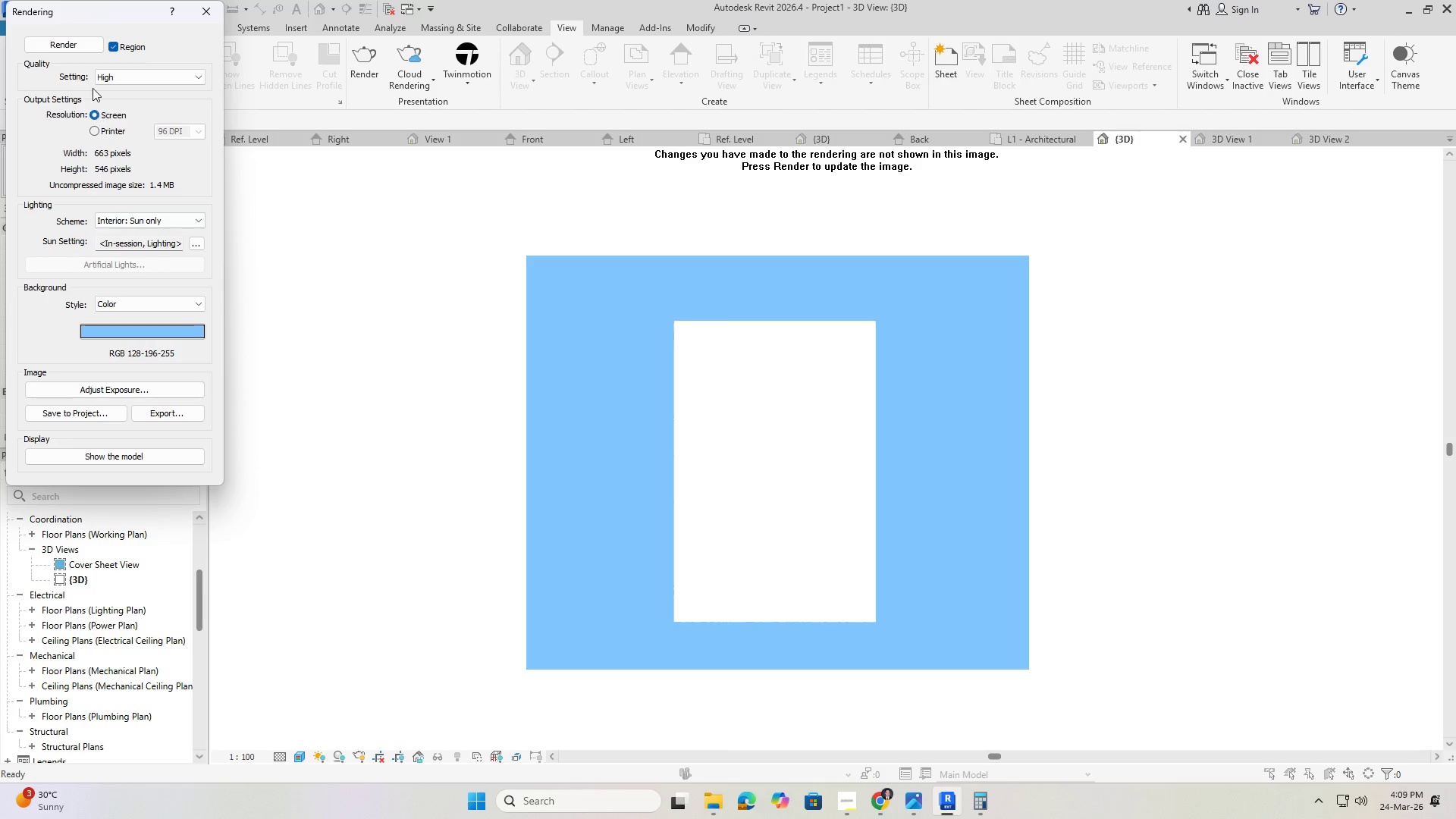 
left_click([75, 41])
 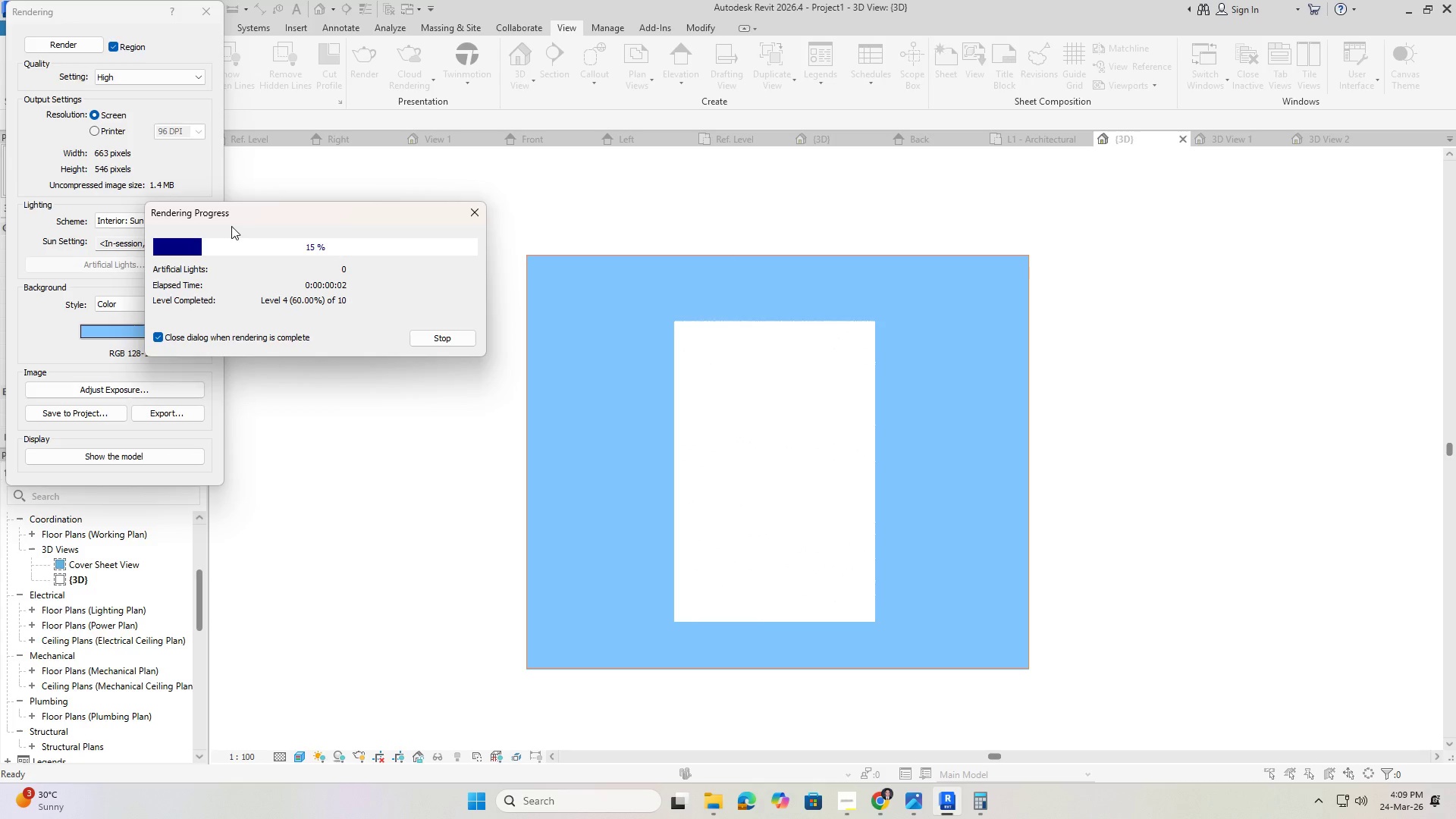 
left_click([462, 340])
 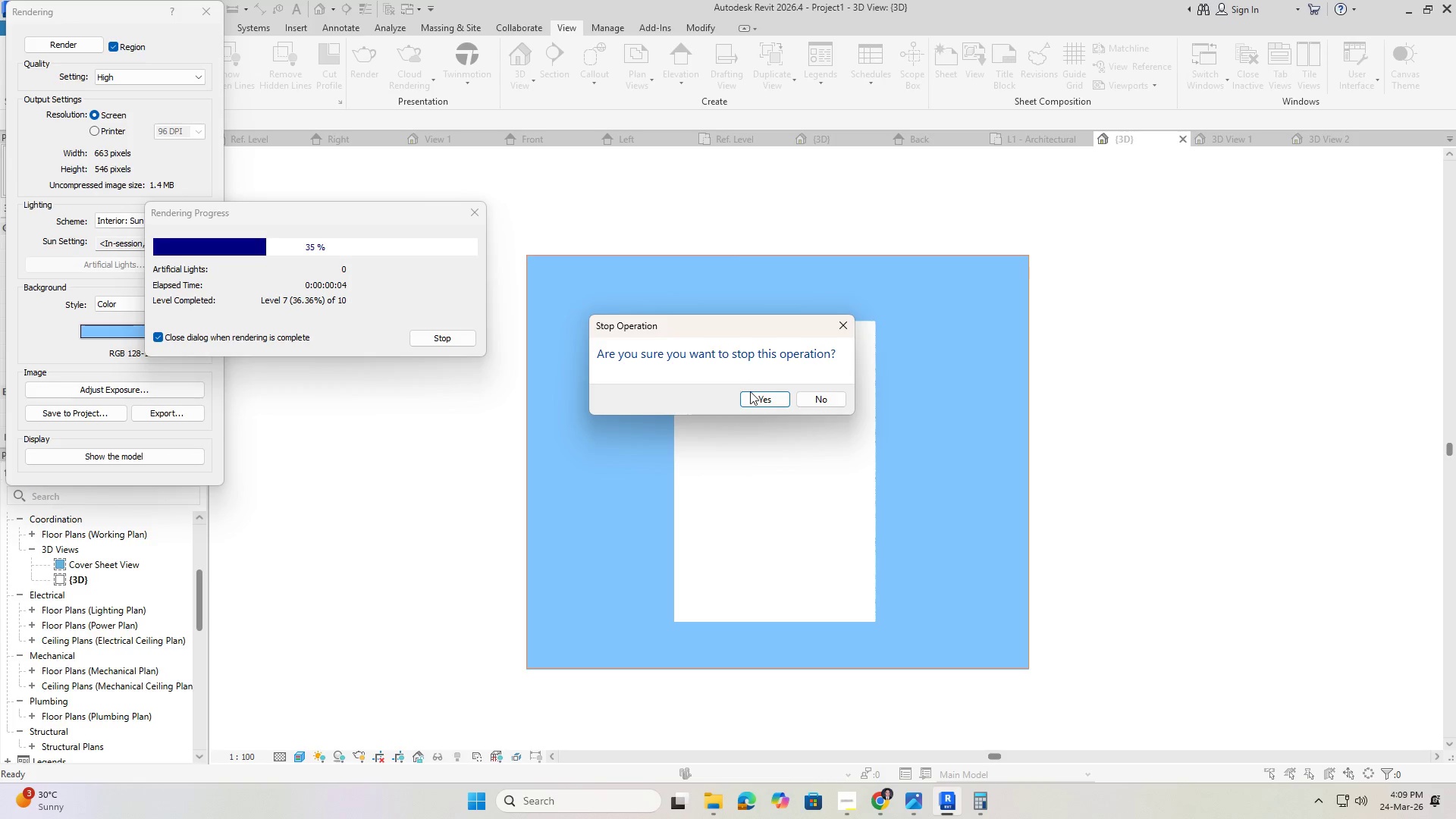 
left_click([756, 396])
 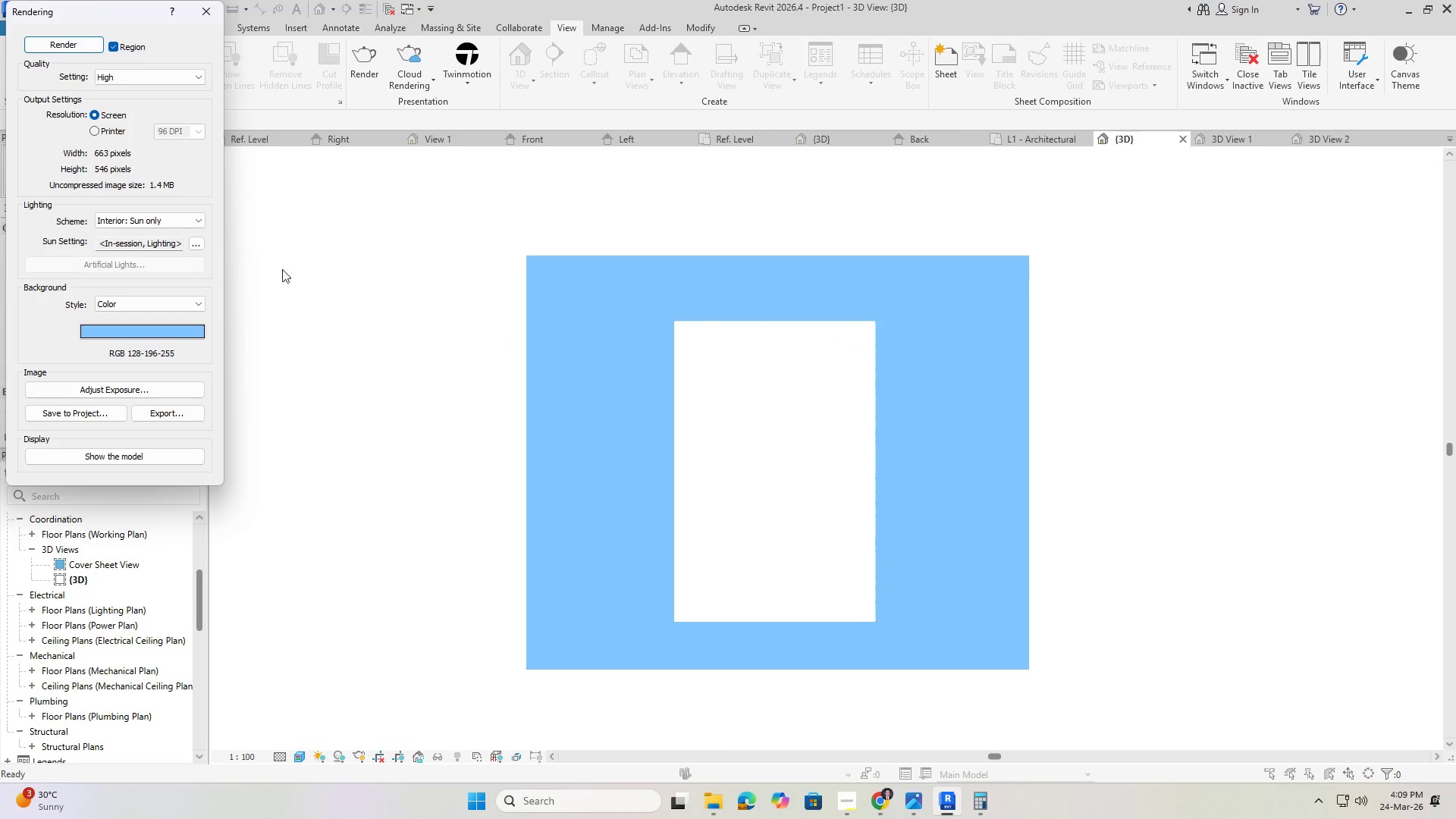 
mouse_move([156, 249])
 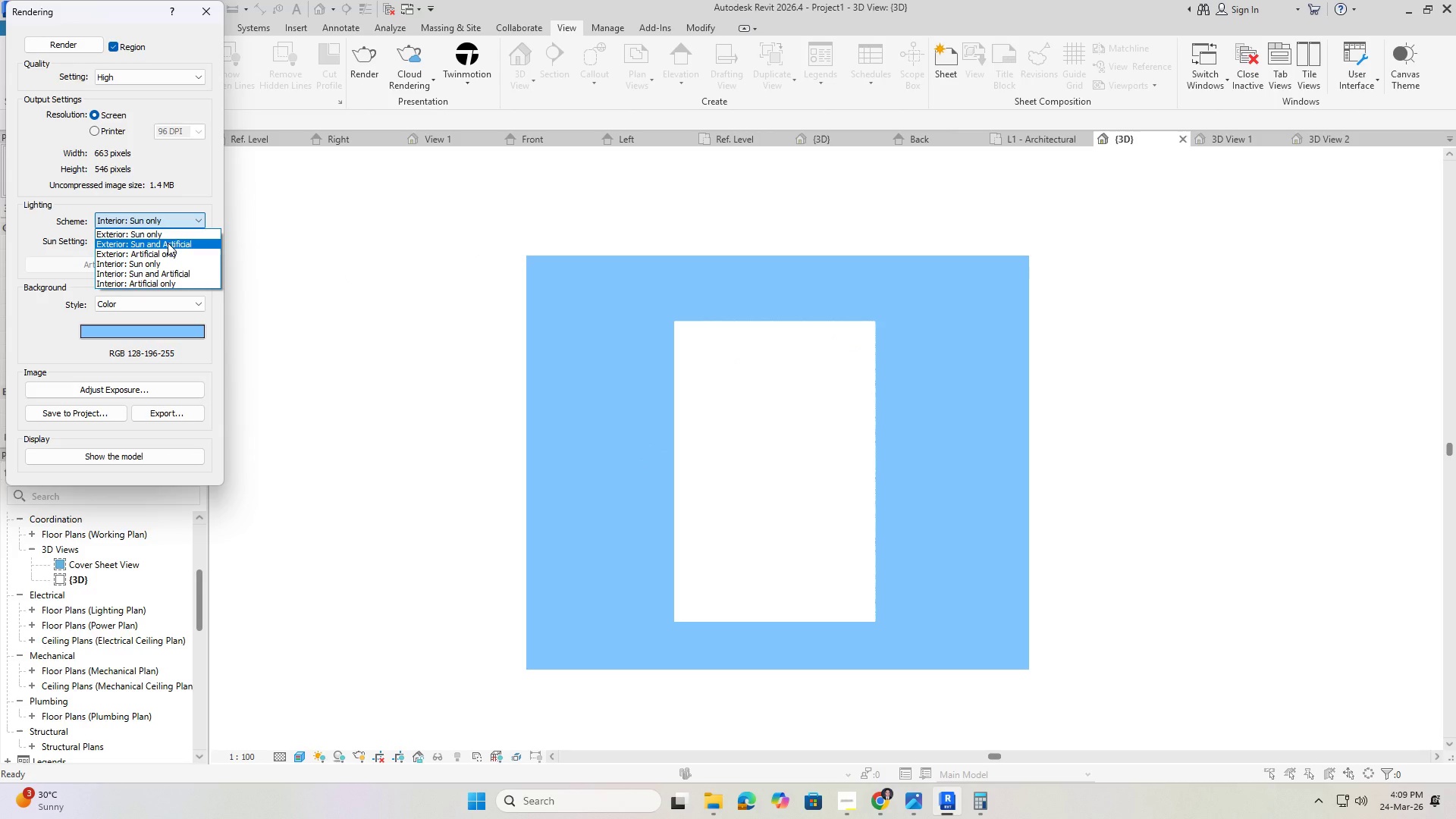 
left_click([168, 243])
 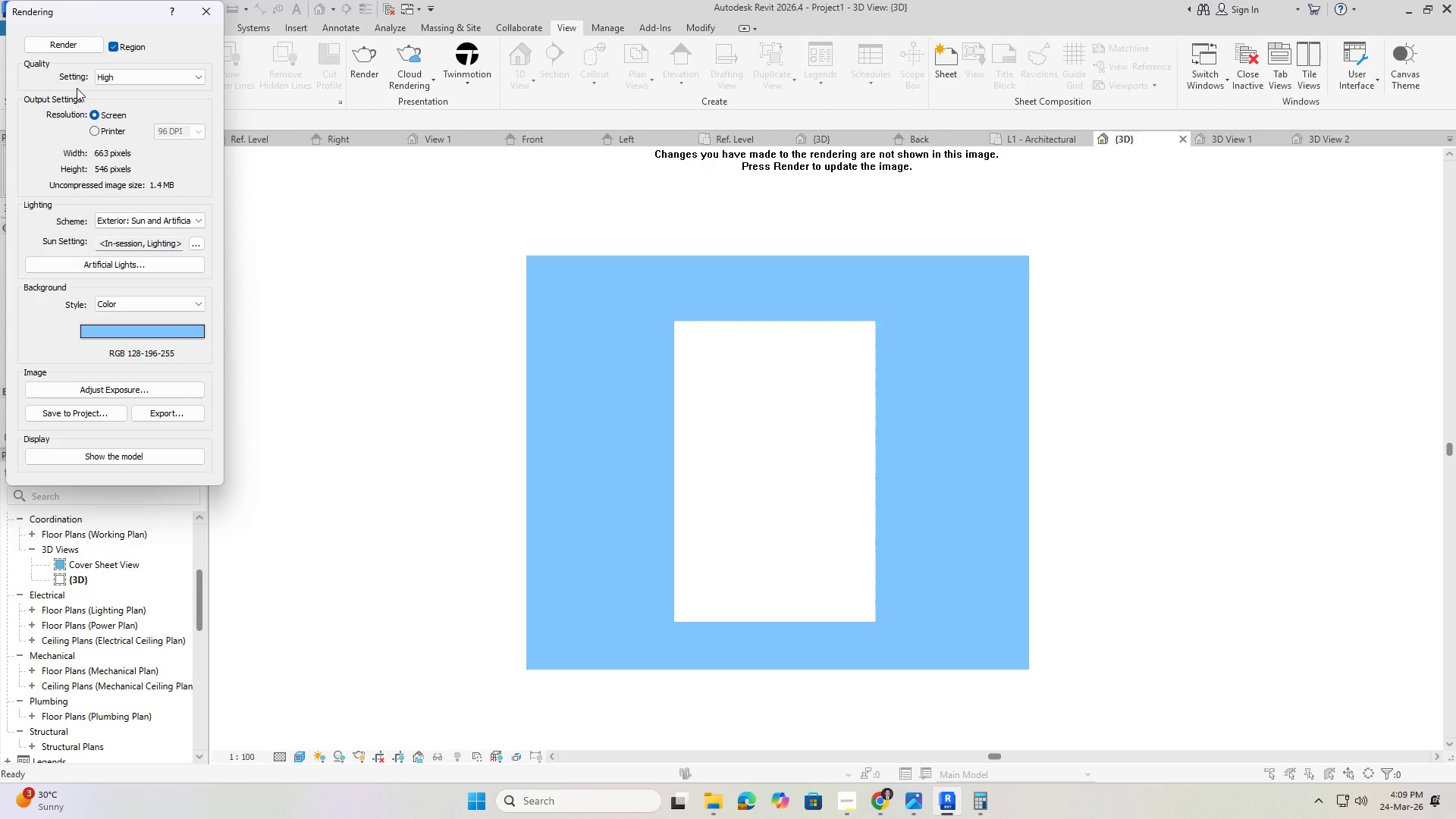 
left_click([61, 44])
 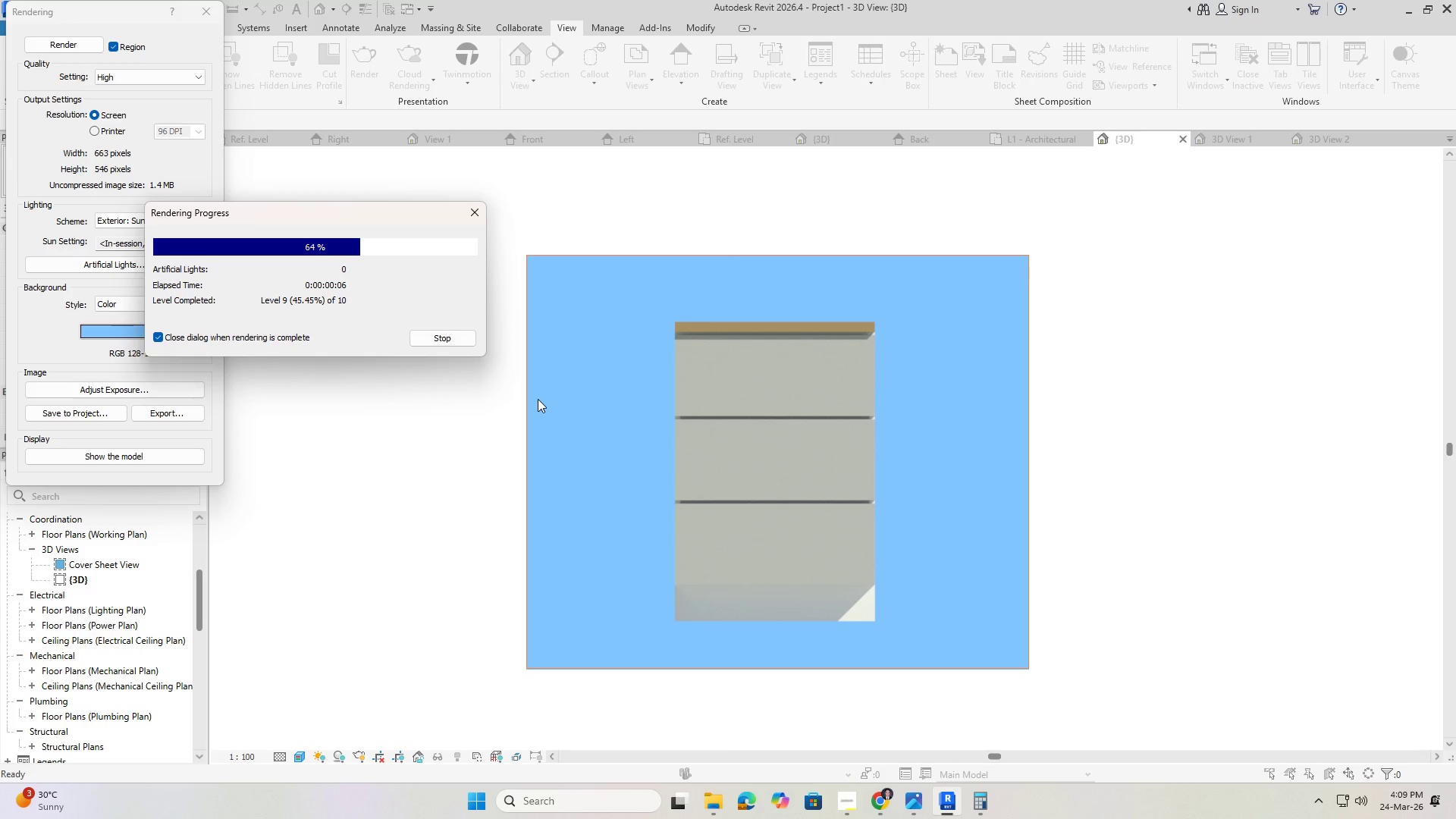 
wait(11.03)
 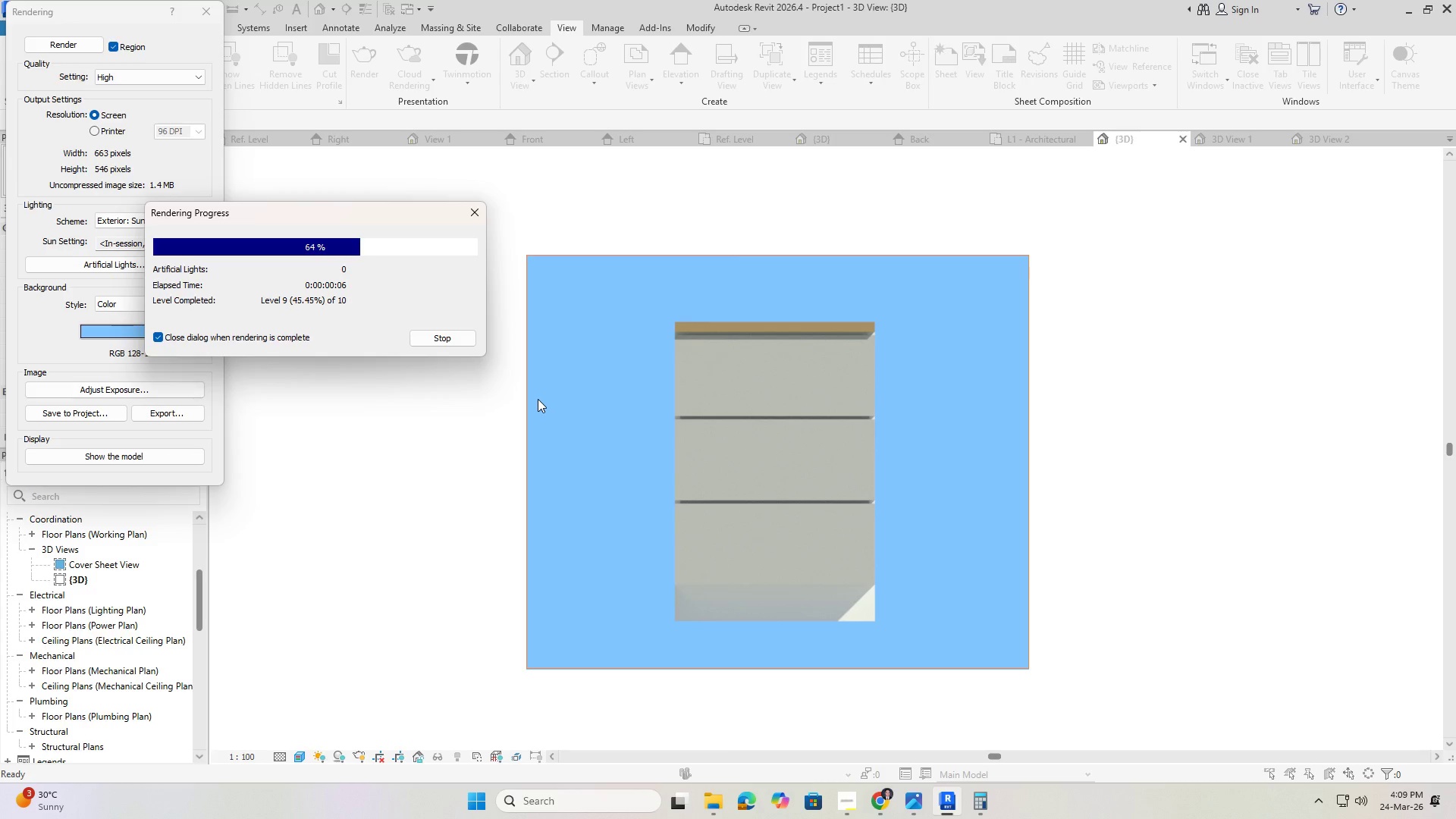 
left_click([162, 414])
 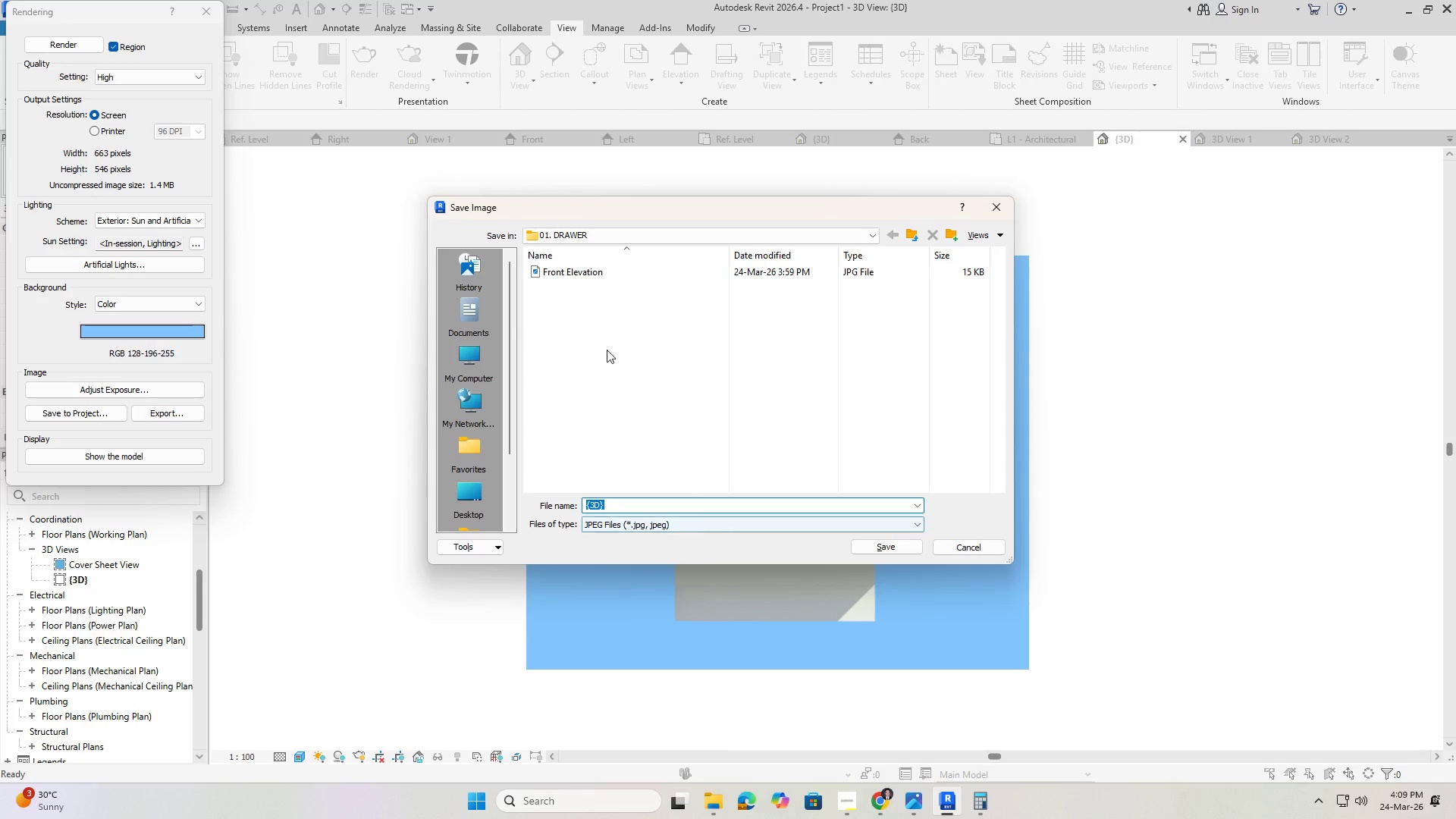 
left_click([579, 271])
 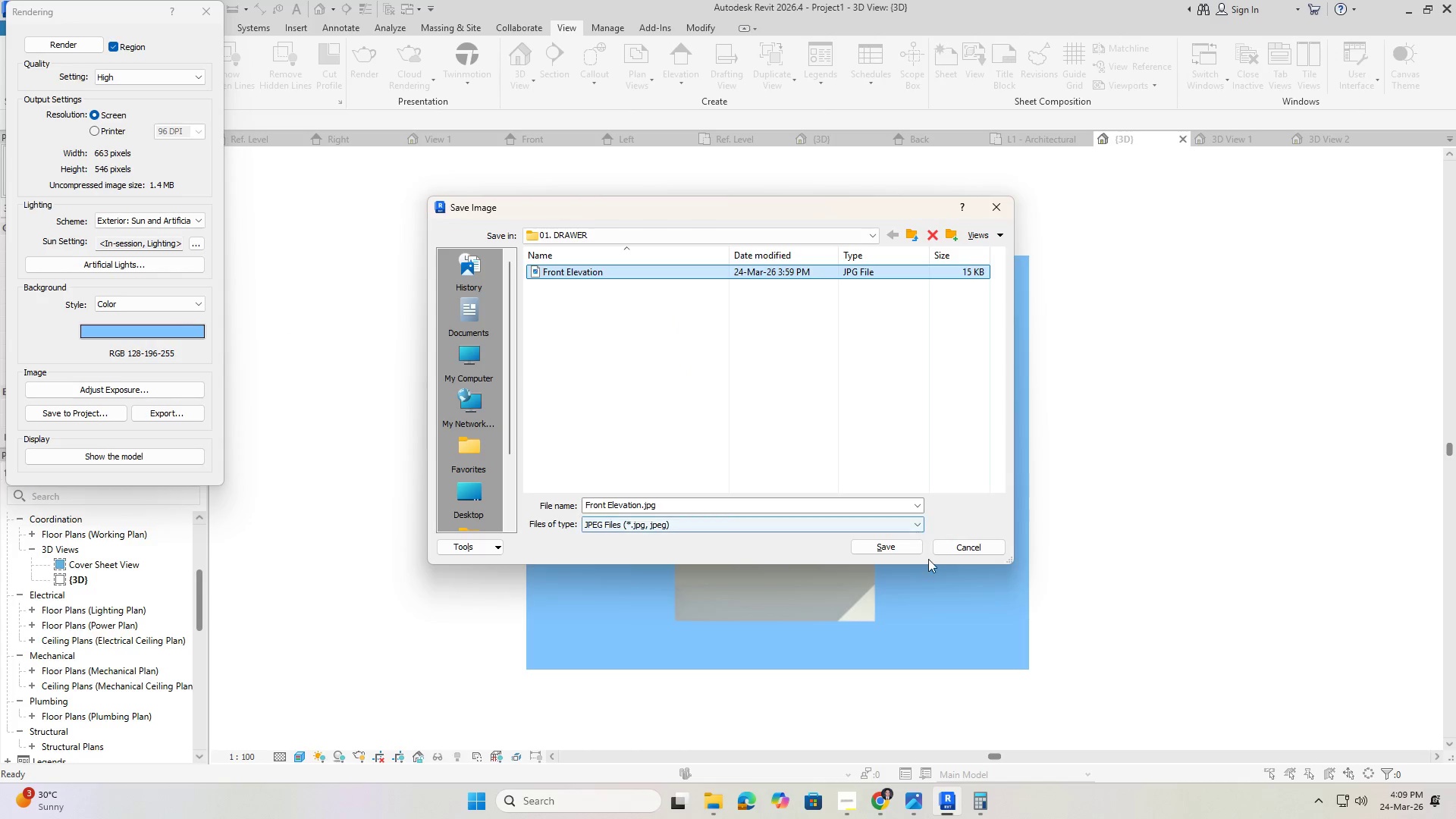 
left_click([911, 548])
 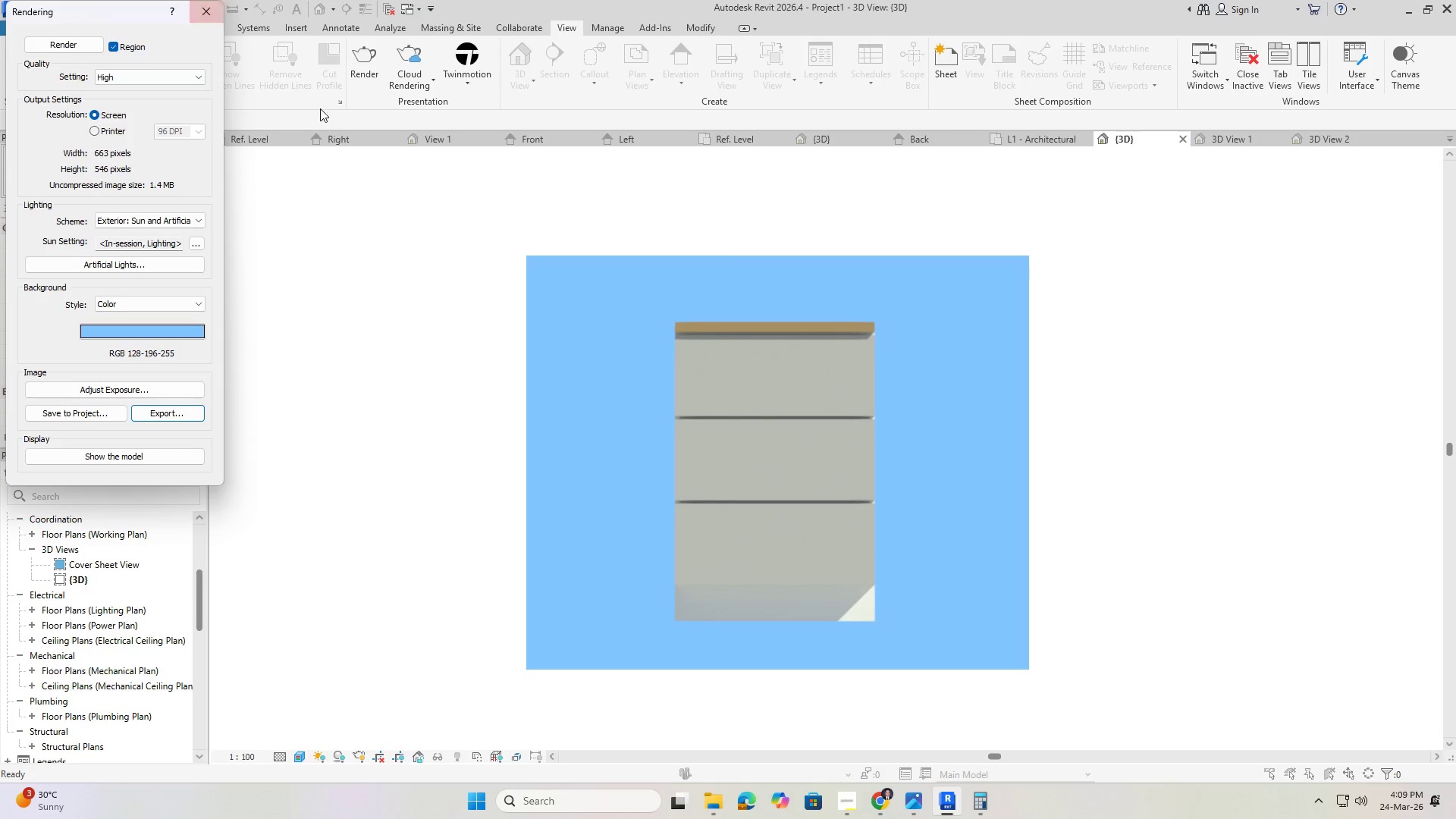 
left_click([202, 11])
 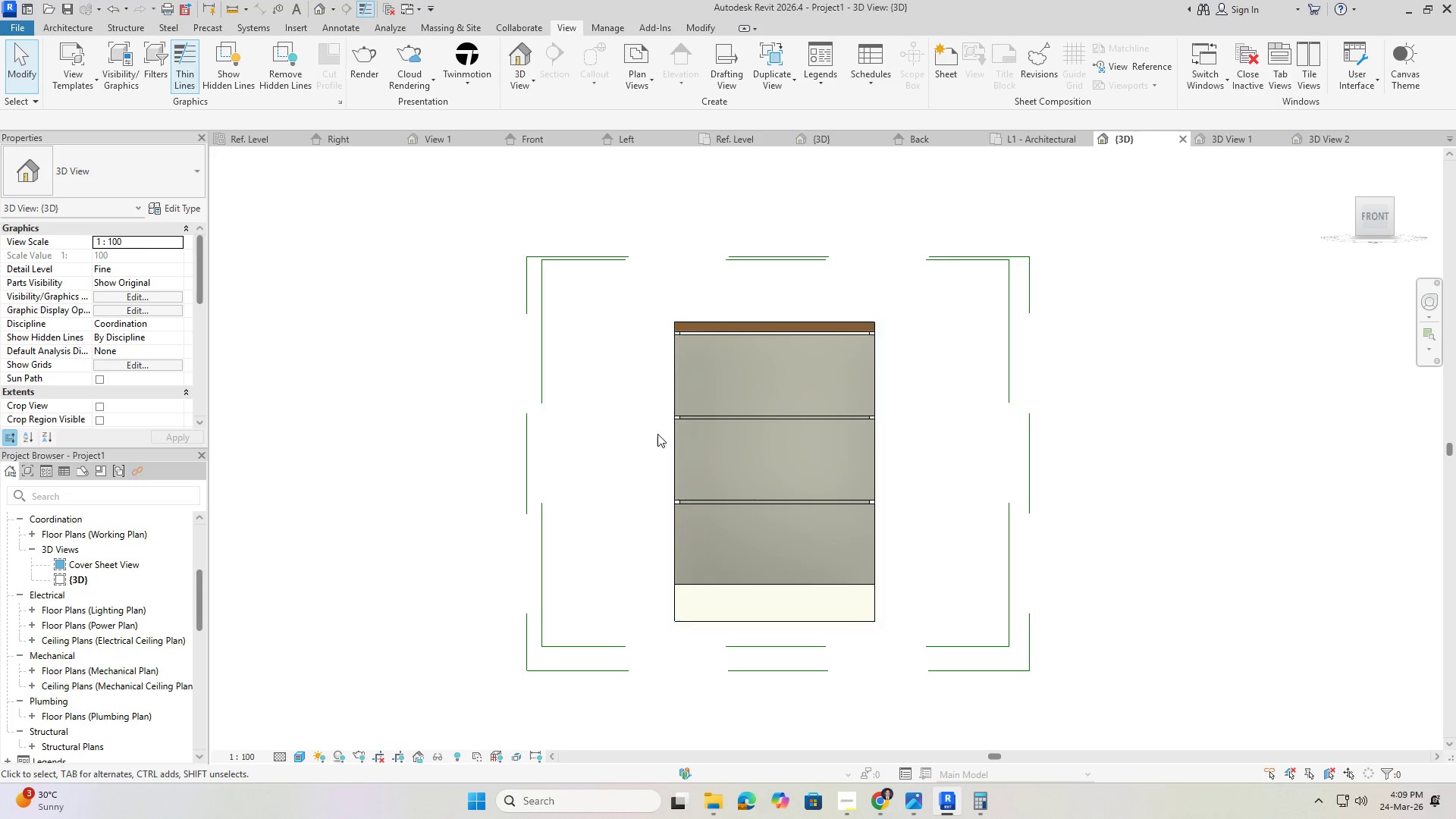 
hold_key(key=ShiftLeft, duration=1.05)
 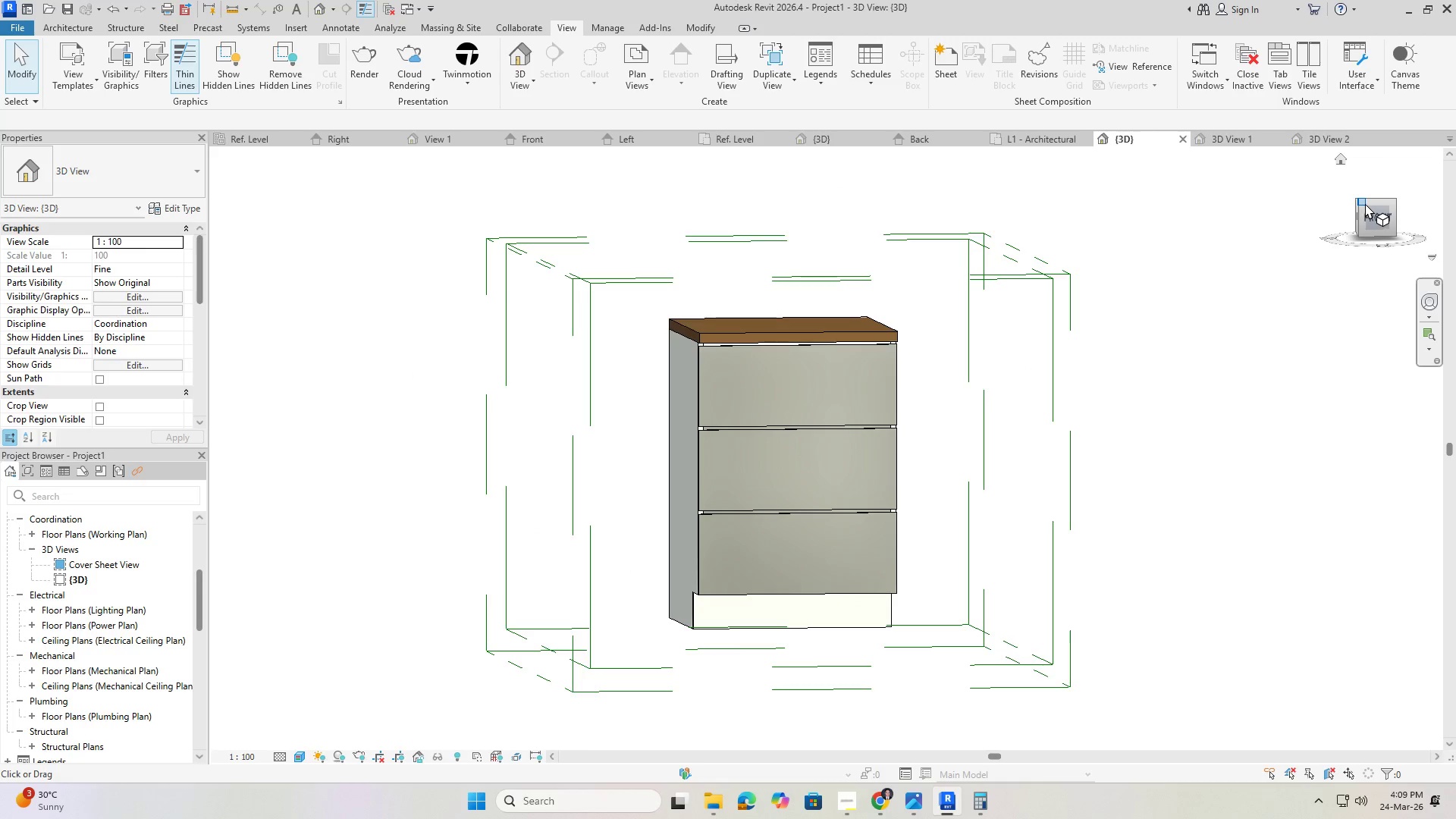 
left_click([1365, 202])
 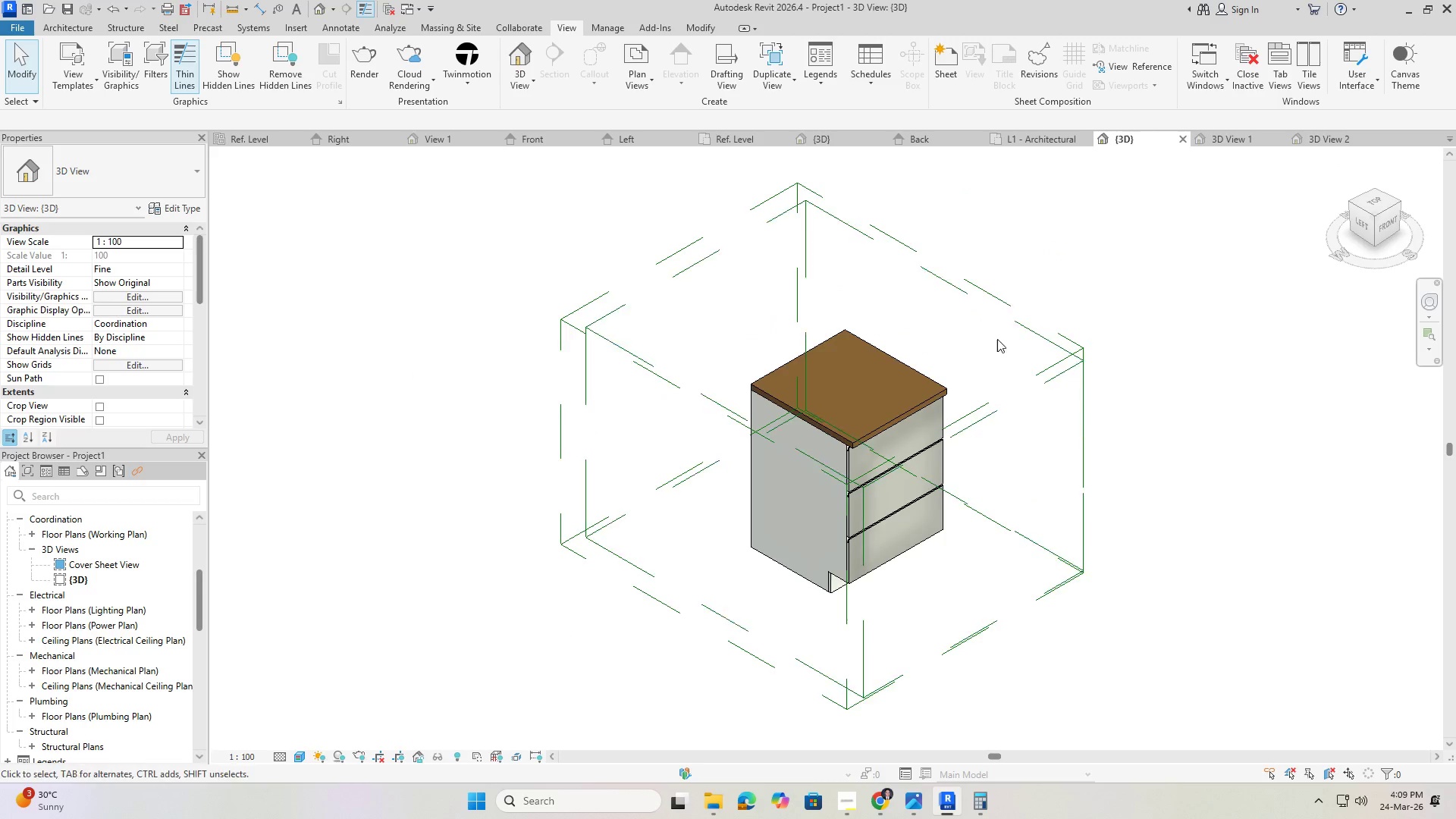 
left_click([1095, 244])
 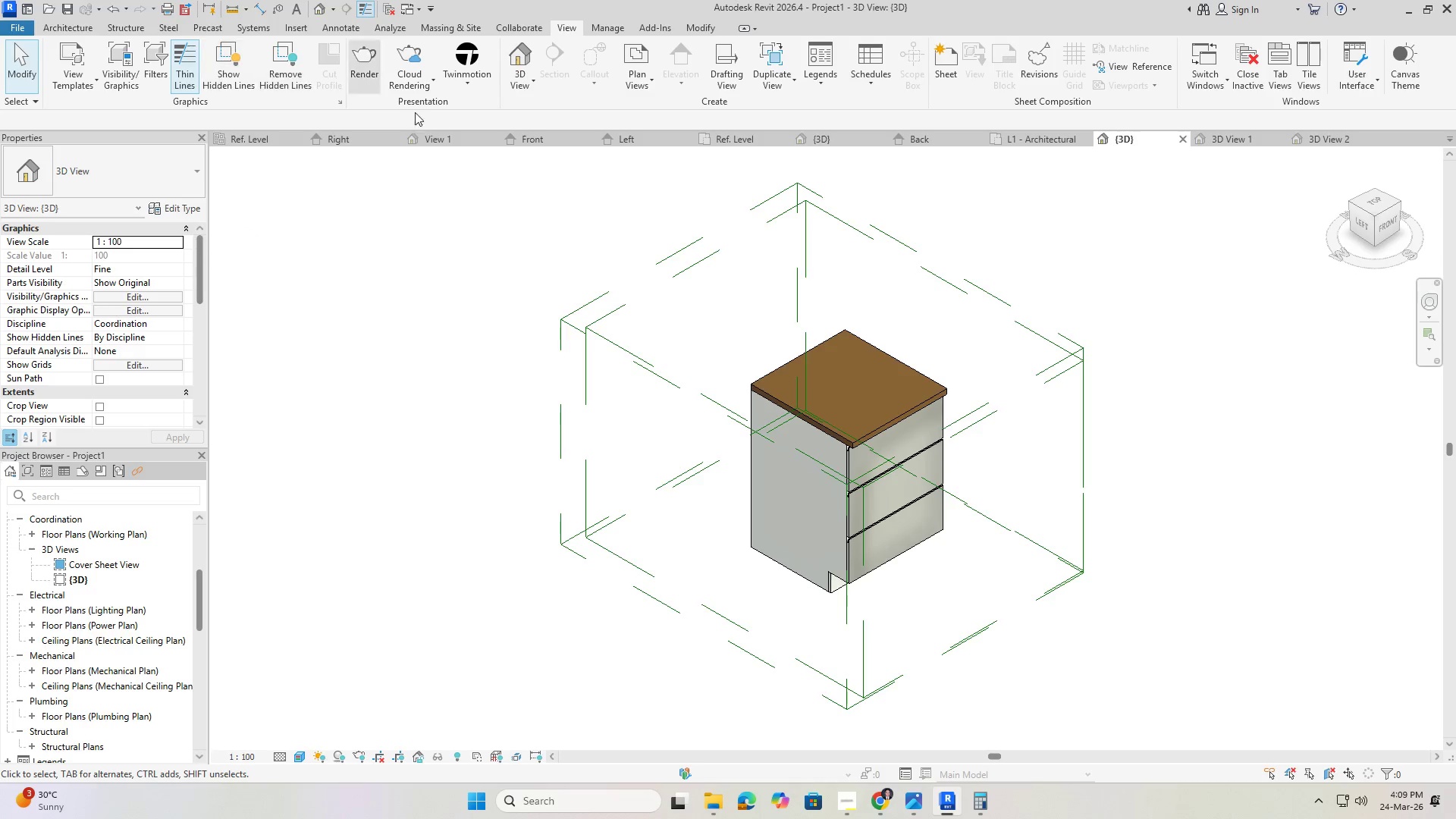 
left_click([375, 67])
 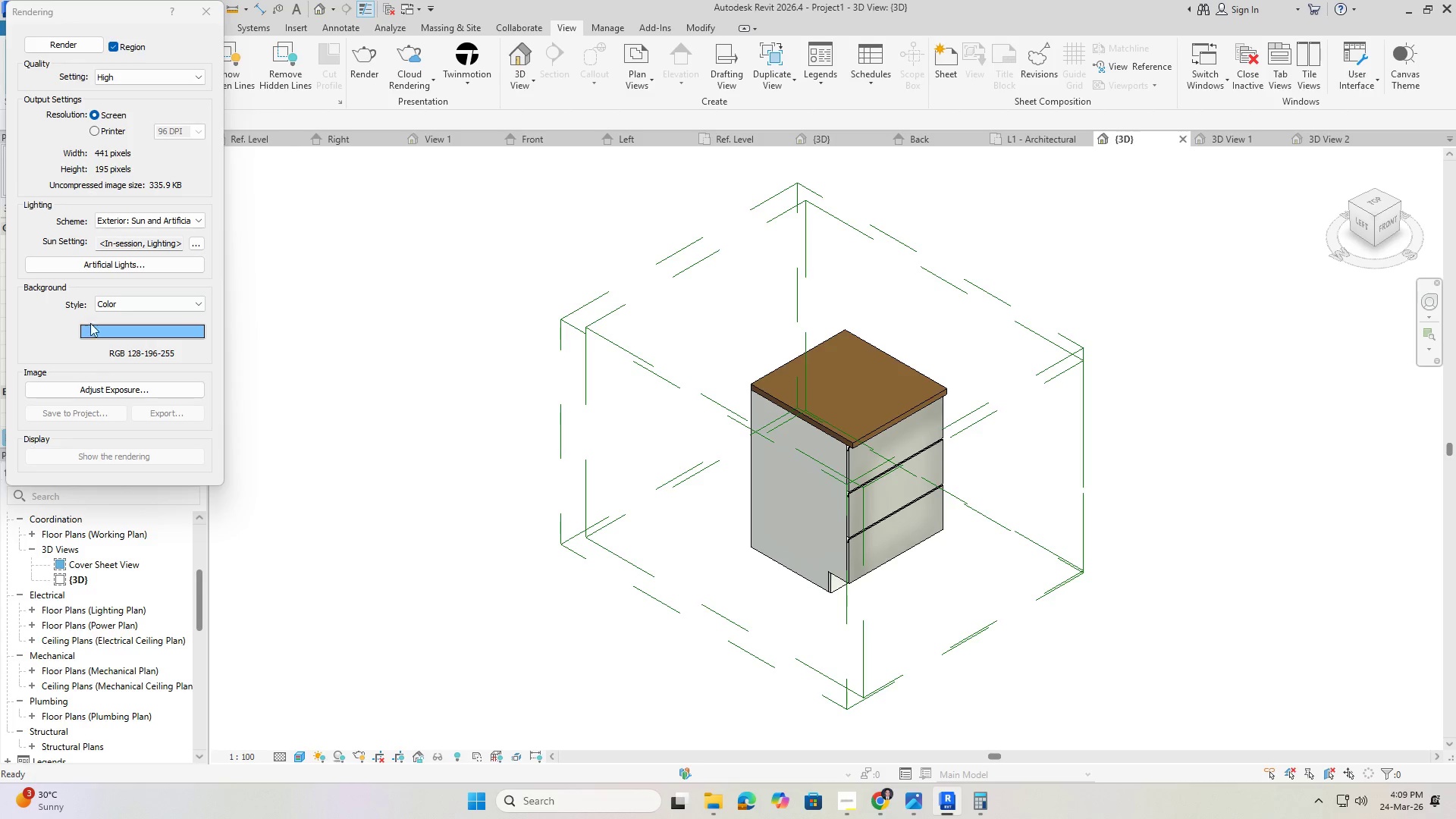 
left_click([71, 42])
 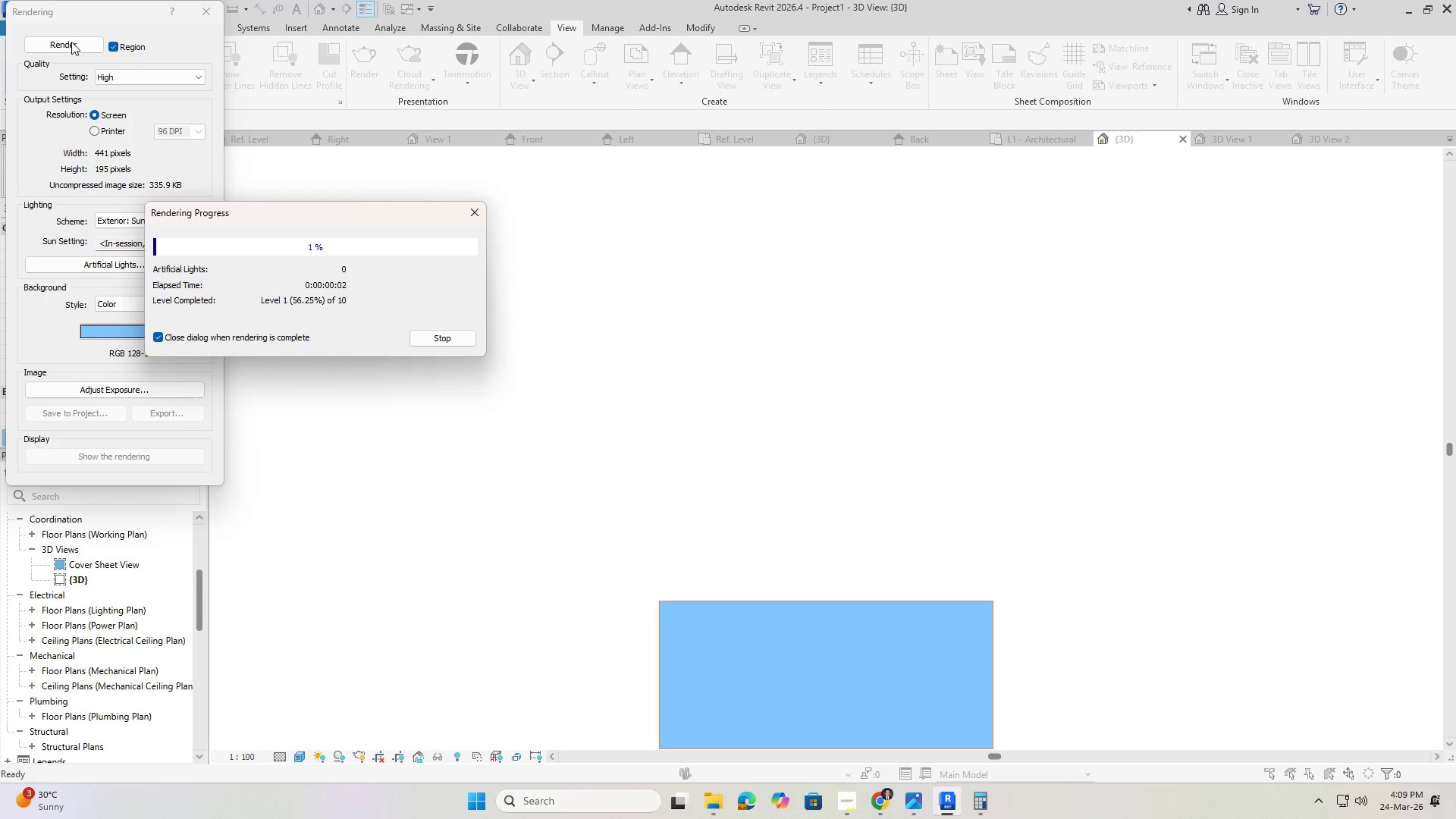 
scroll: coordinate [758, 443], scroll_direction: down, amount: 4.0
 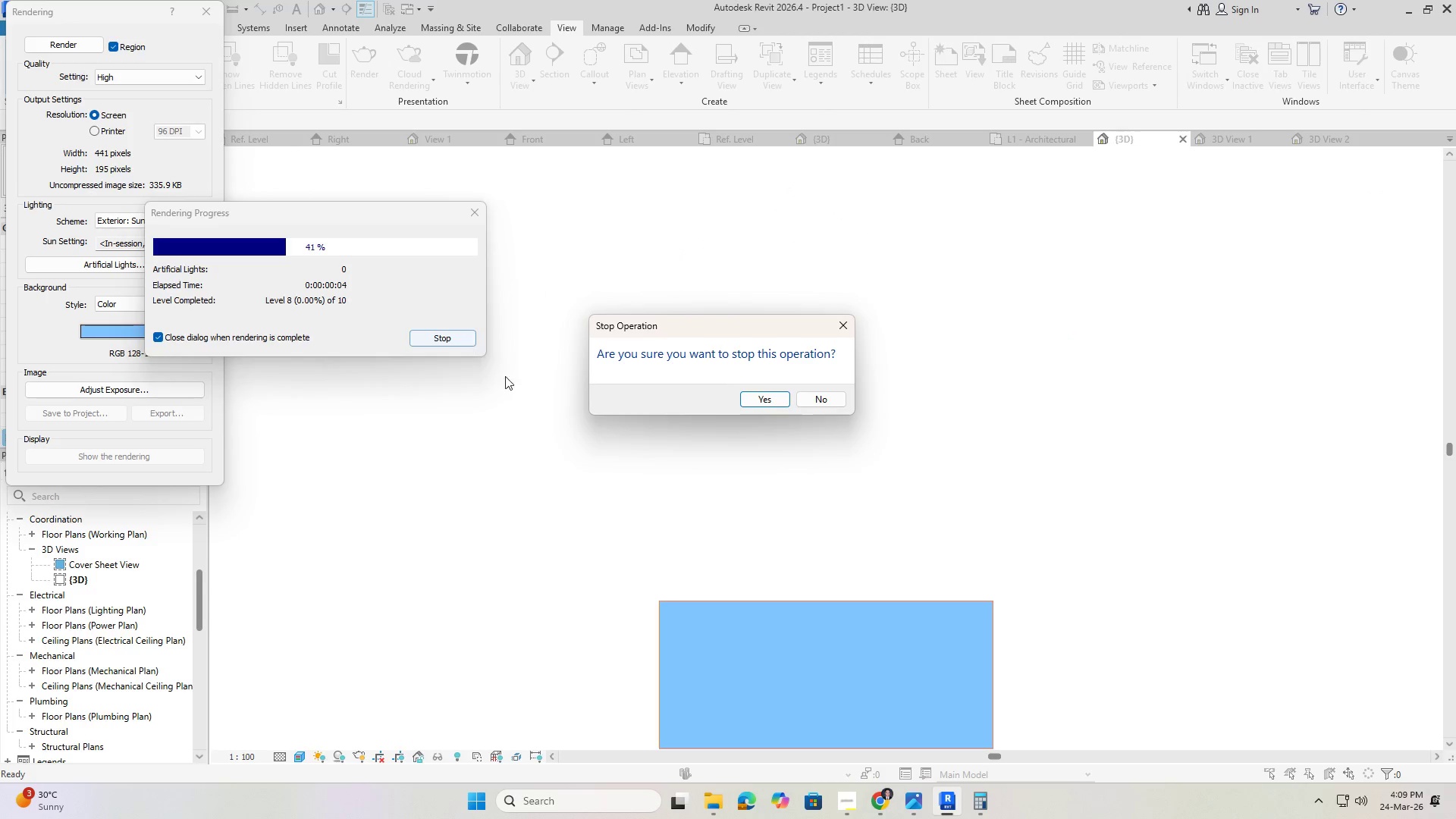 
left_click([757, 405])
 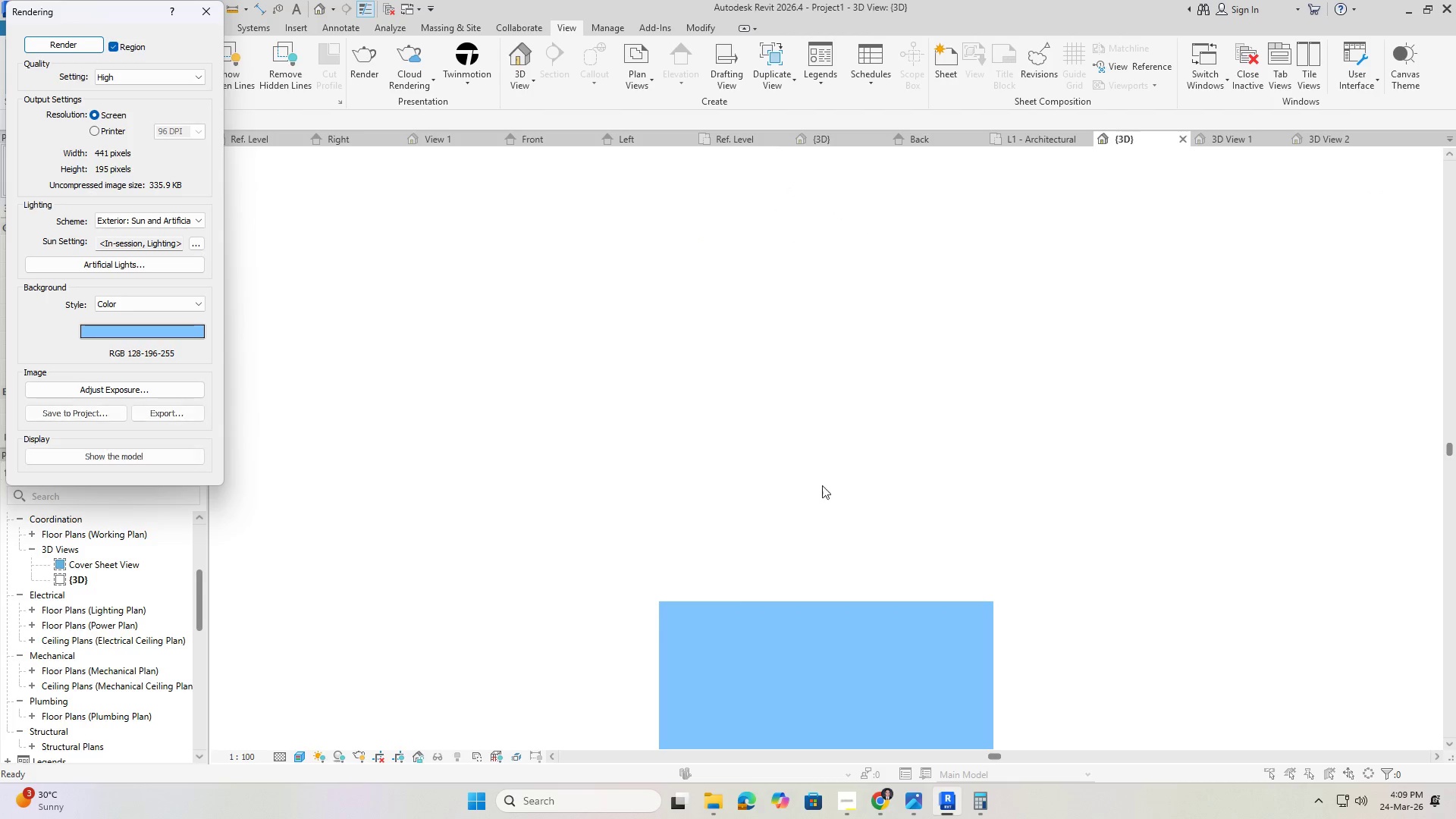 
scroll: coordinate [874, 469], scroll_direction: down, amount: 3.0
 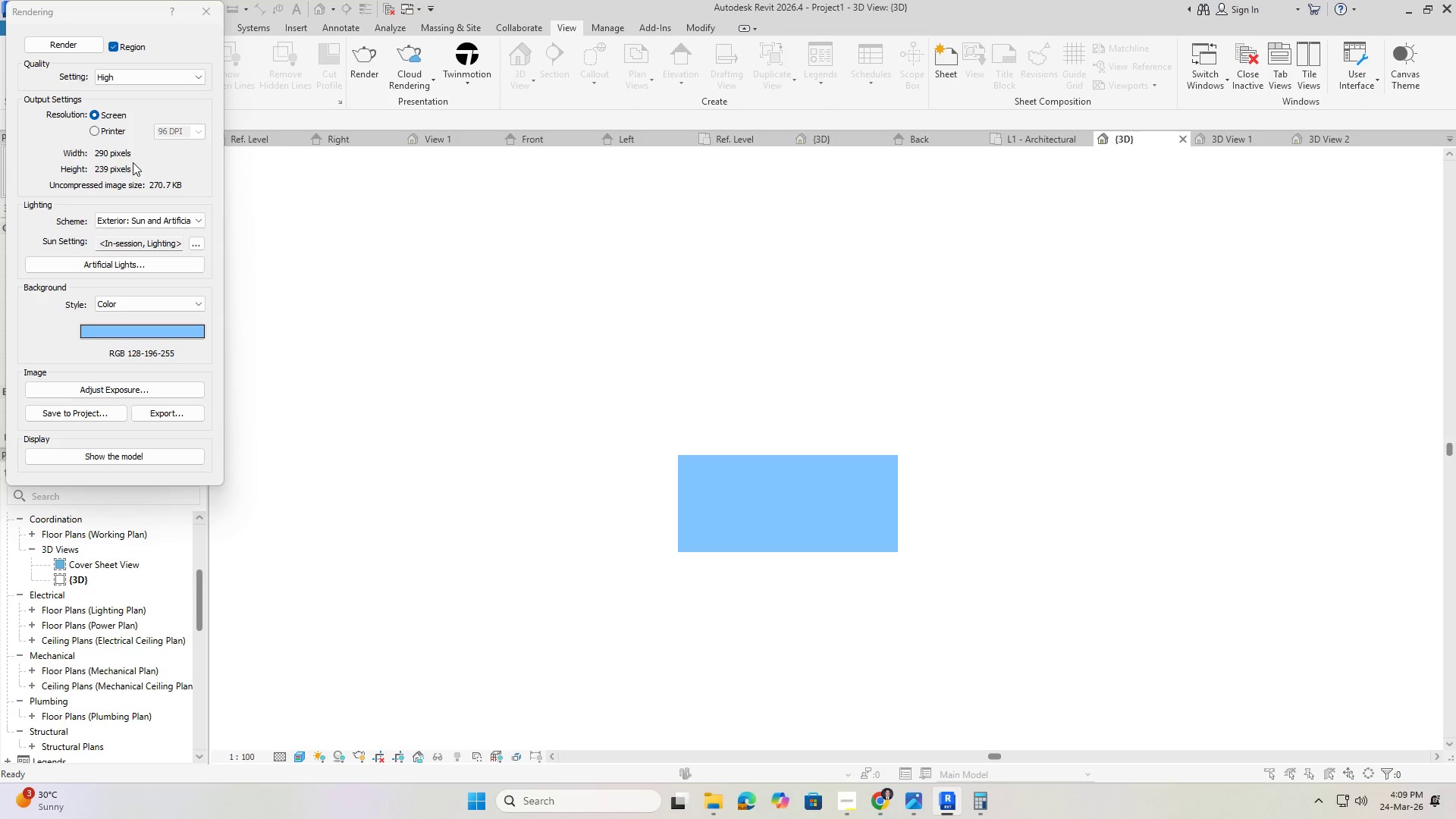 
key(Escape)
 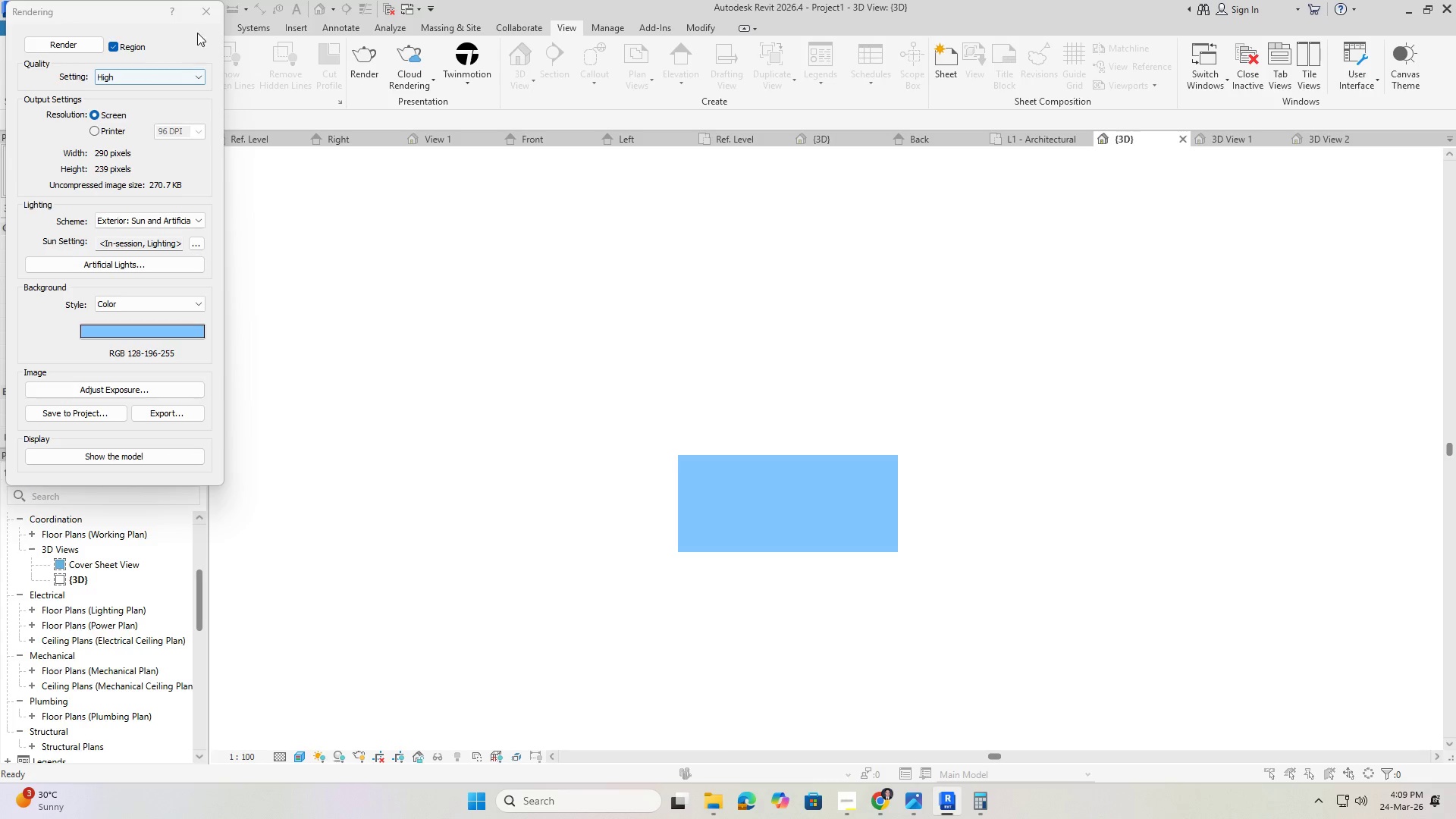 
left_click([208, 7])
 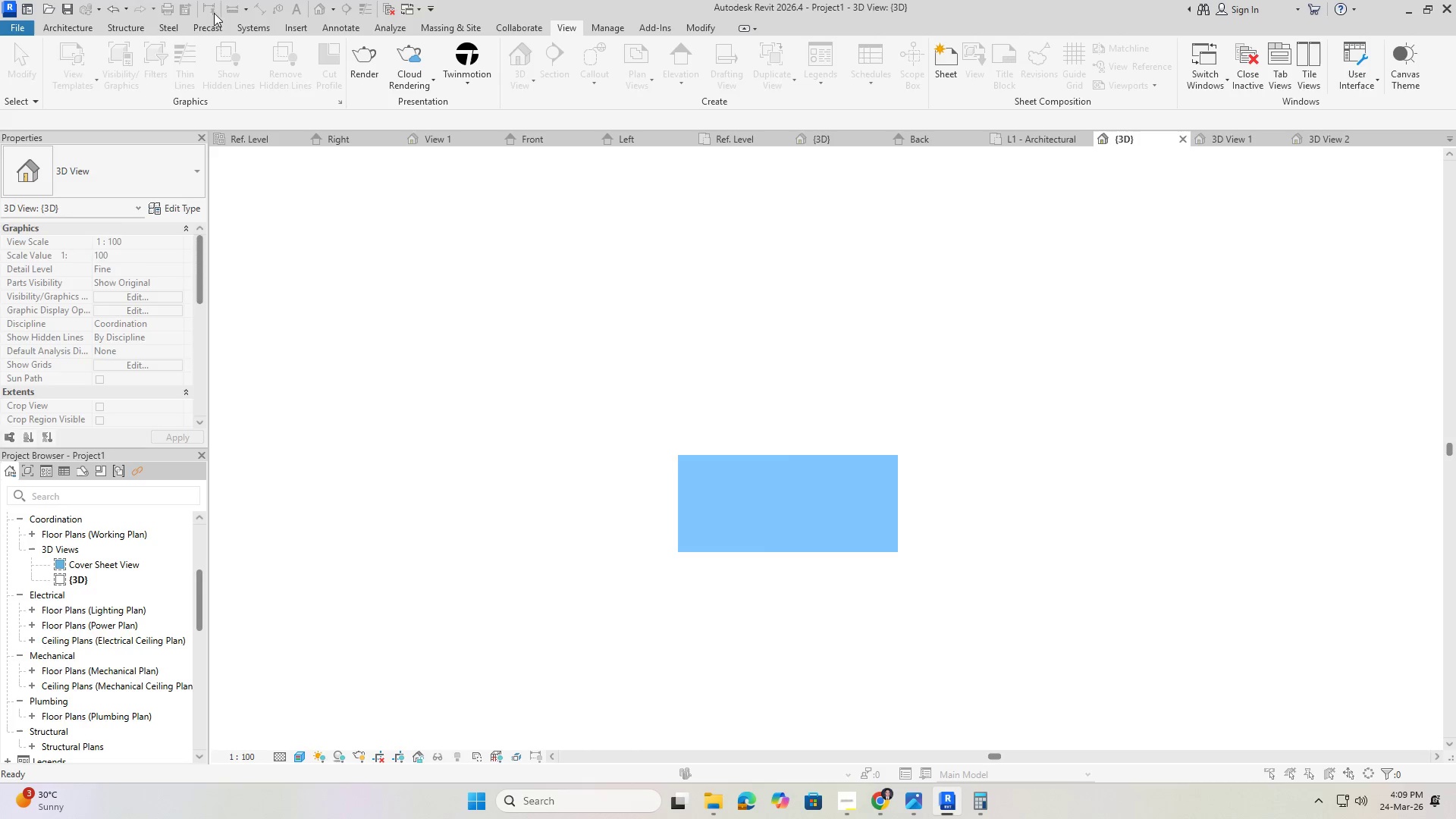 
scroll: coordinate [789, 450], scroll_direction: down, amount: 2.0
 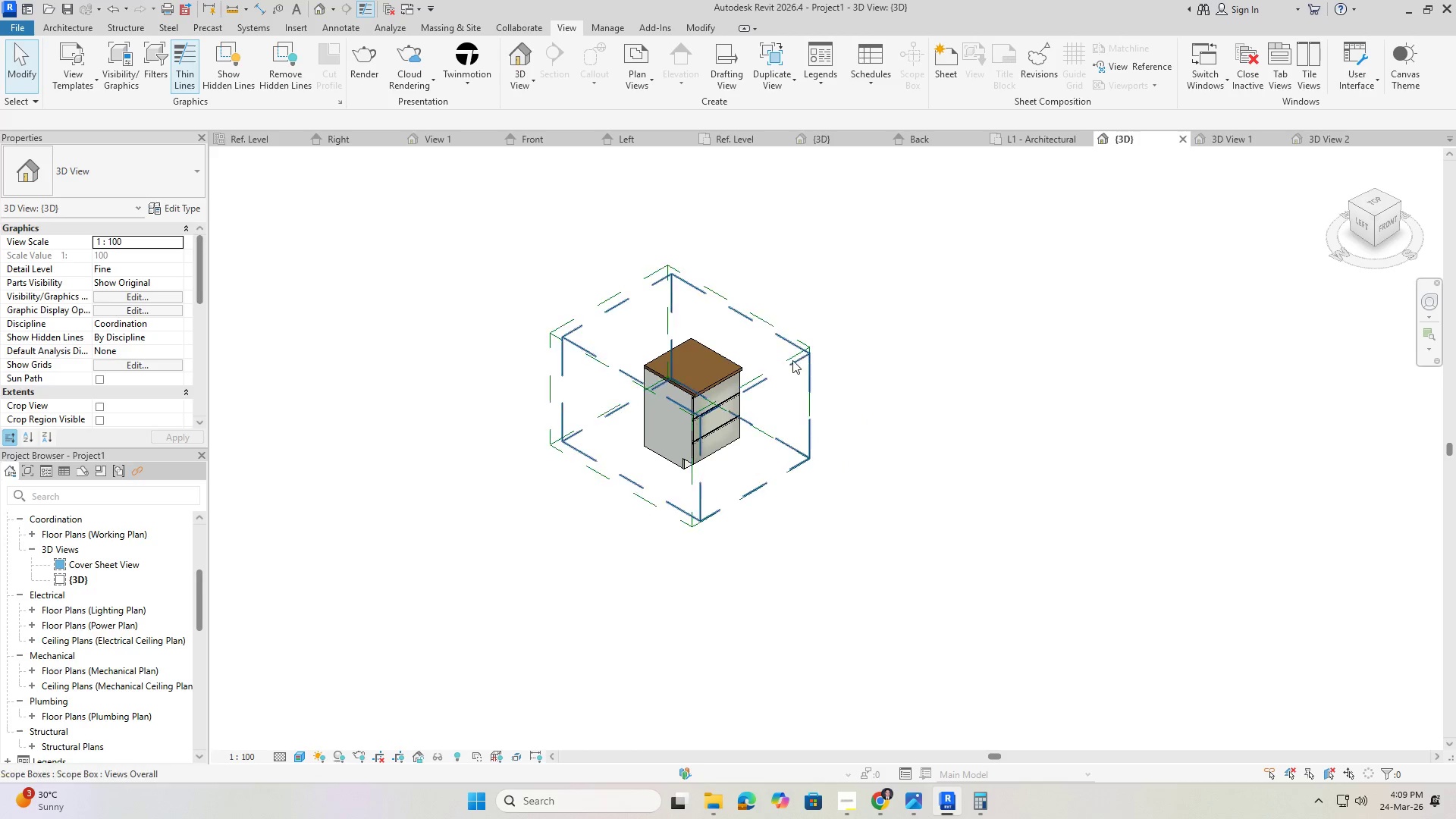 
scroll: coordinate [695, 393], scroll_direction: up, amount: 7.0
 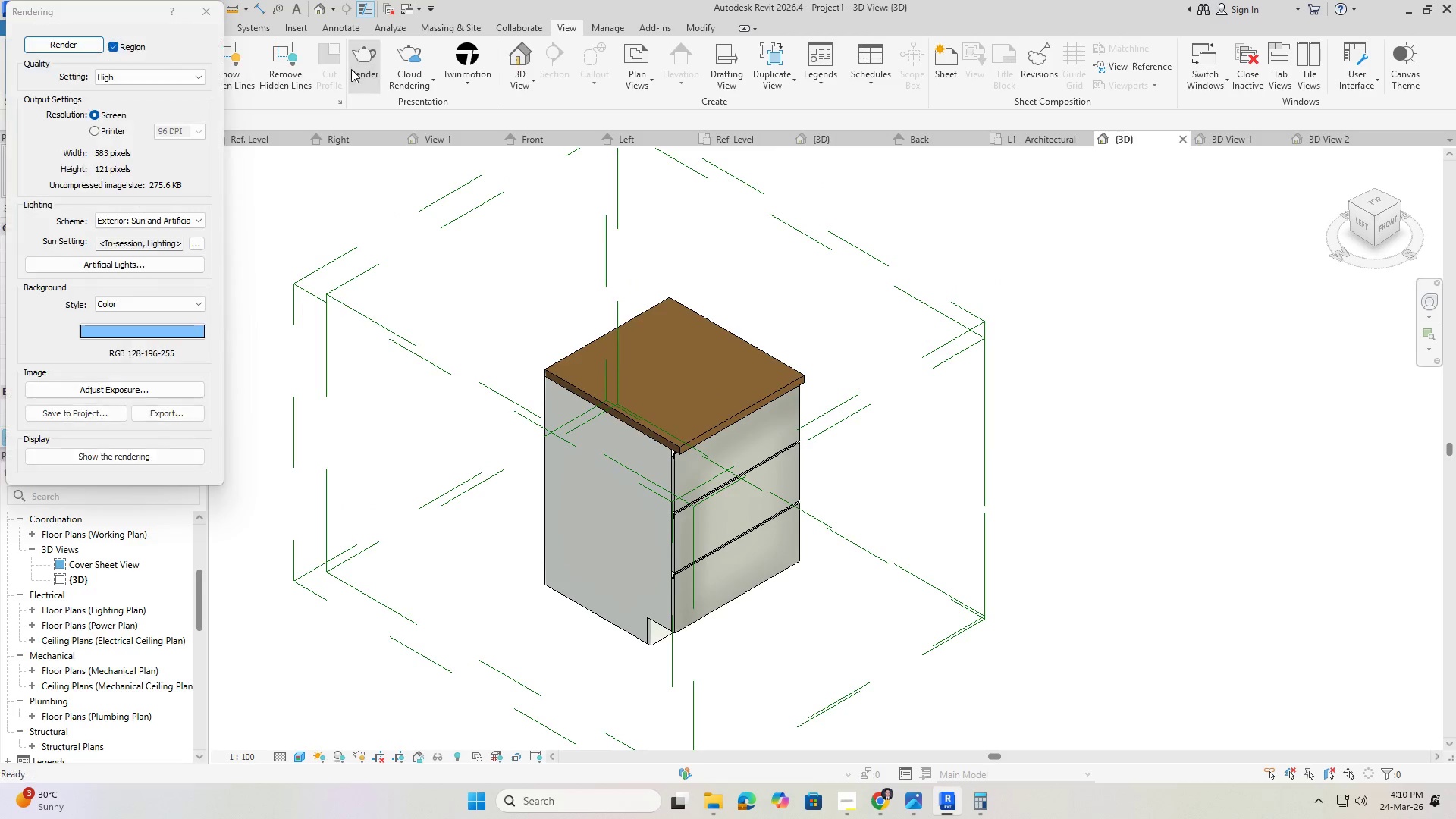 
double_click([115, 43])
 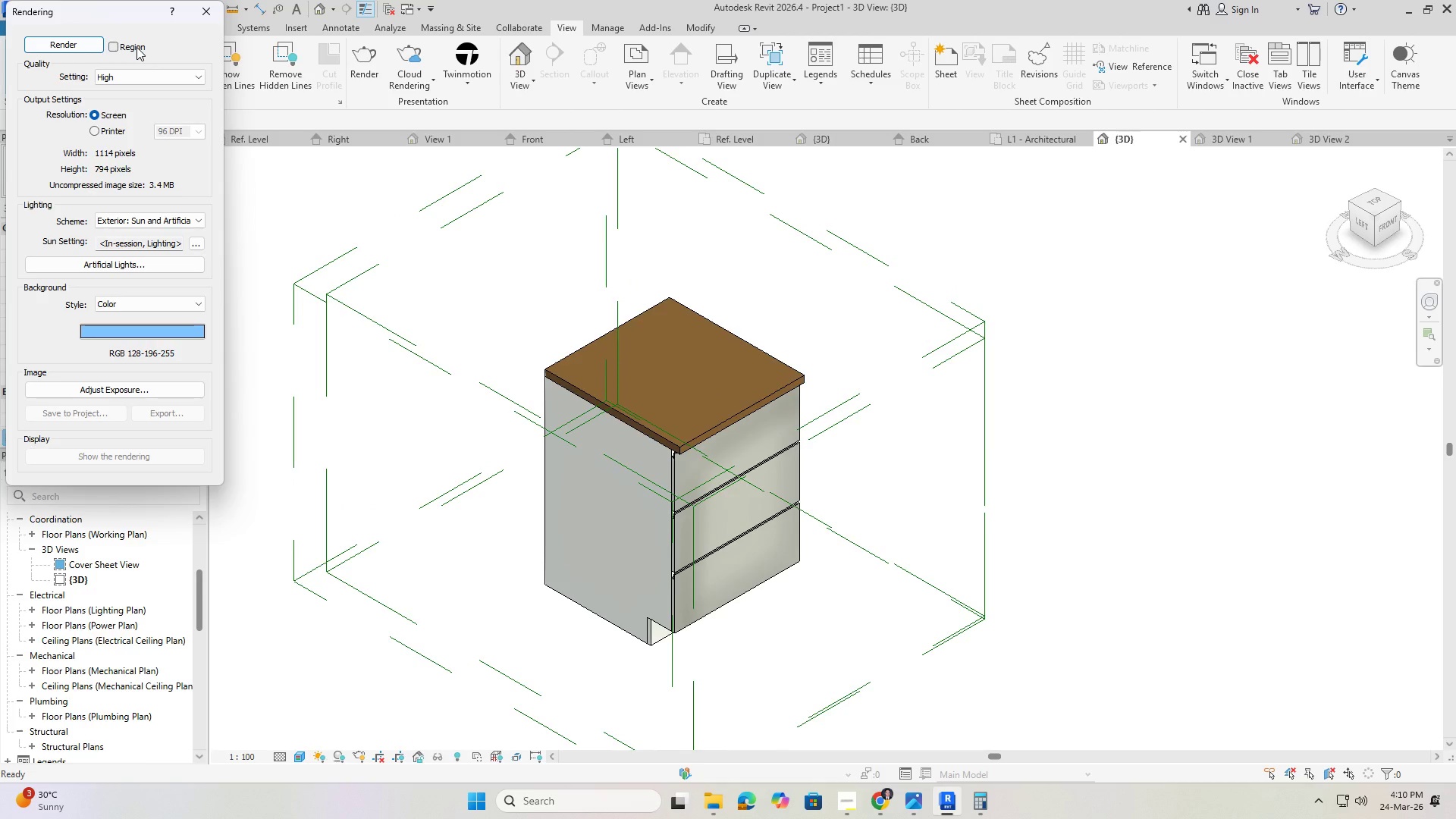 
left_click([135, 46])
 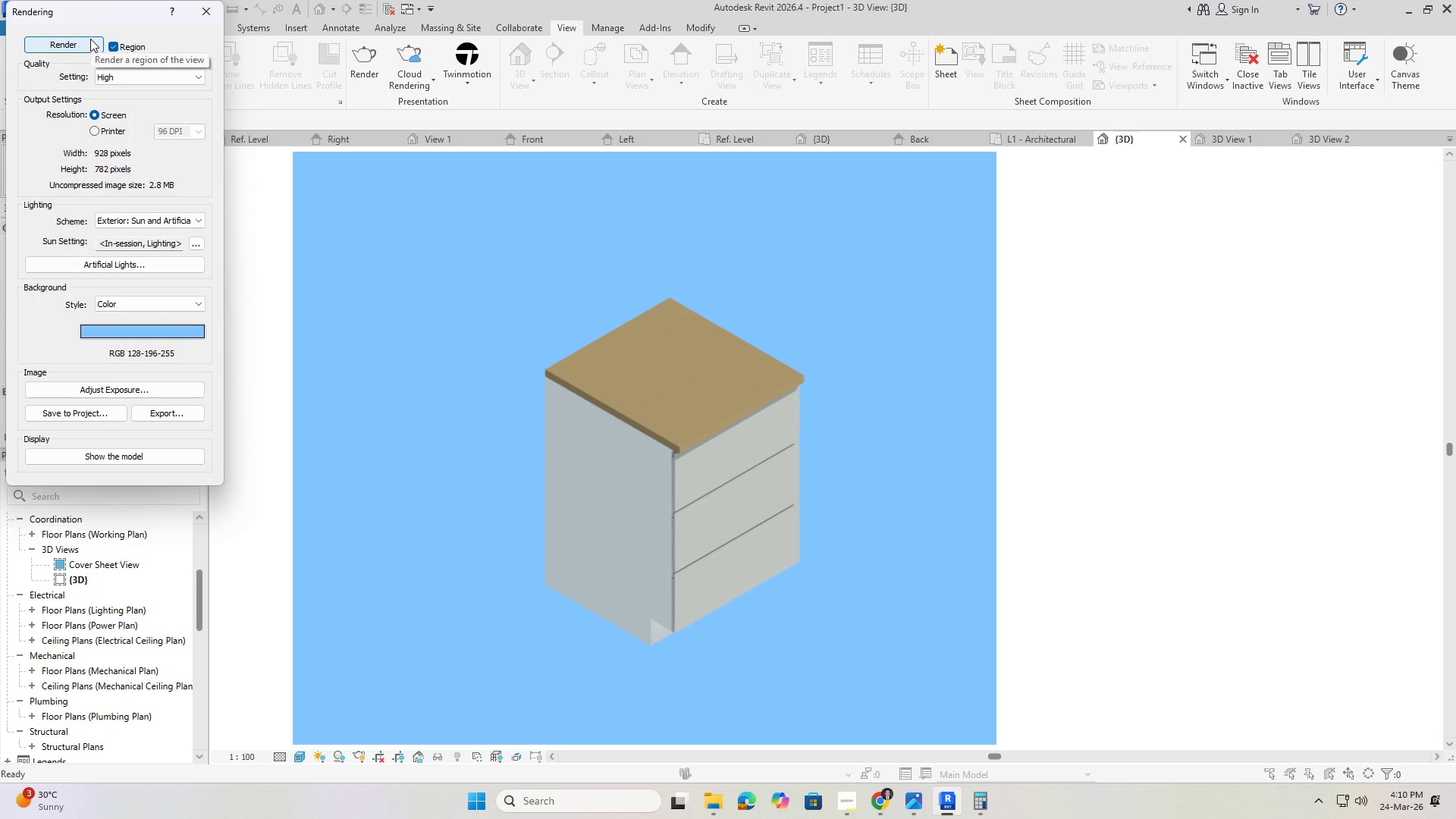 
wait(28.17)
 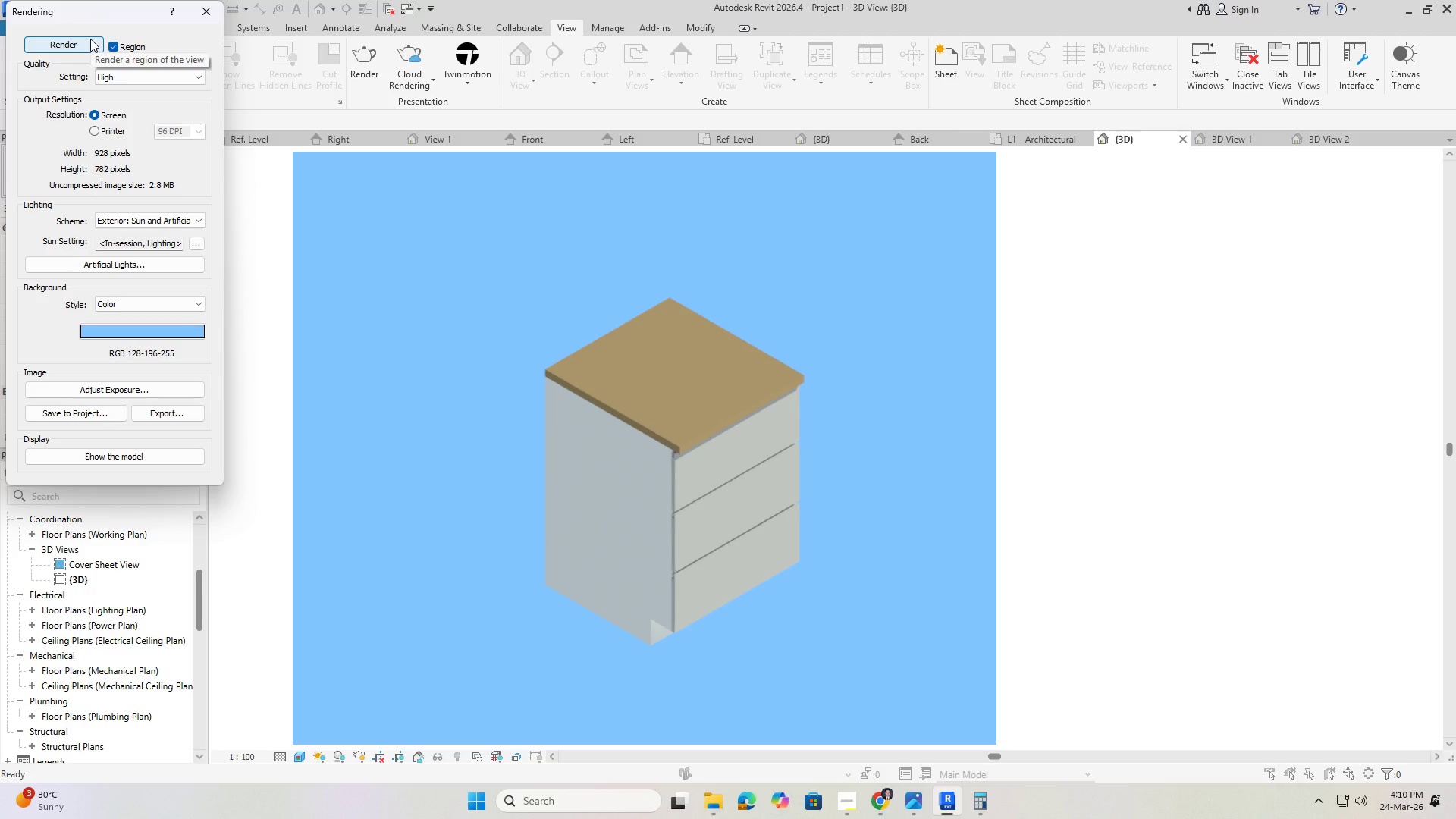 
left_click([186, 412])
 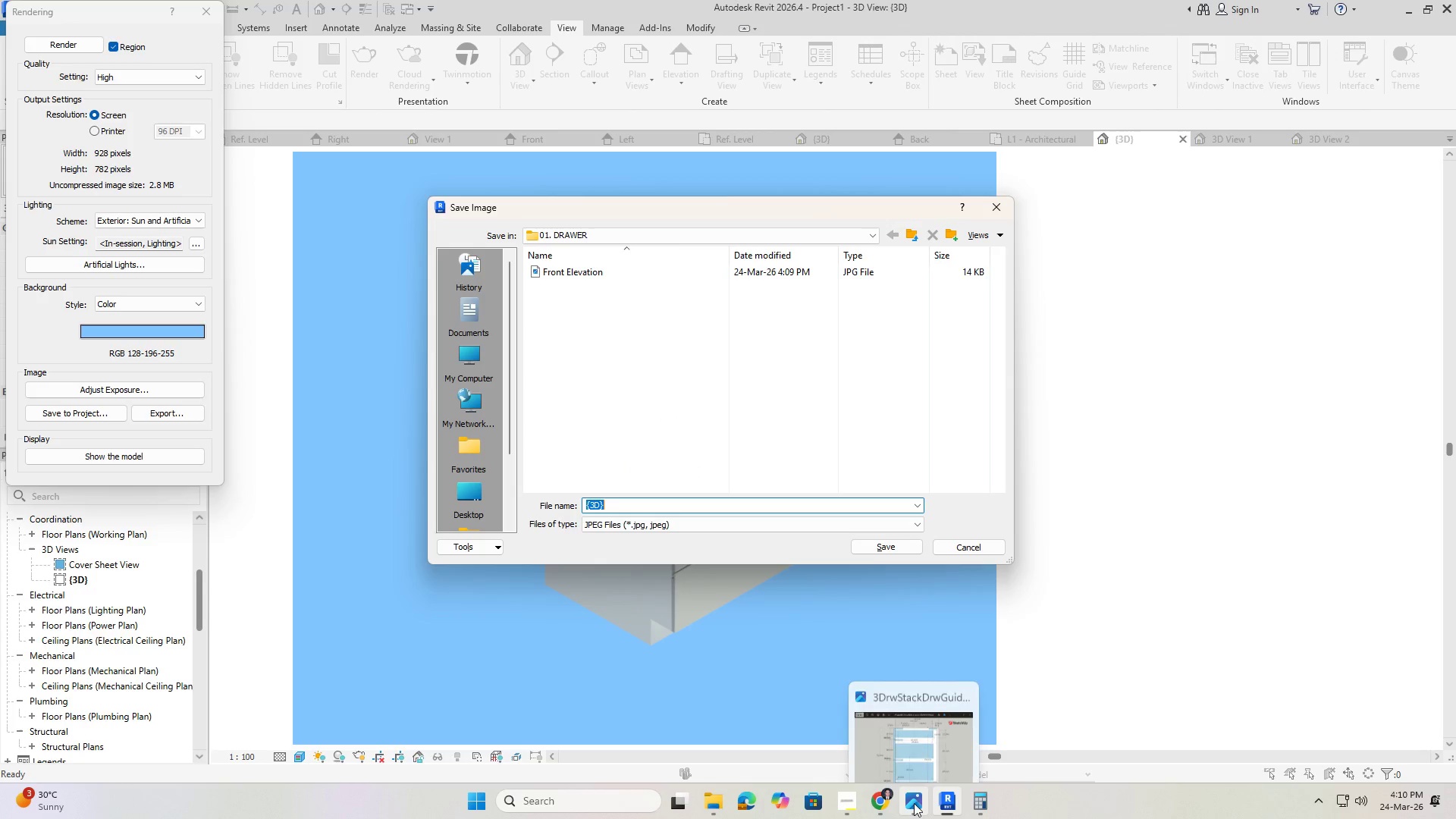 
left_click([849, 799])